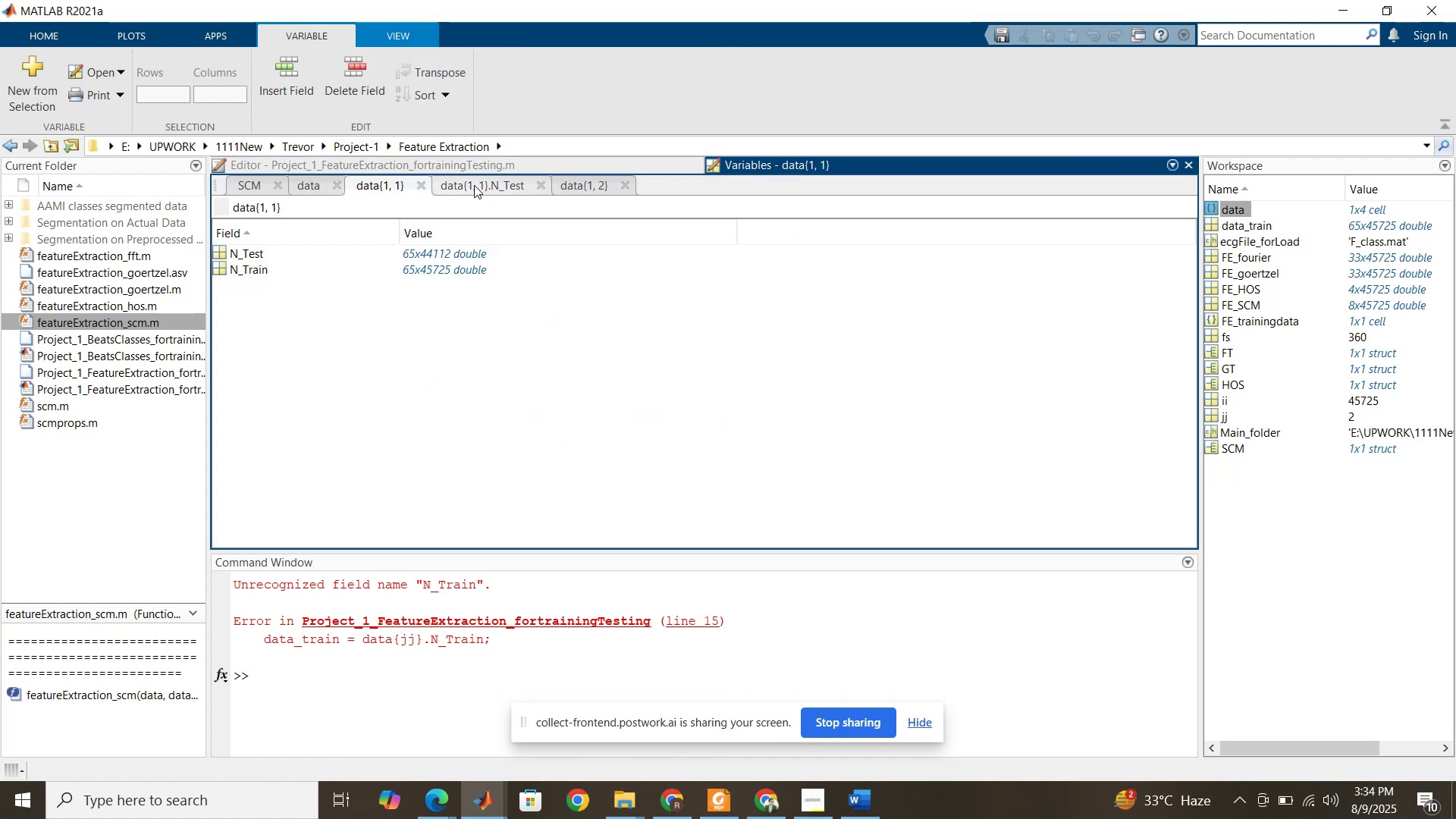 
left_click([596, 184])
 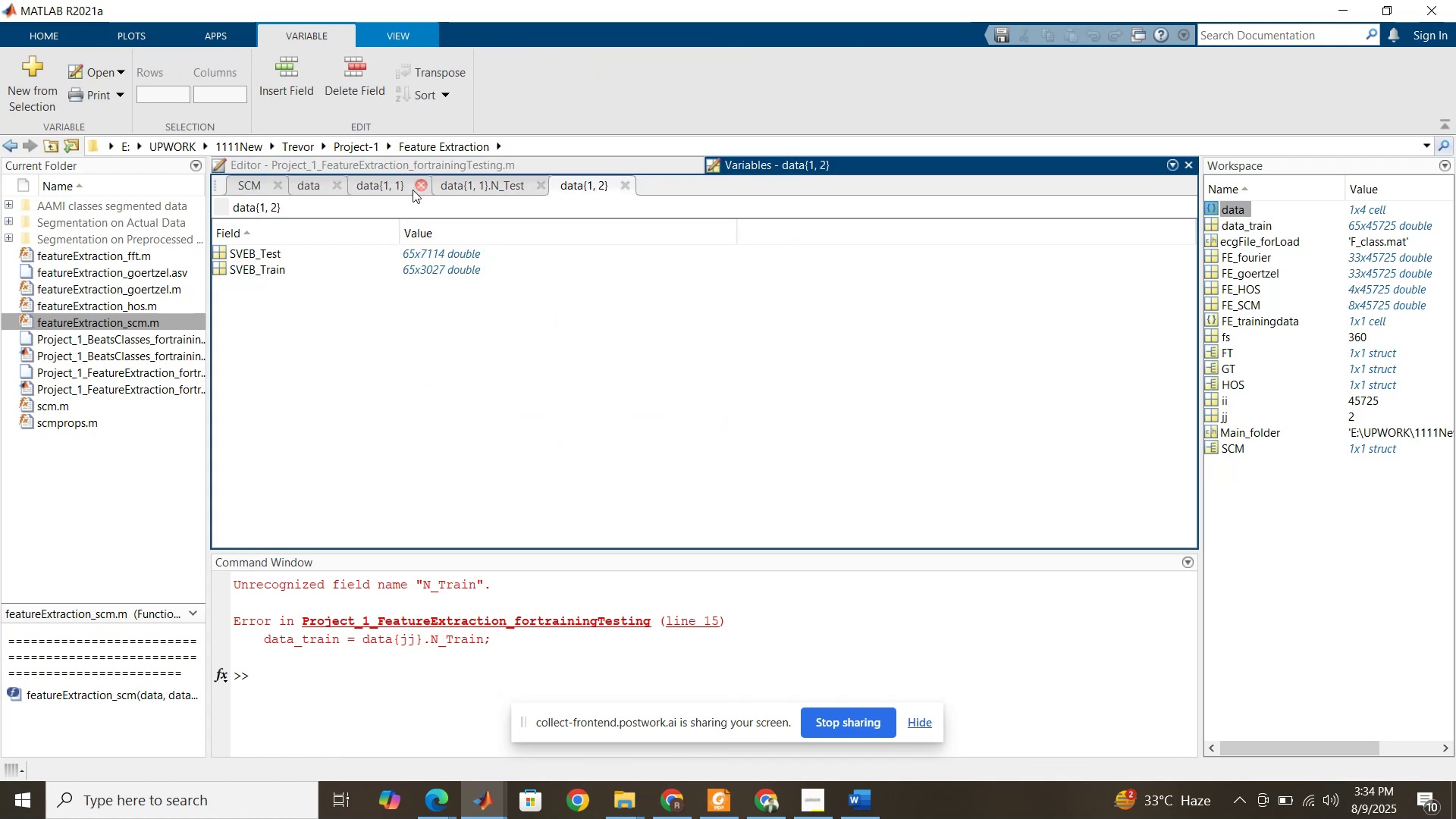 
left_click([419, 187])
 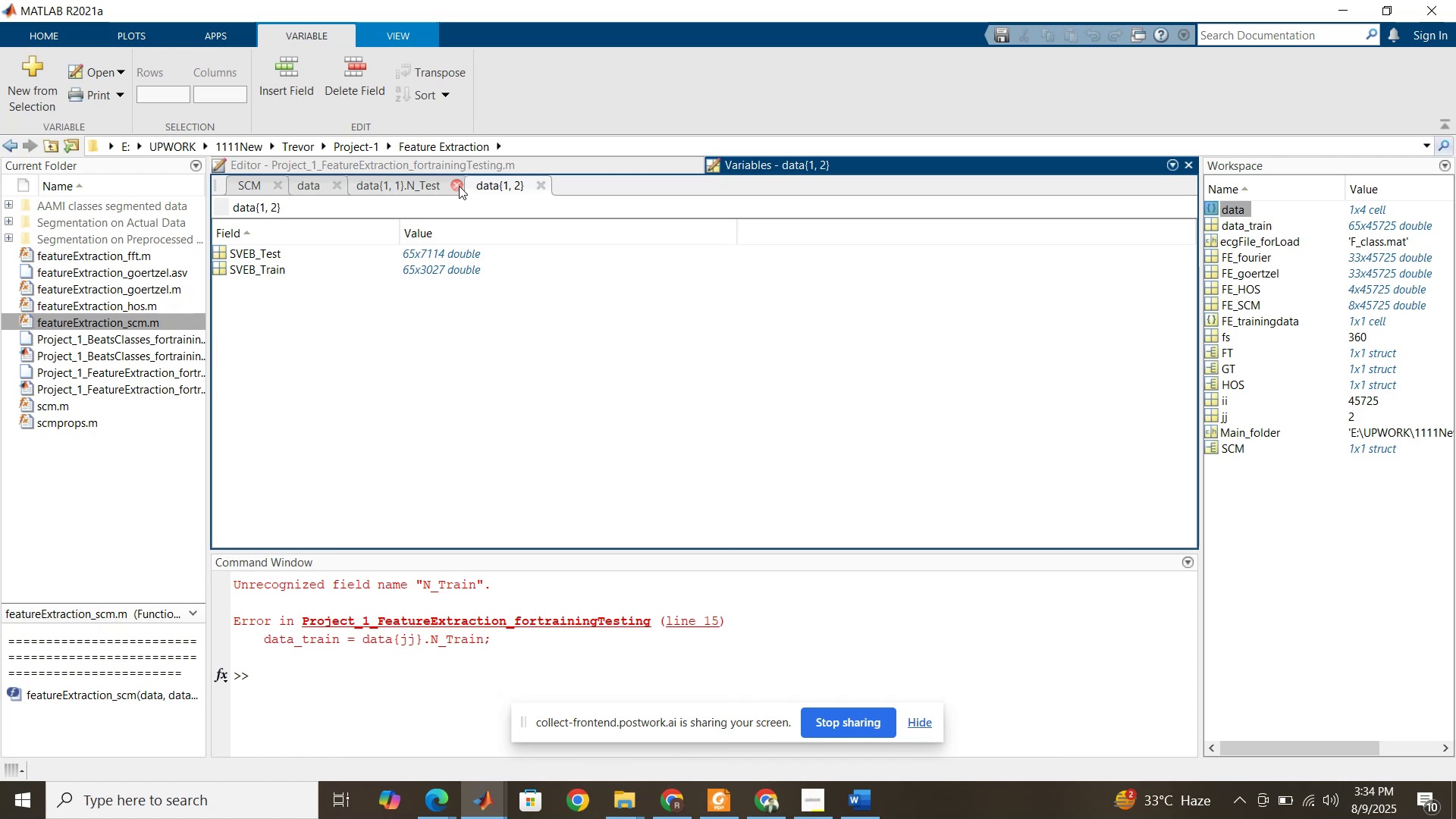 
left_click([459, 186])
 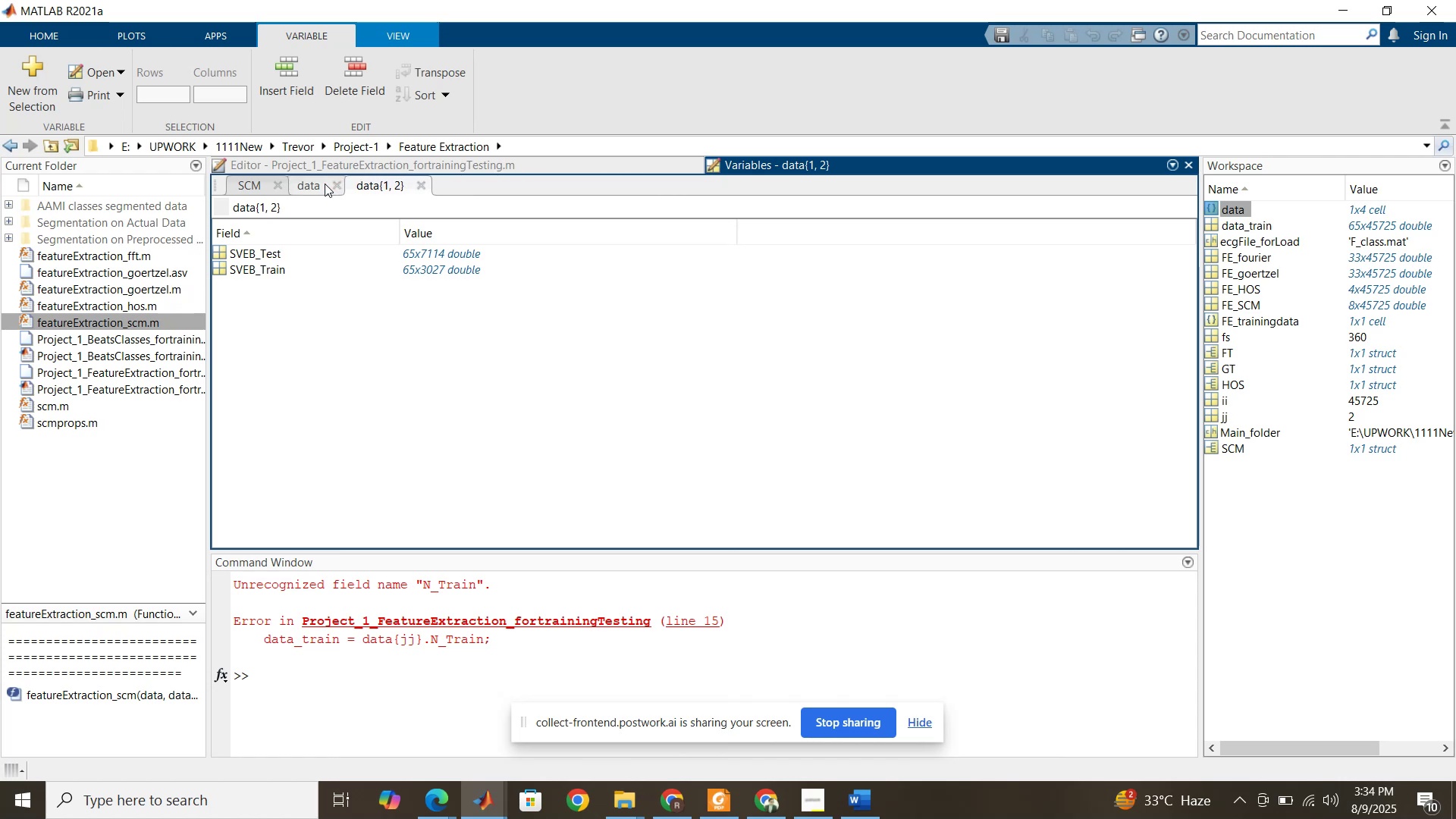 
left_click([324, 184])
 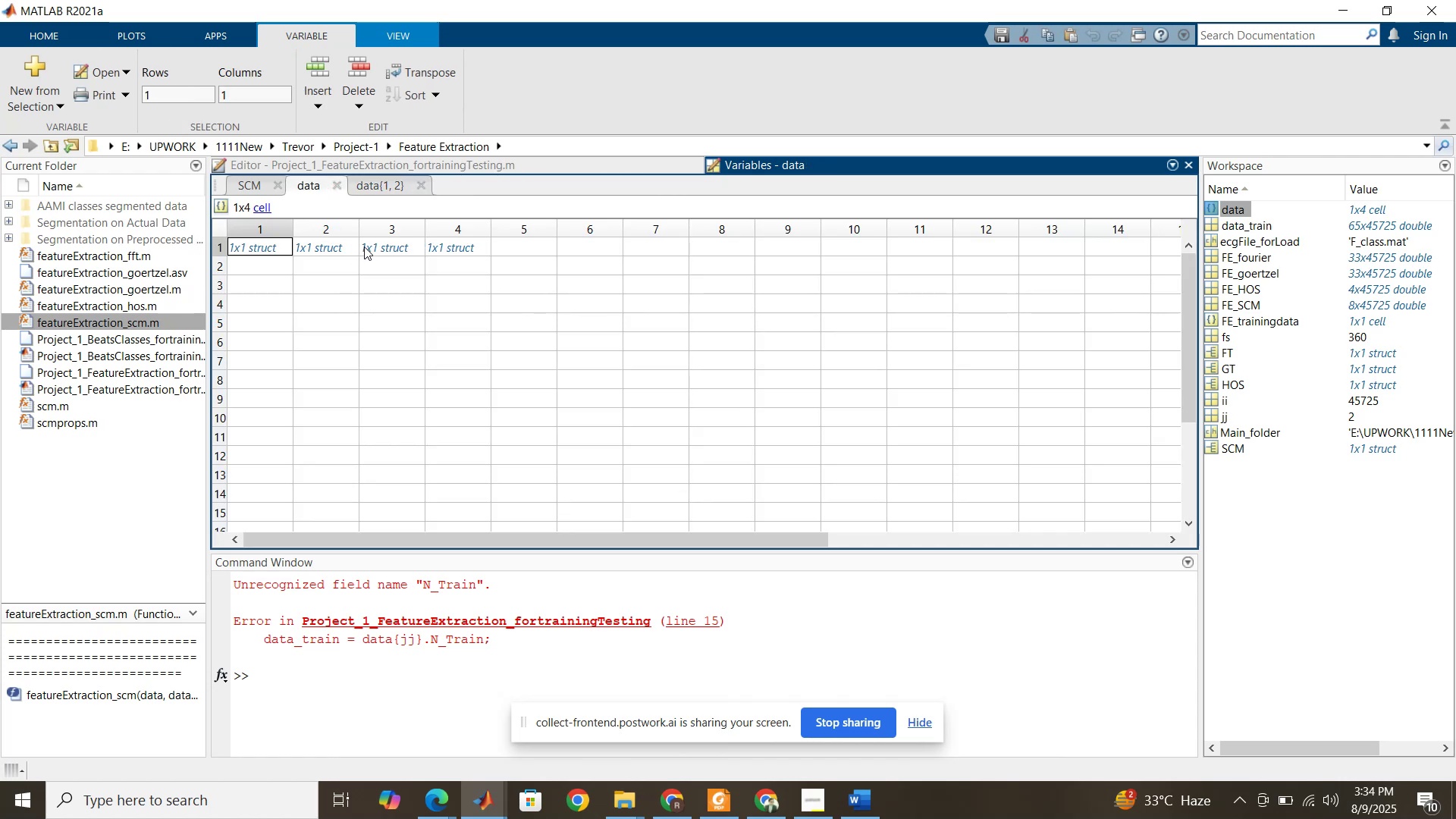 
double_click([369, 243])
 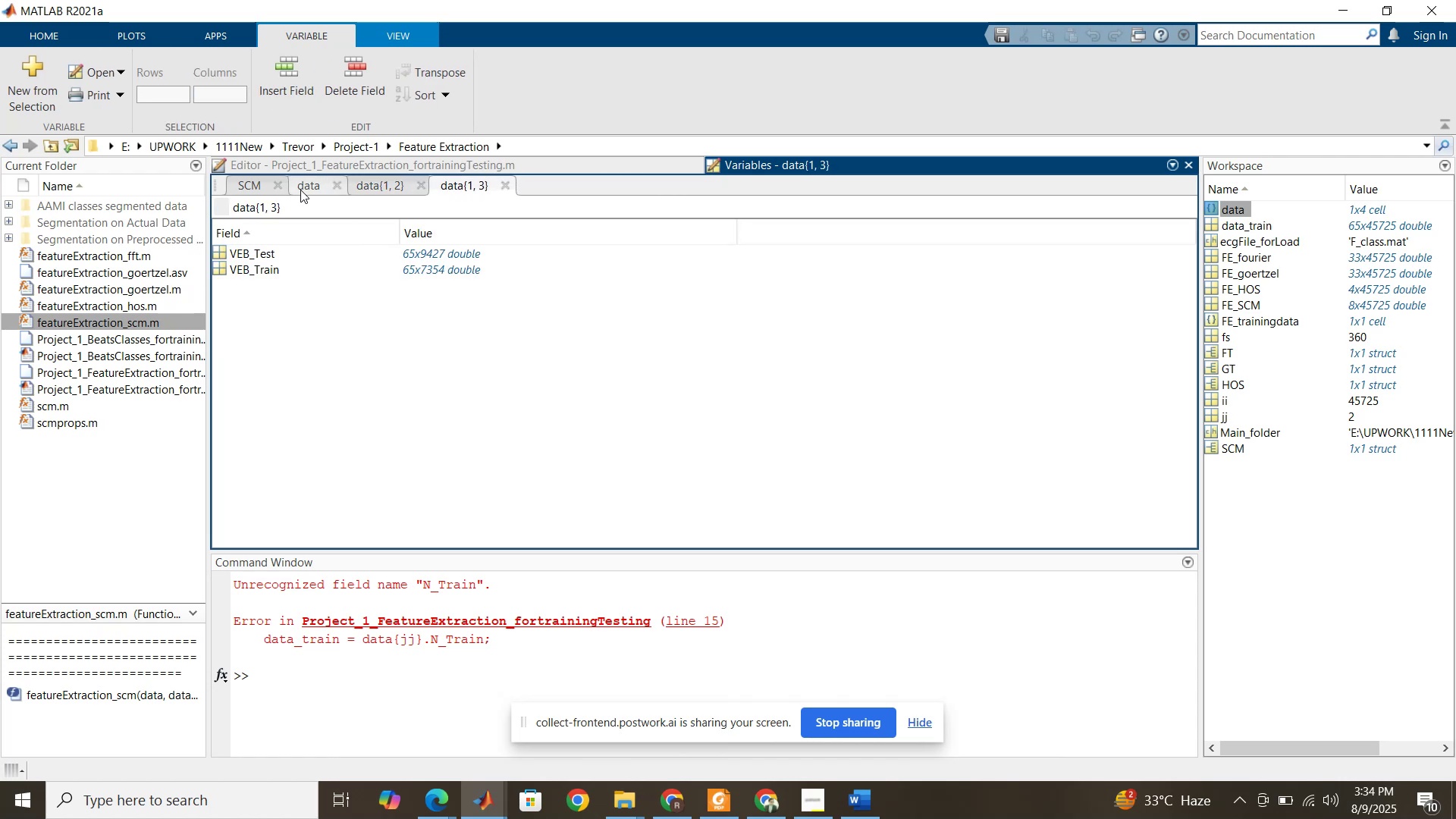 
left_click([308, 185])
 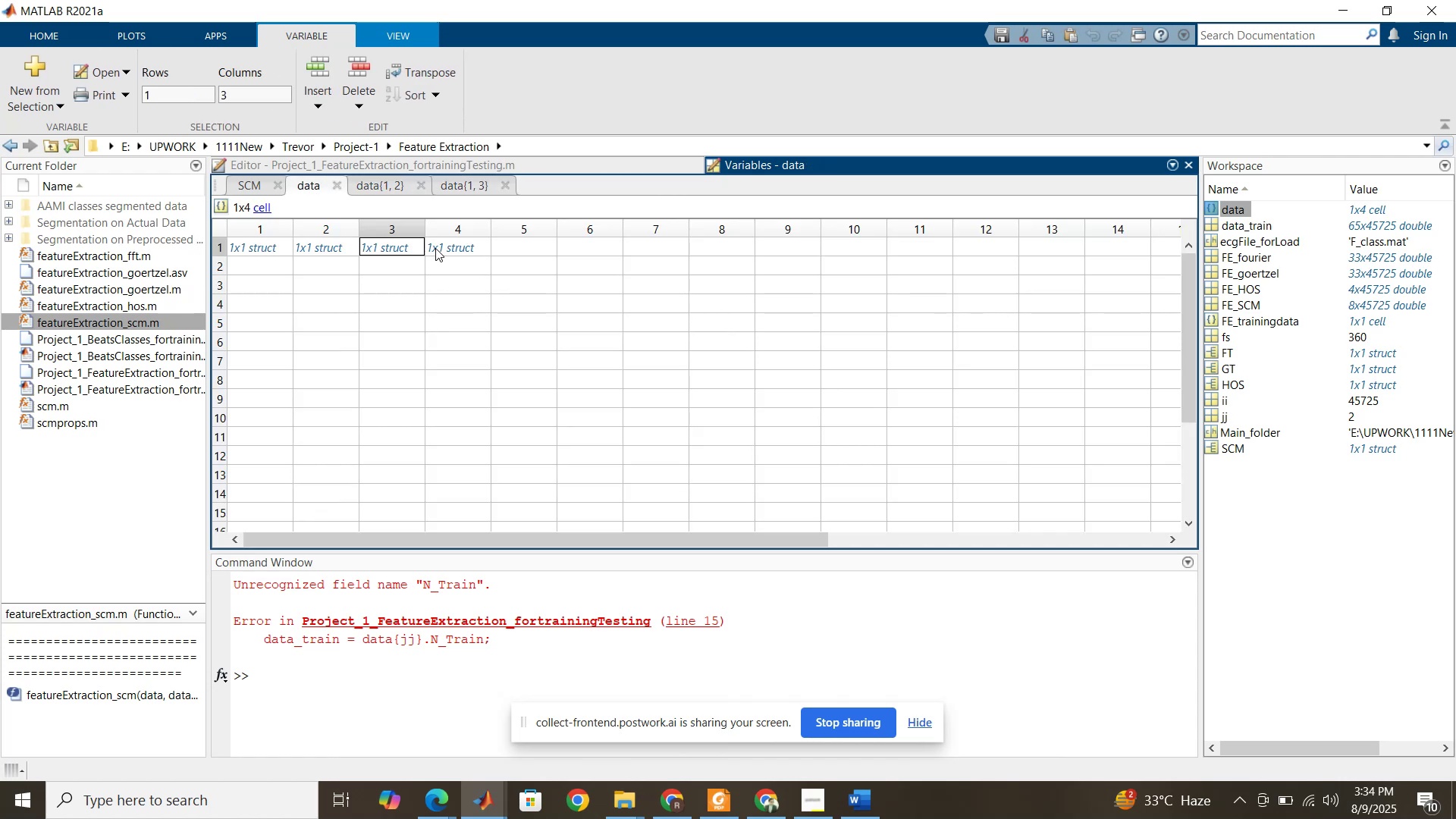 
double_click([435, 248])
 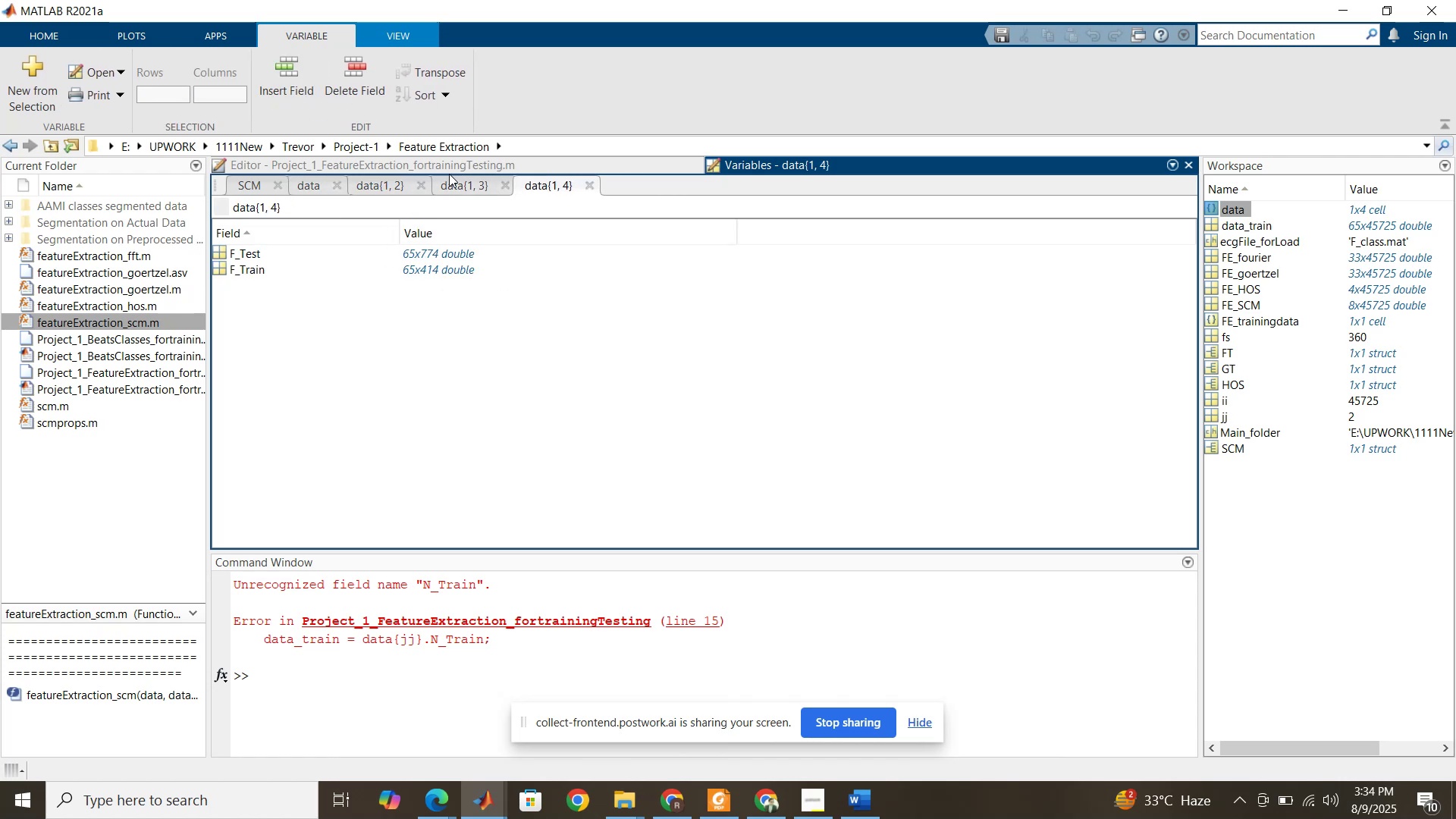 
left_click([454, 165])
 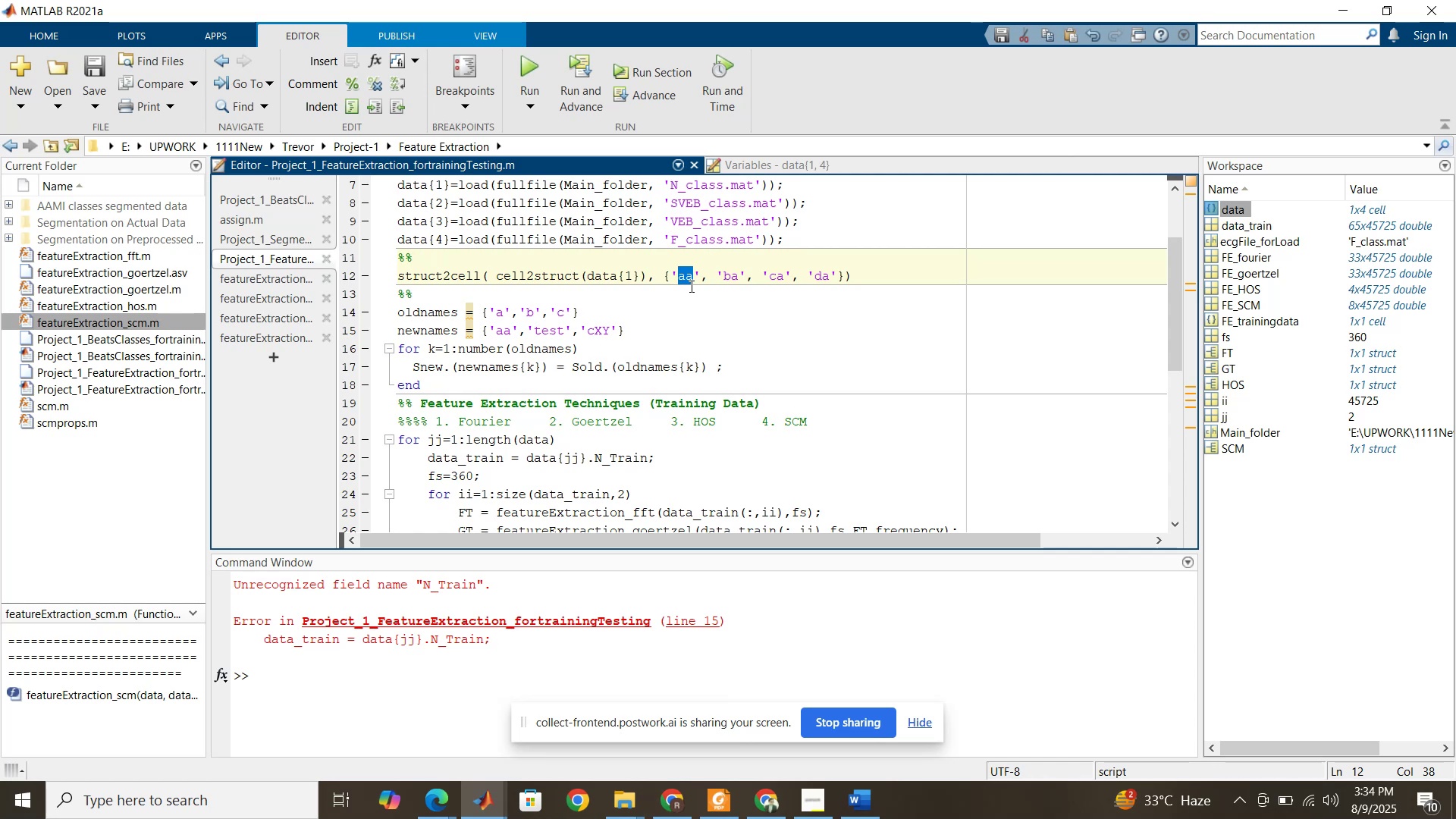 
type(Test)
 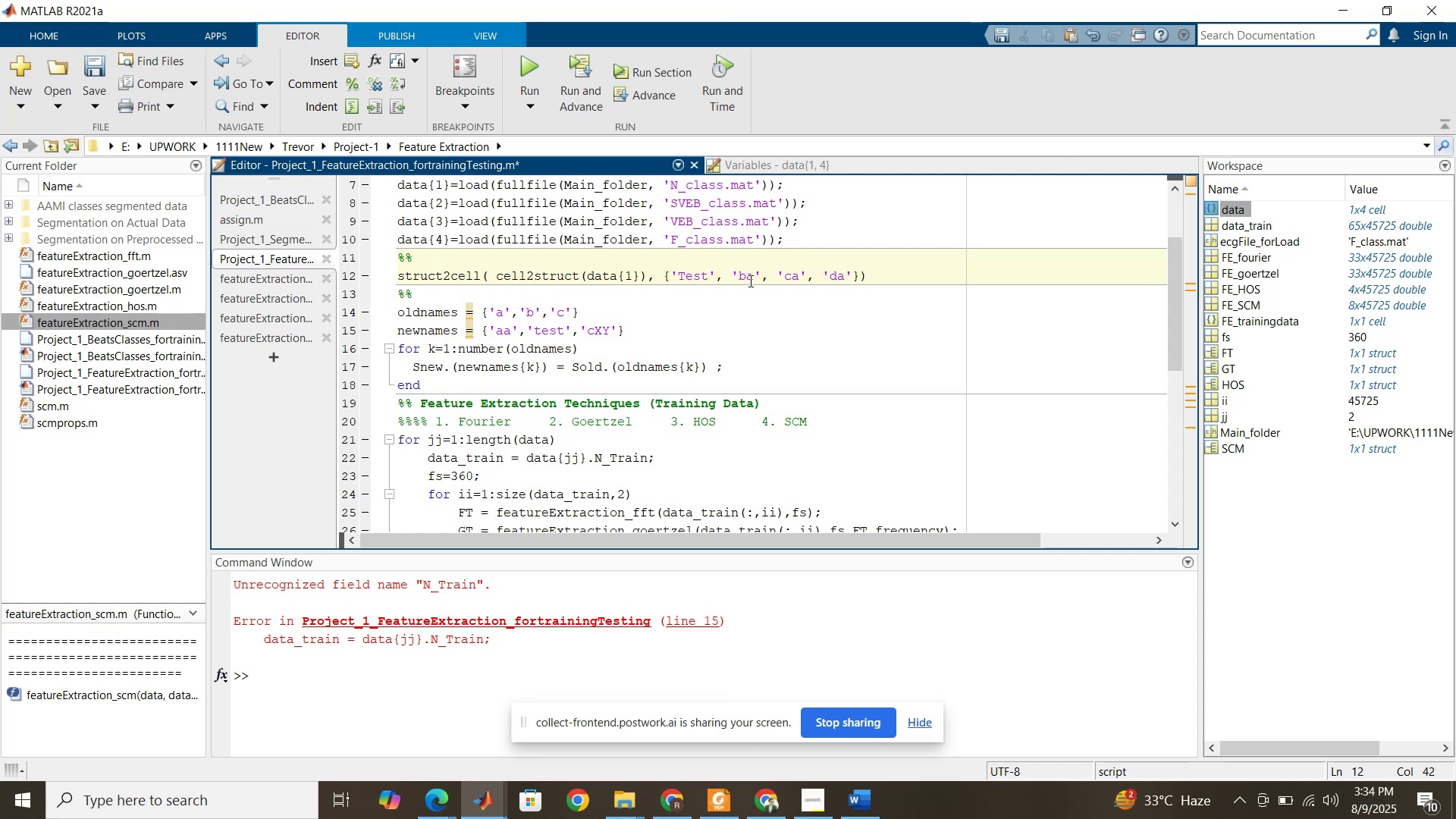 
double_click([749, 281])
 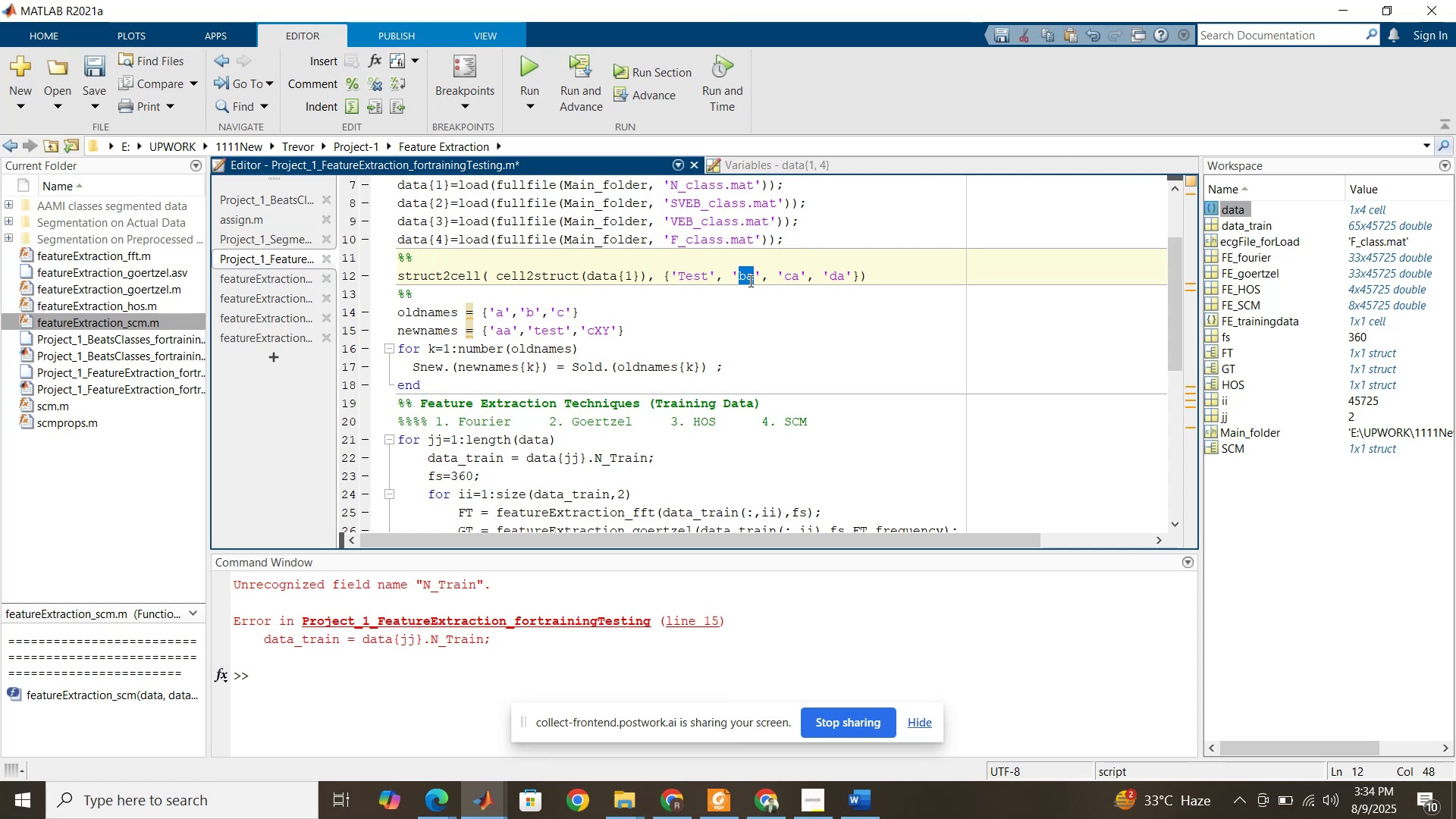 
type(Train)
 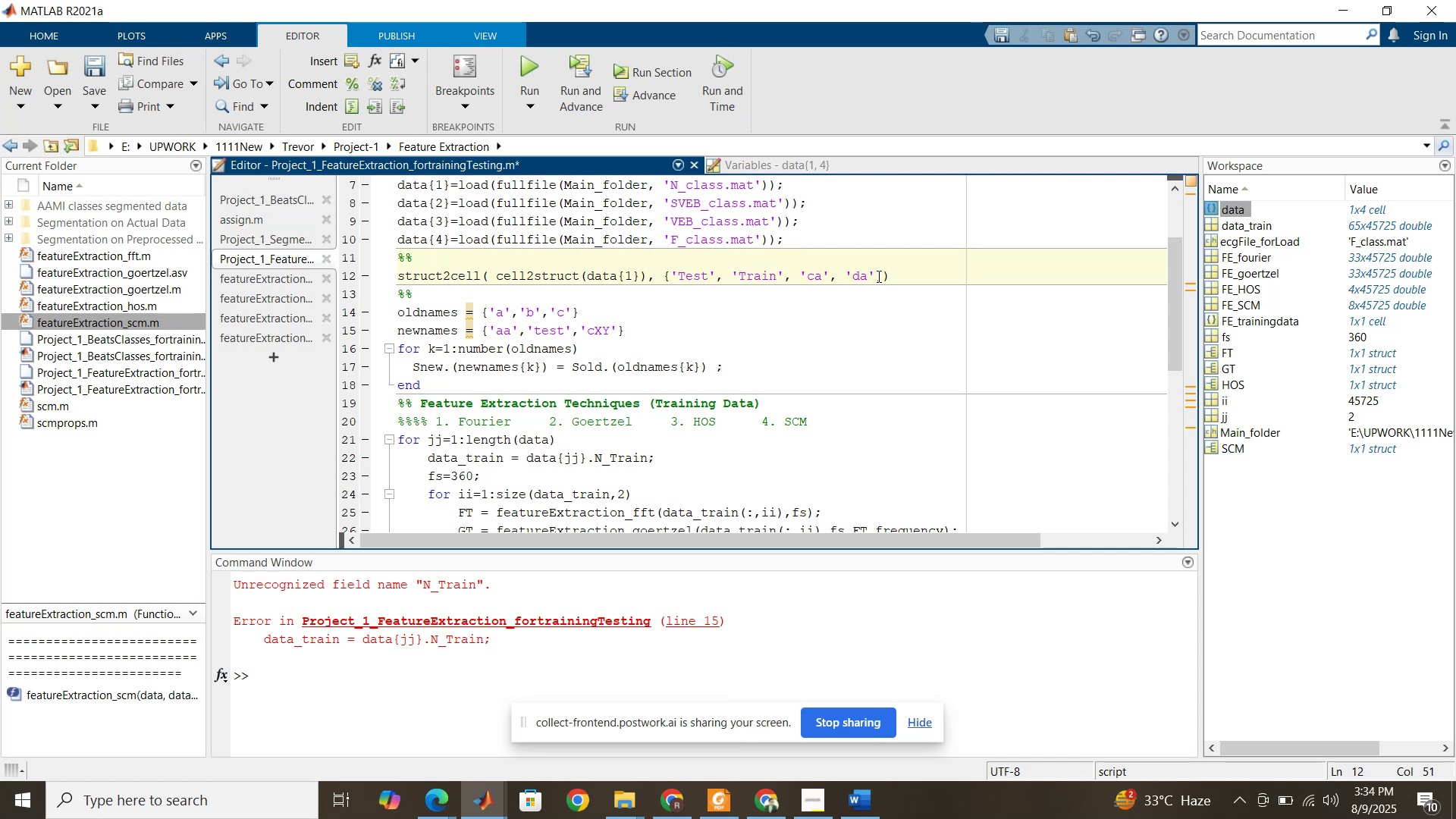 
left_click([877, 276])
 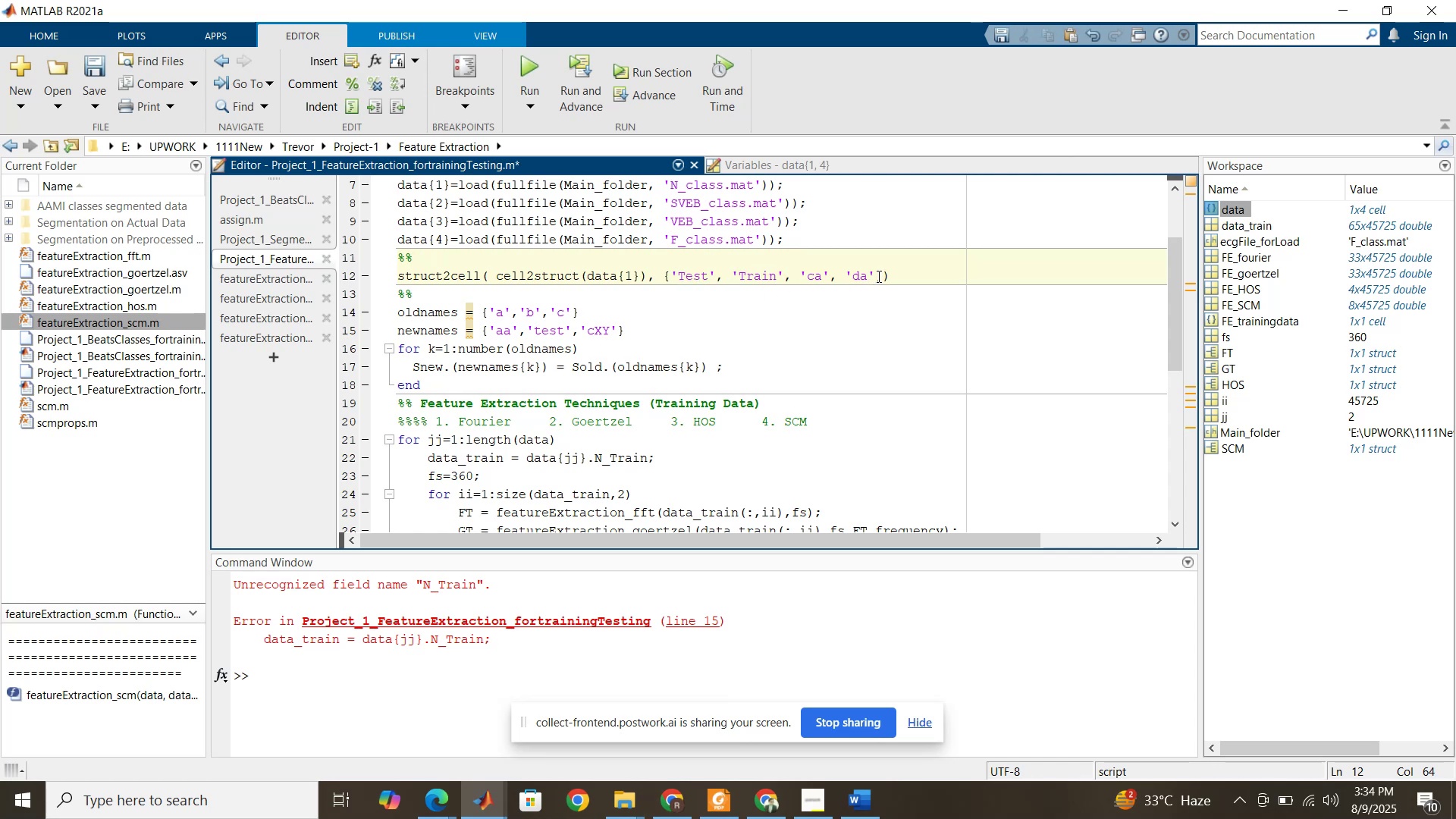 
hold_key(key=Backspace, duration=0.81)
 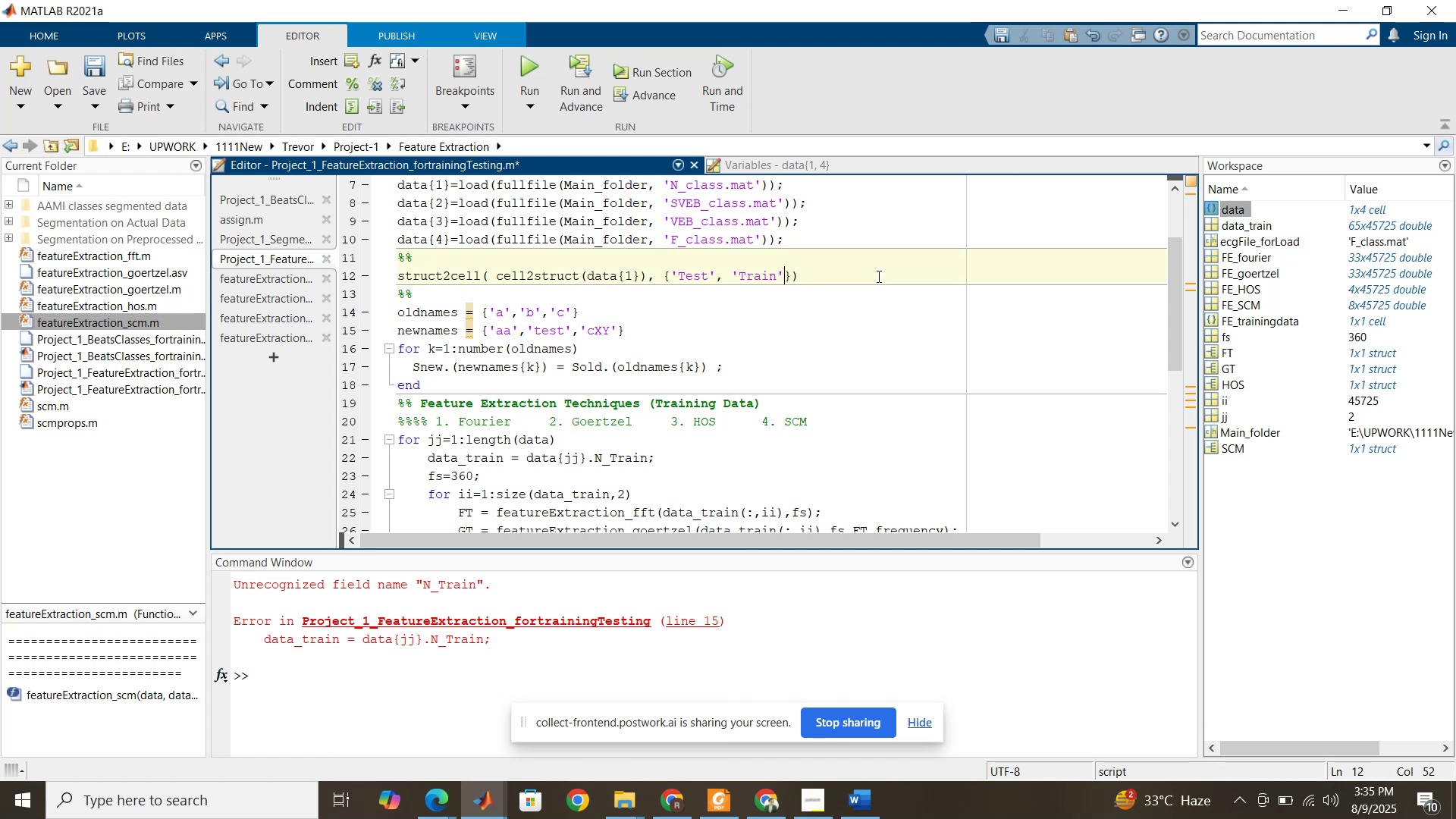 
left_click([914, 281])
 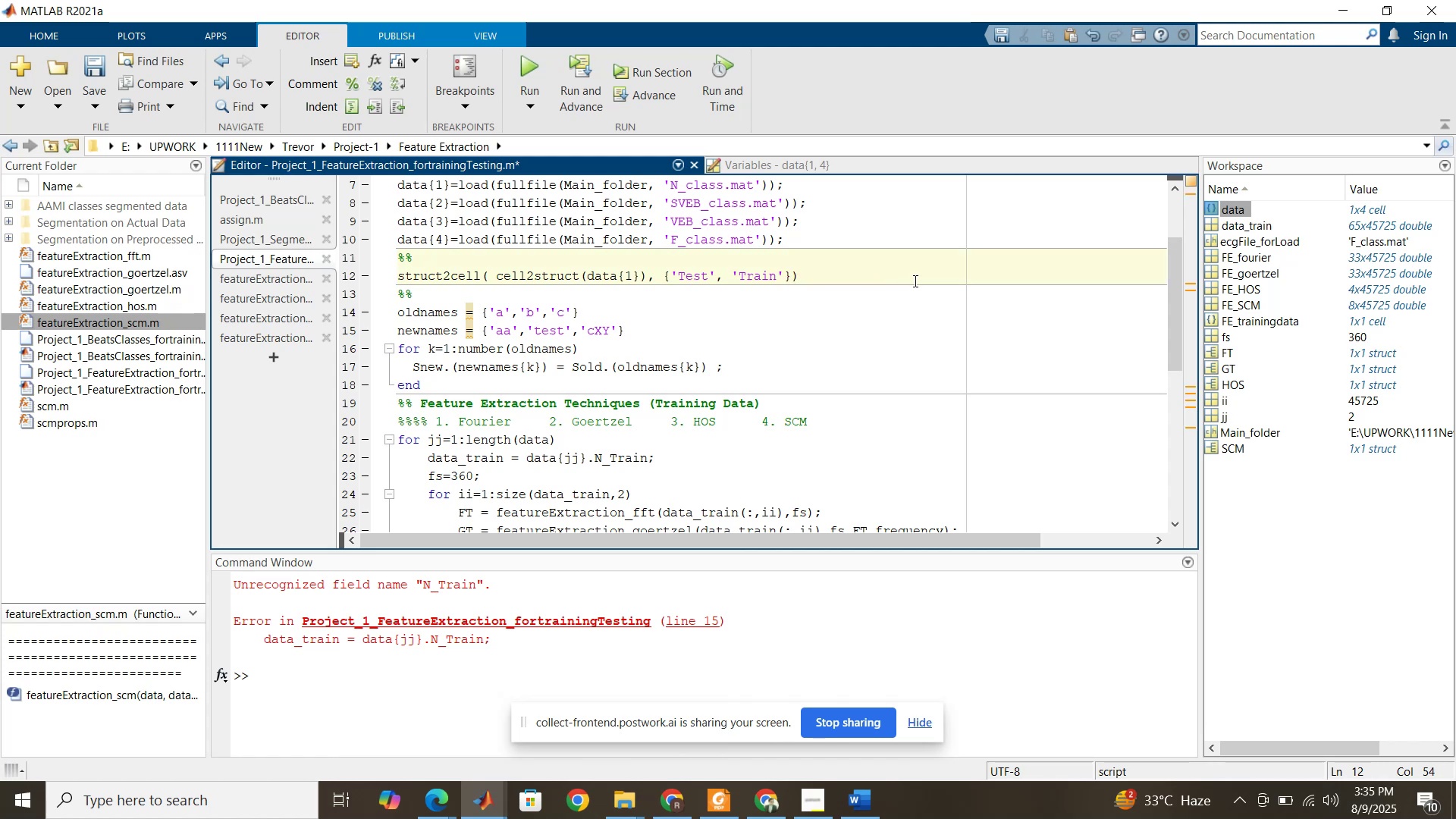 
wait(5.39)
 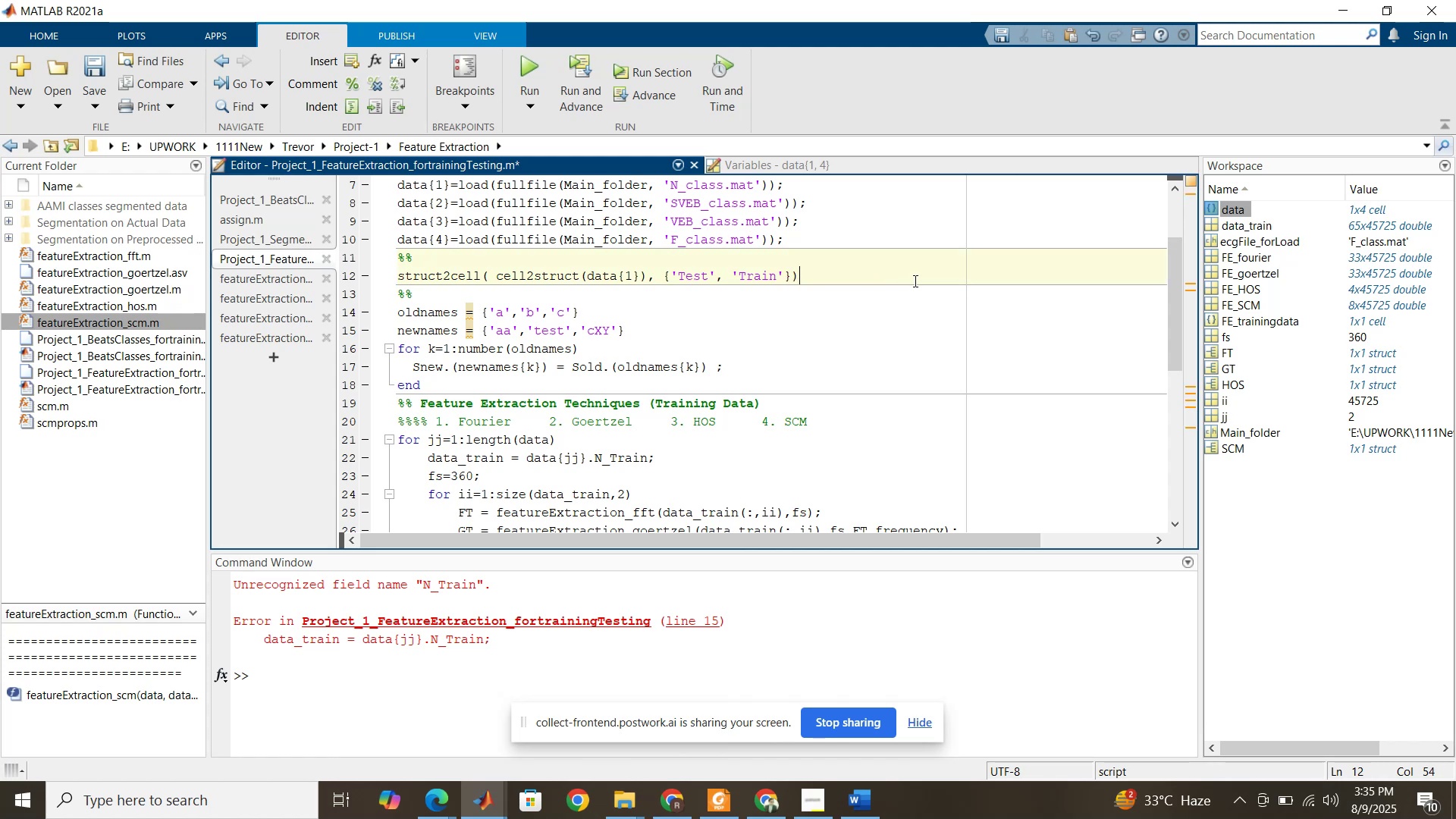 
key(Semicolon)
 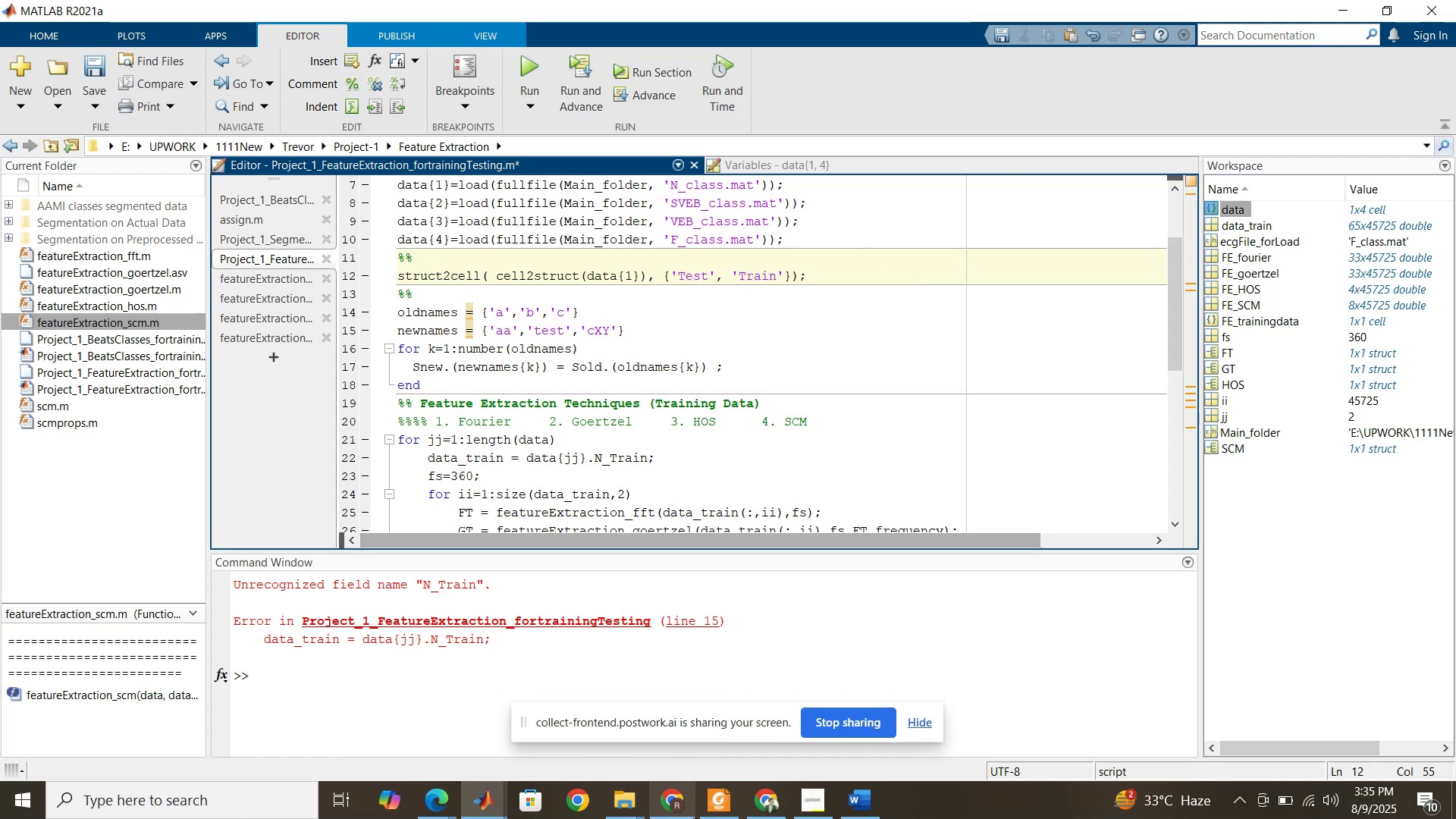 
left_click([767, 796])
 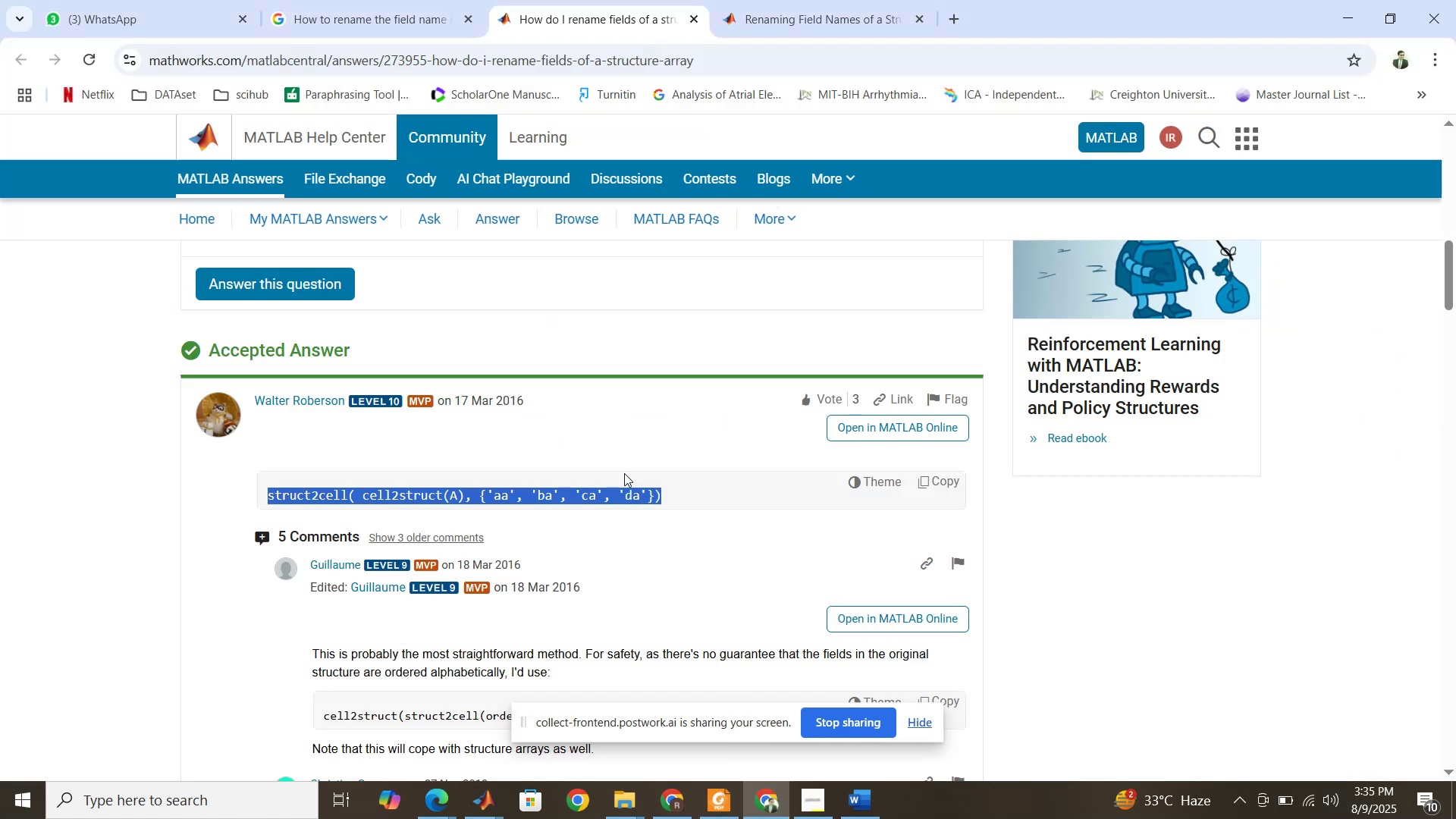 
scroll: coordinate [623, 471], scroll_direction: up, amount: 9.0
 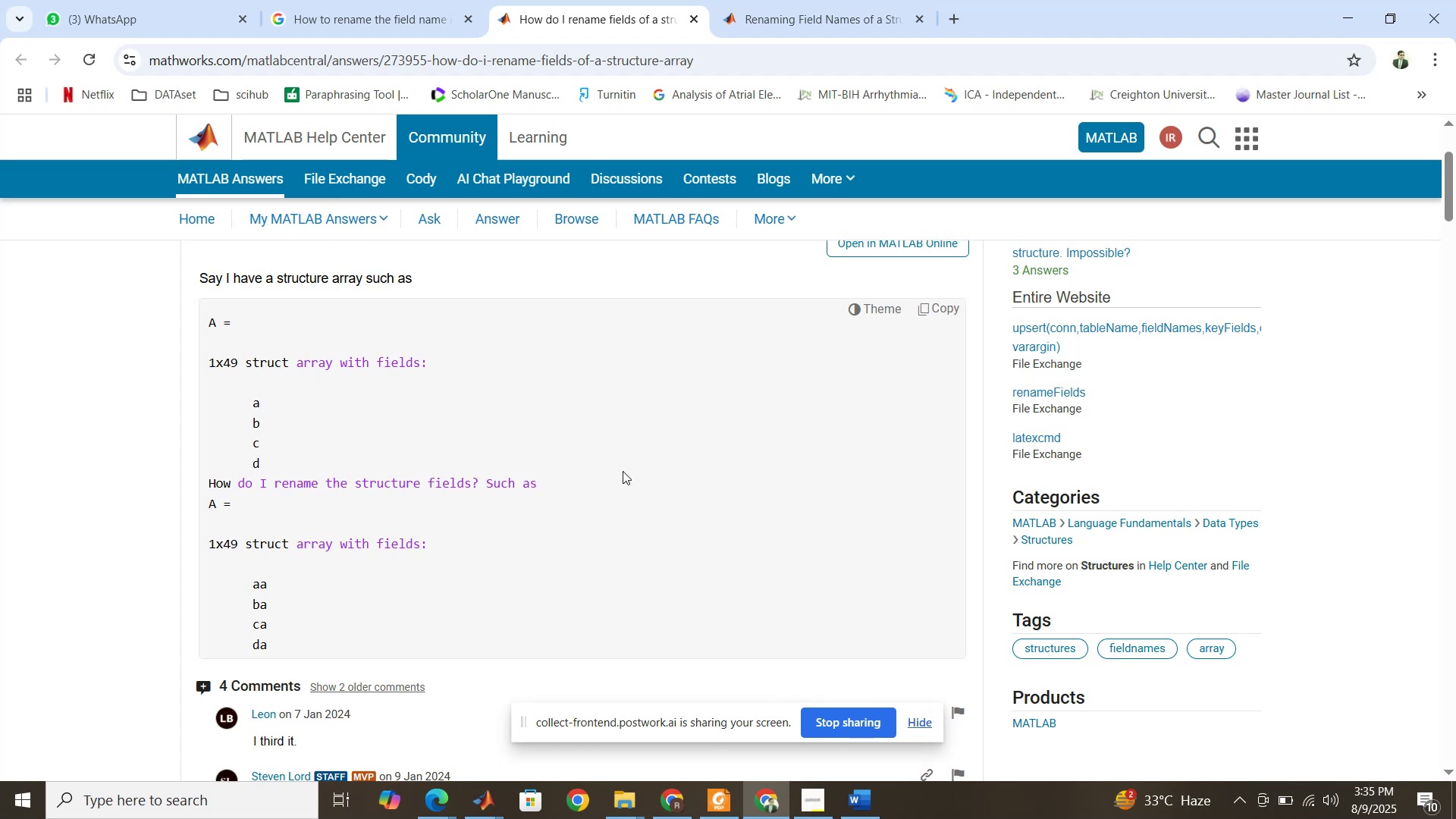 
wait(9.61)
 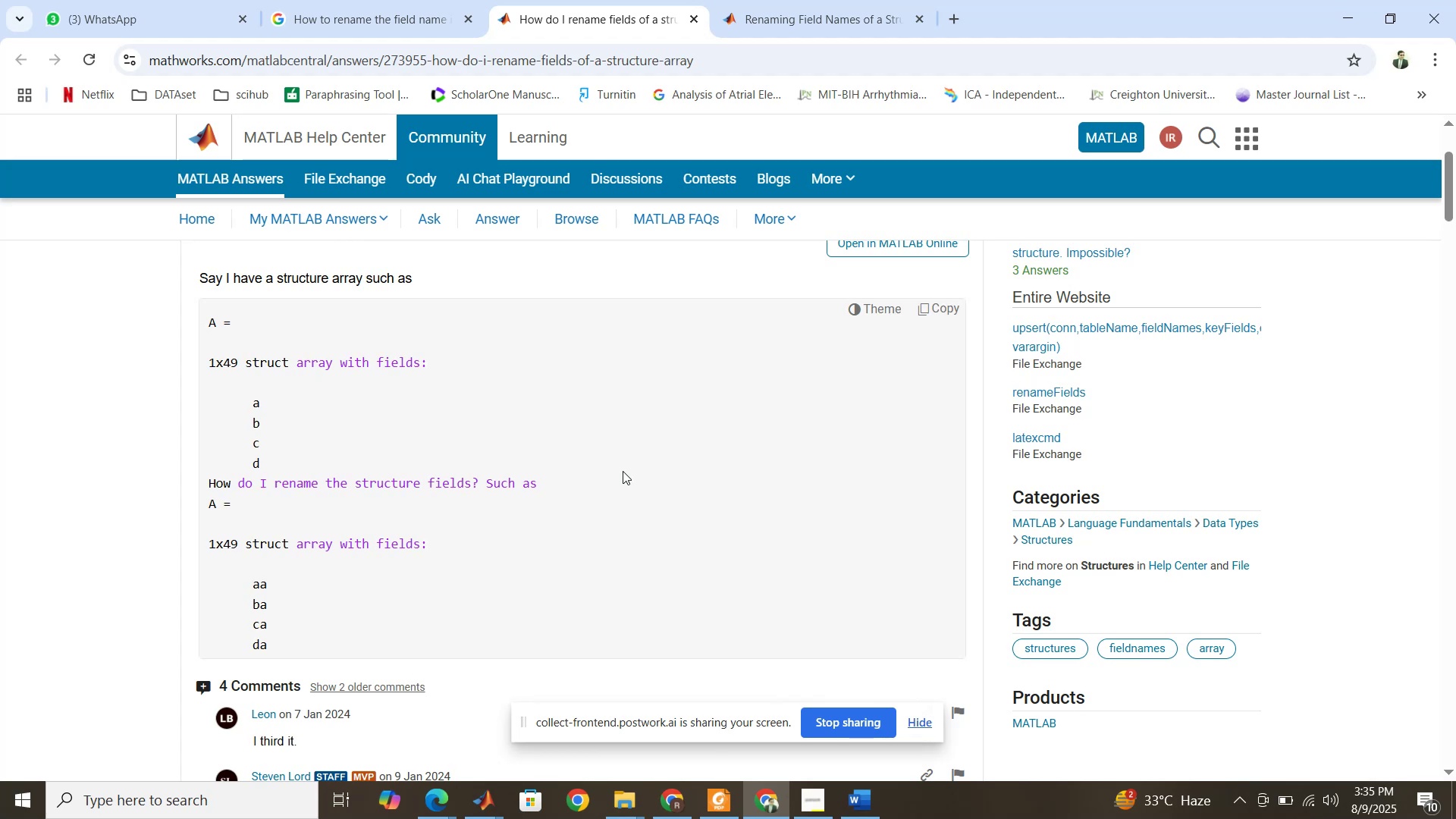 
left_click([477, 803])
 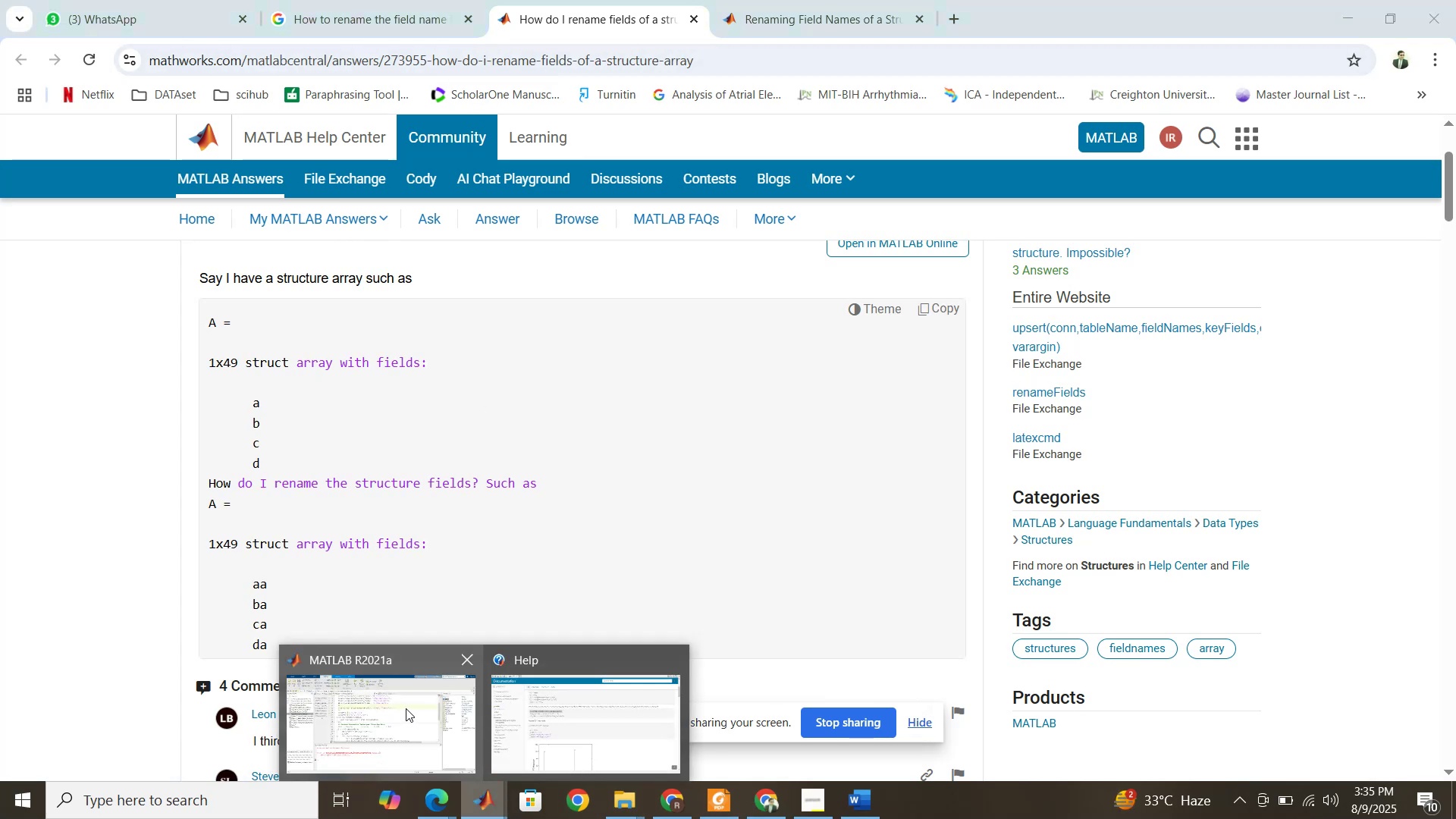 
left_click([406, 708])
 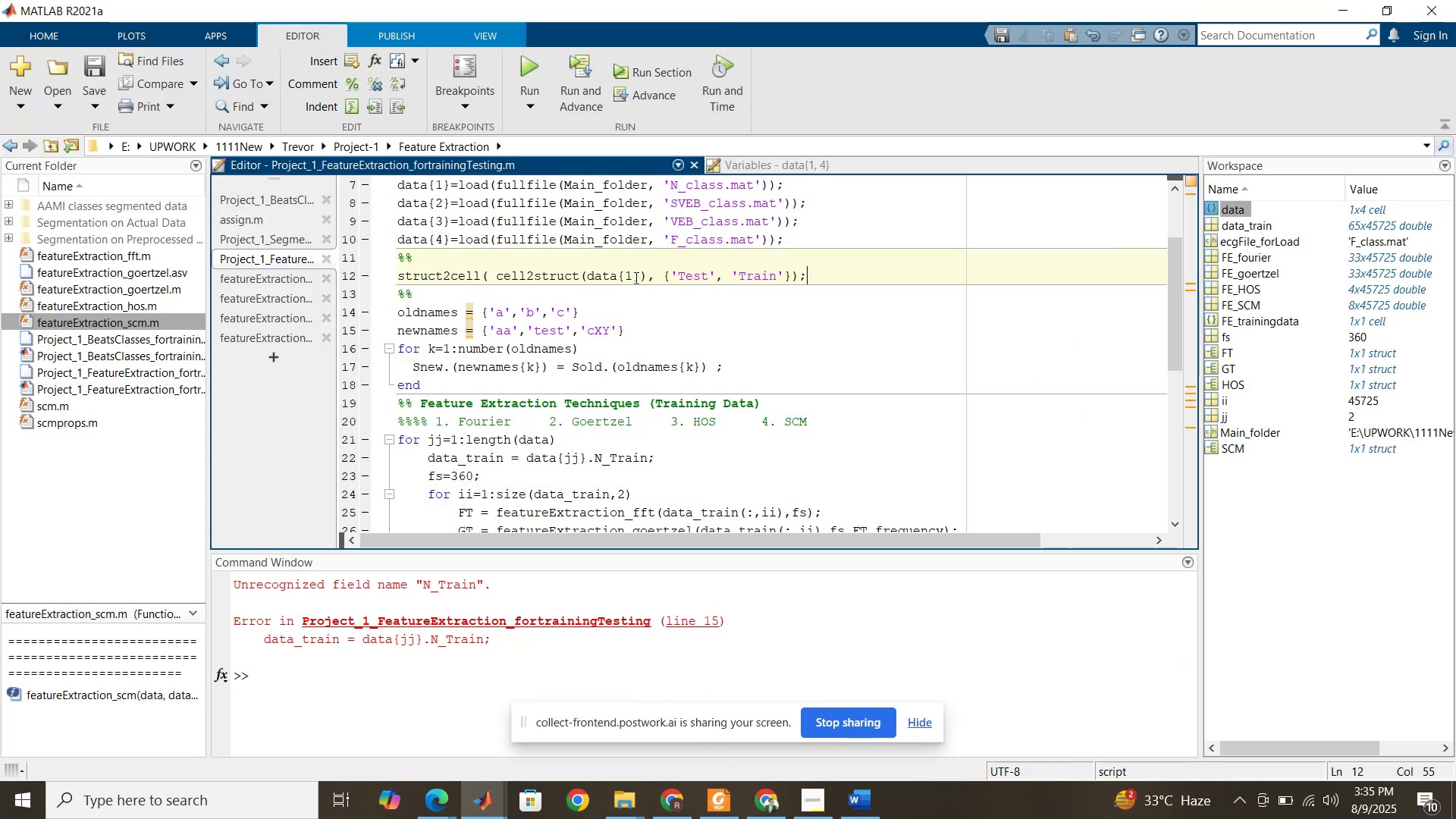 
left_click_drag(start_coordinate=[642, 276], to_coordinate=[585, 271])
 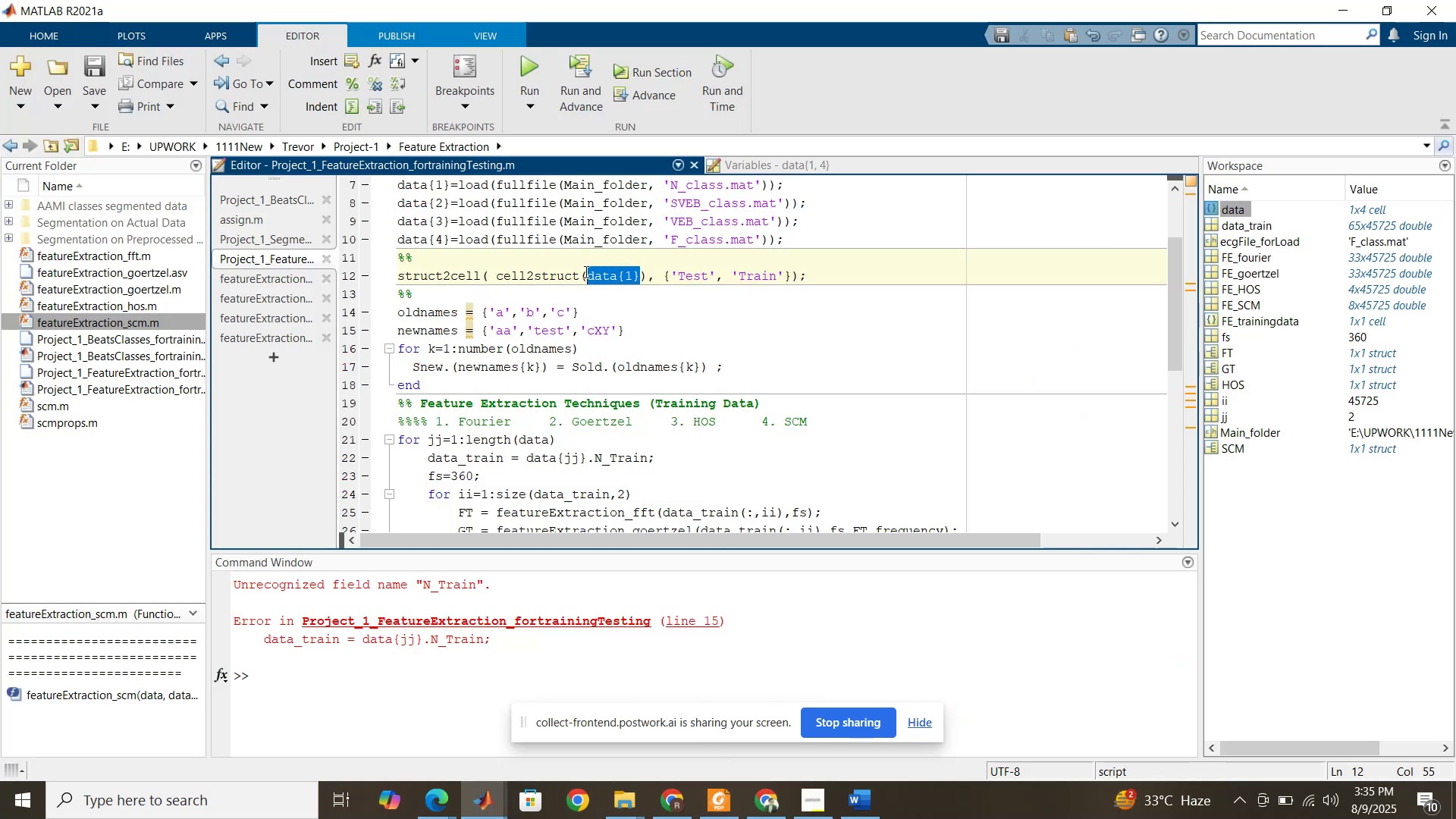 
key(Control+C)
 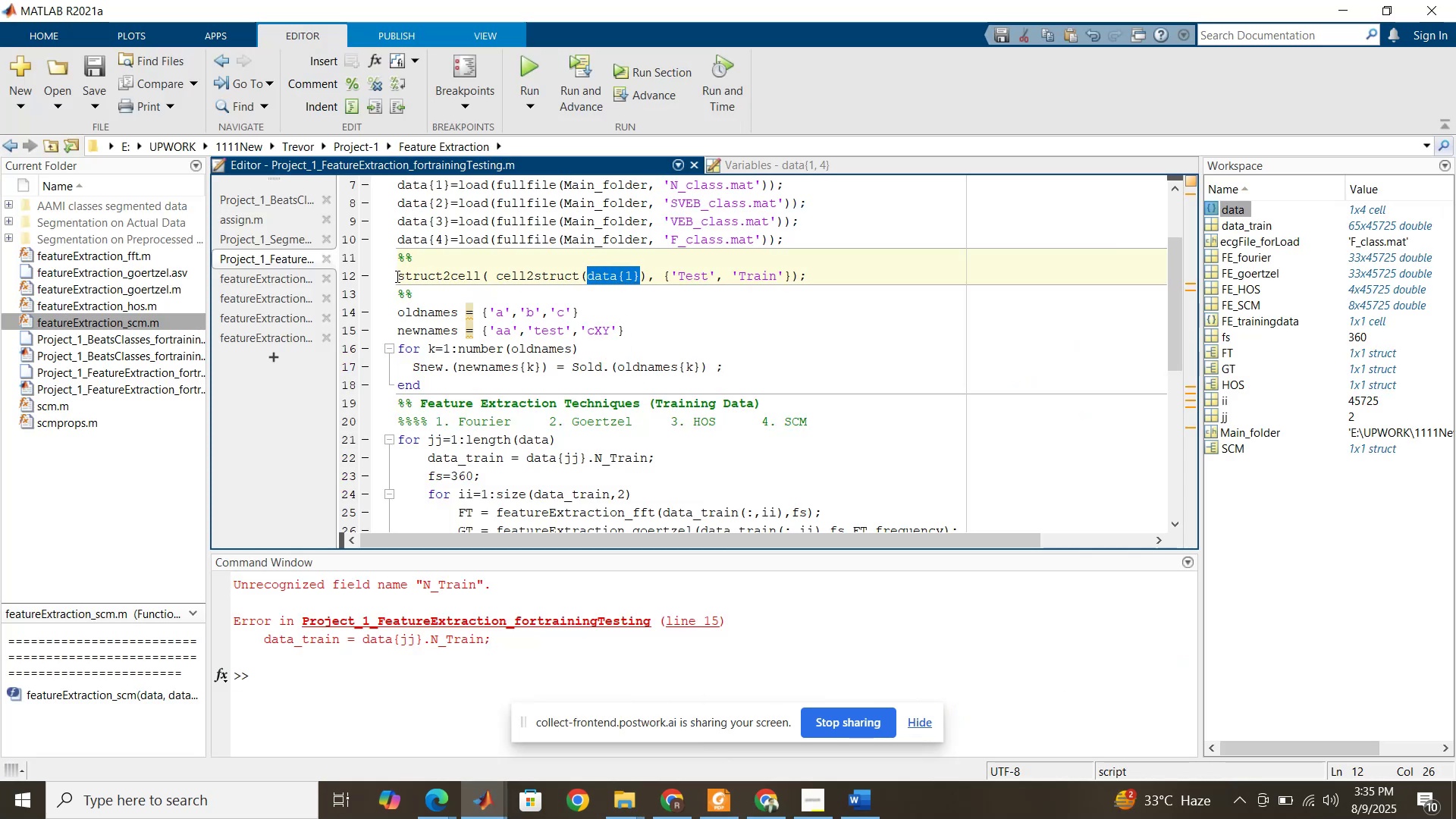 
left_click([396, 276])
 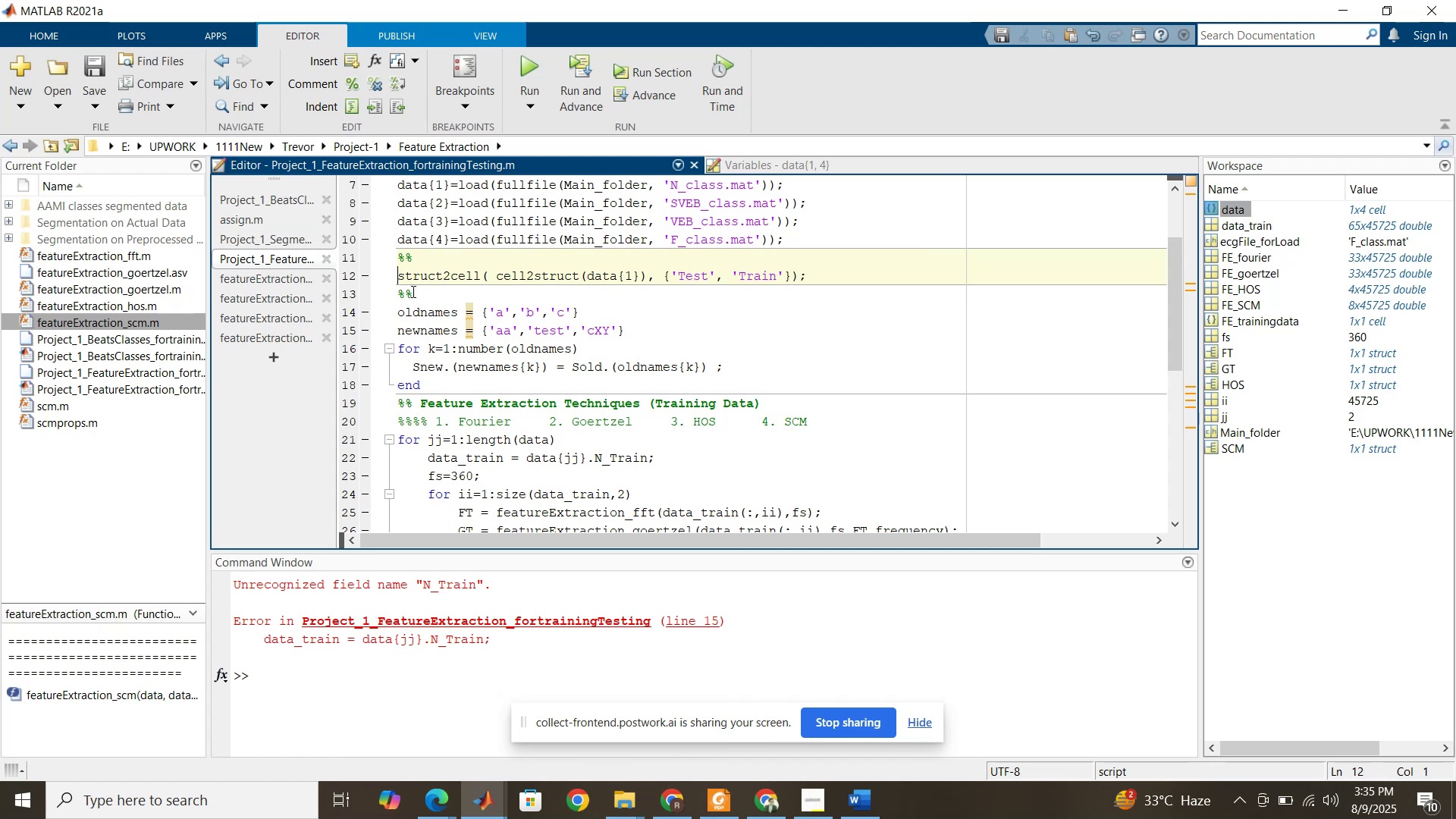 
key(Control+V)
 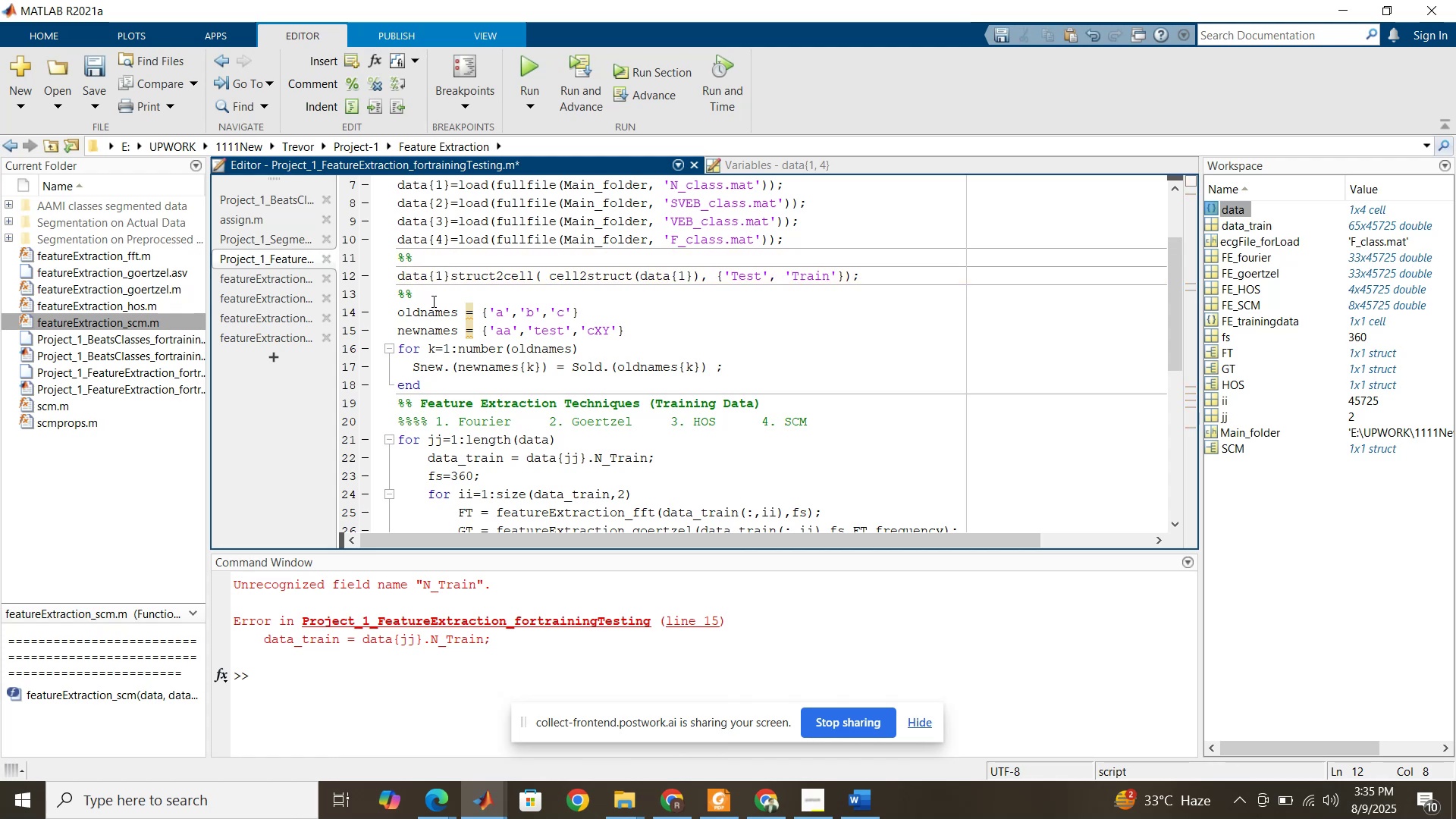 
key(Equal)
 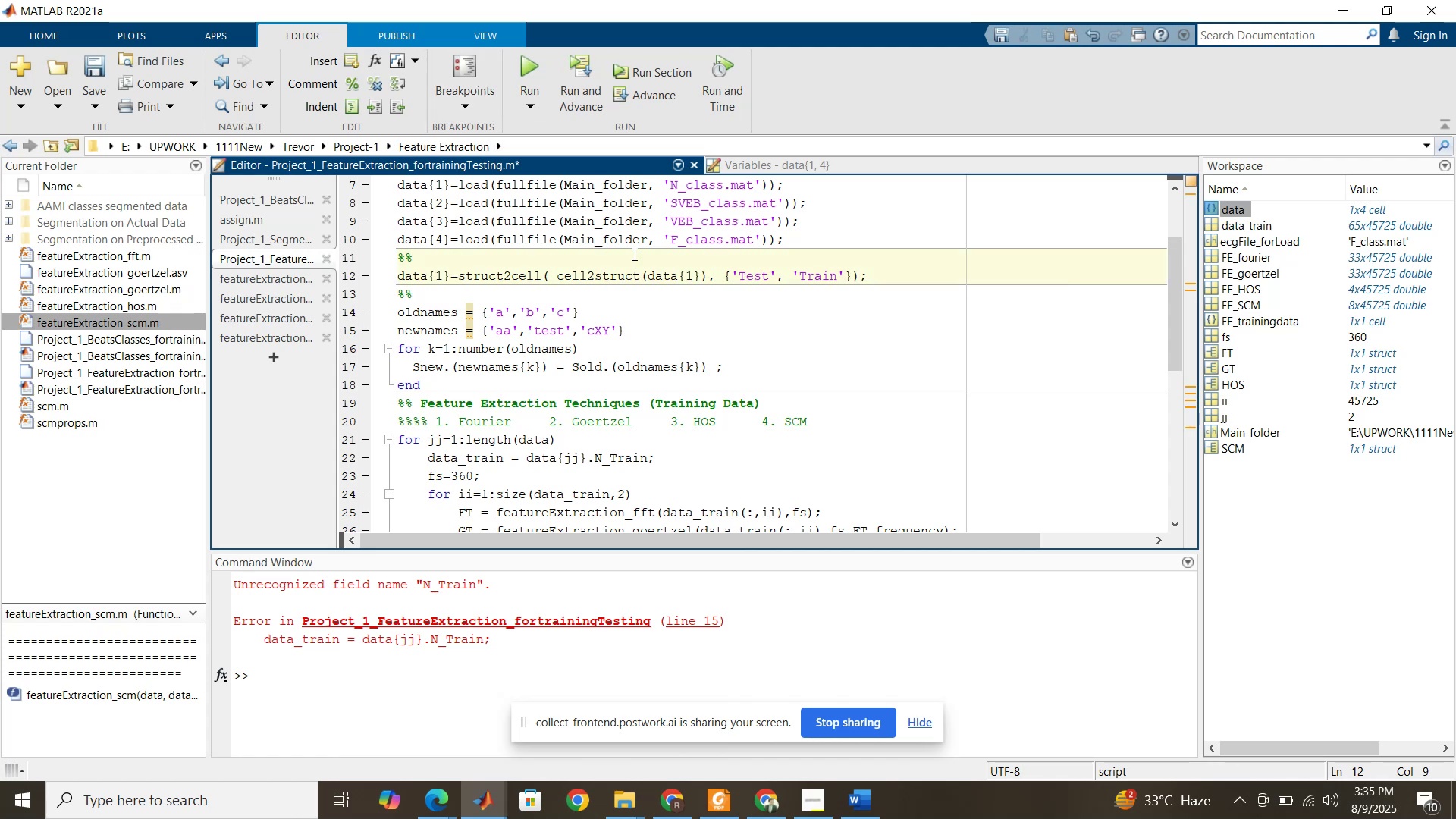 
scroll: coordinate [628, 234], scroll_direction: up, amount: 2.0
 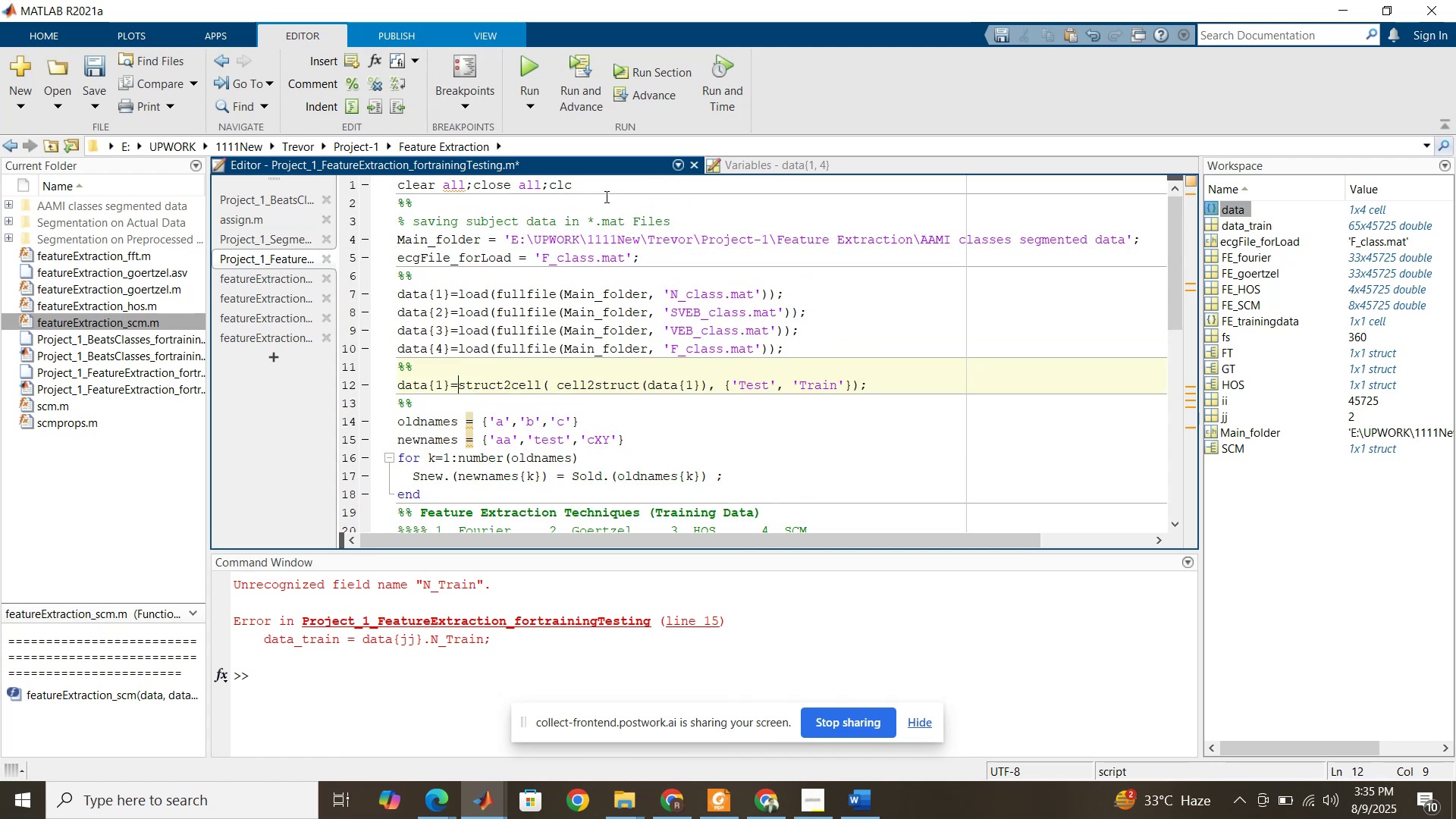 
left_click([604, 189])
 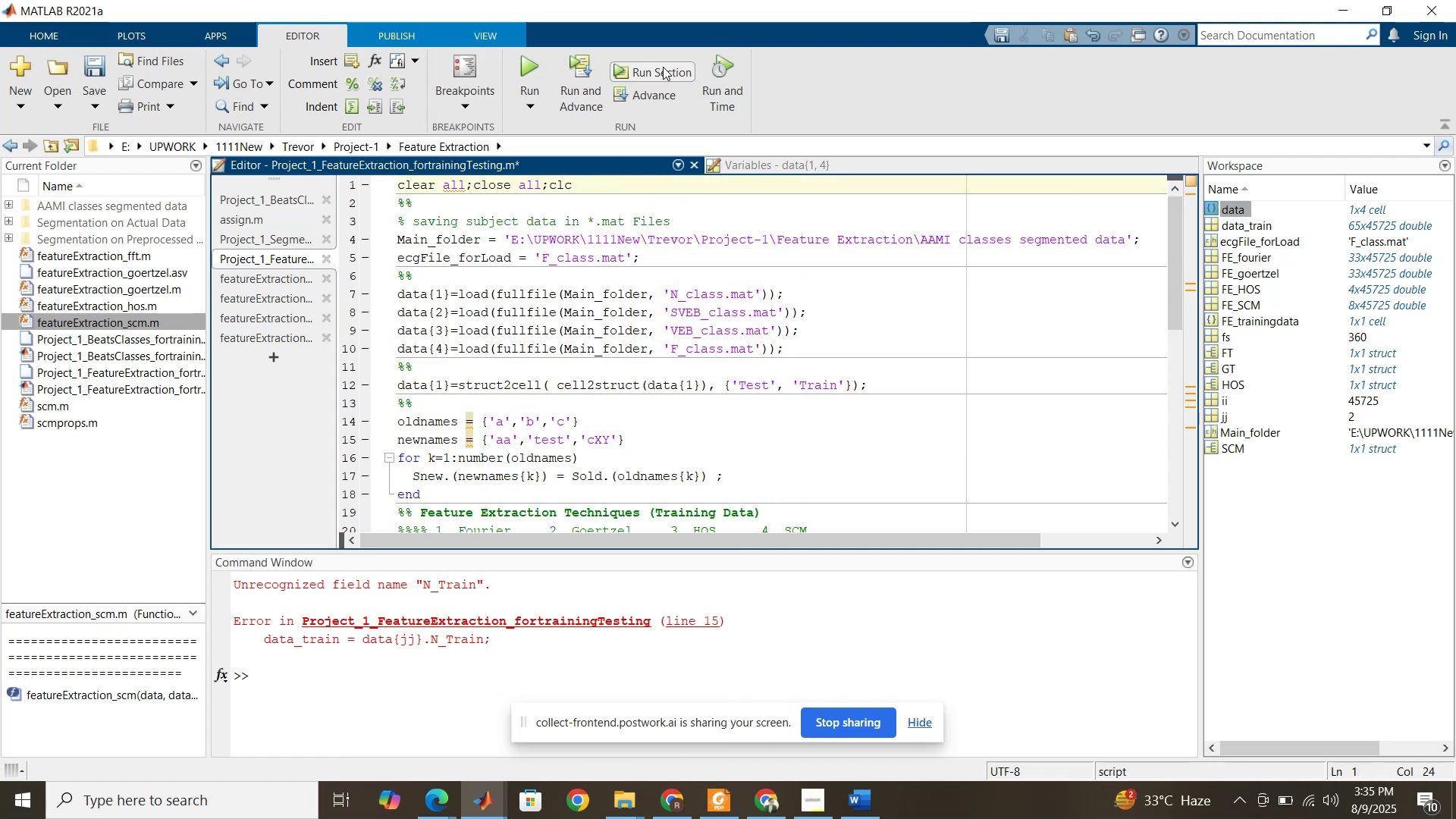 
left_click([663, 67])
 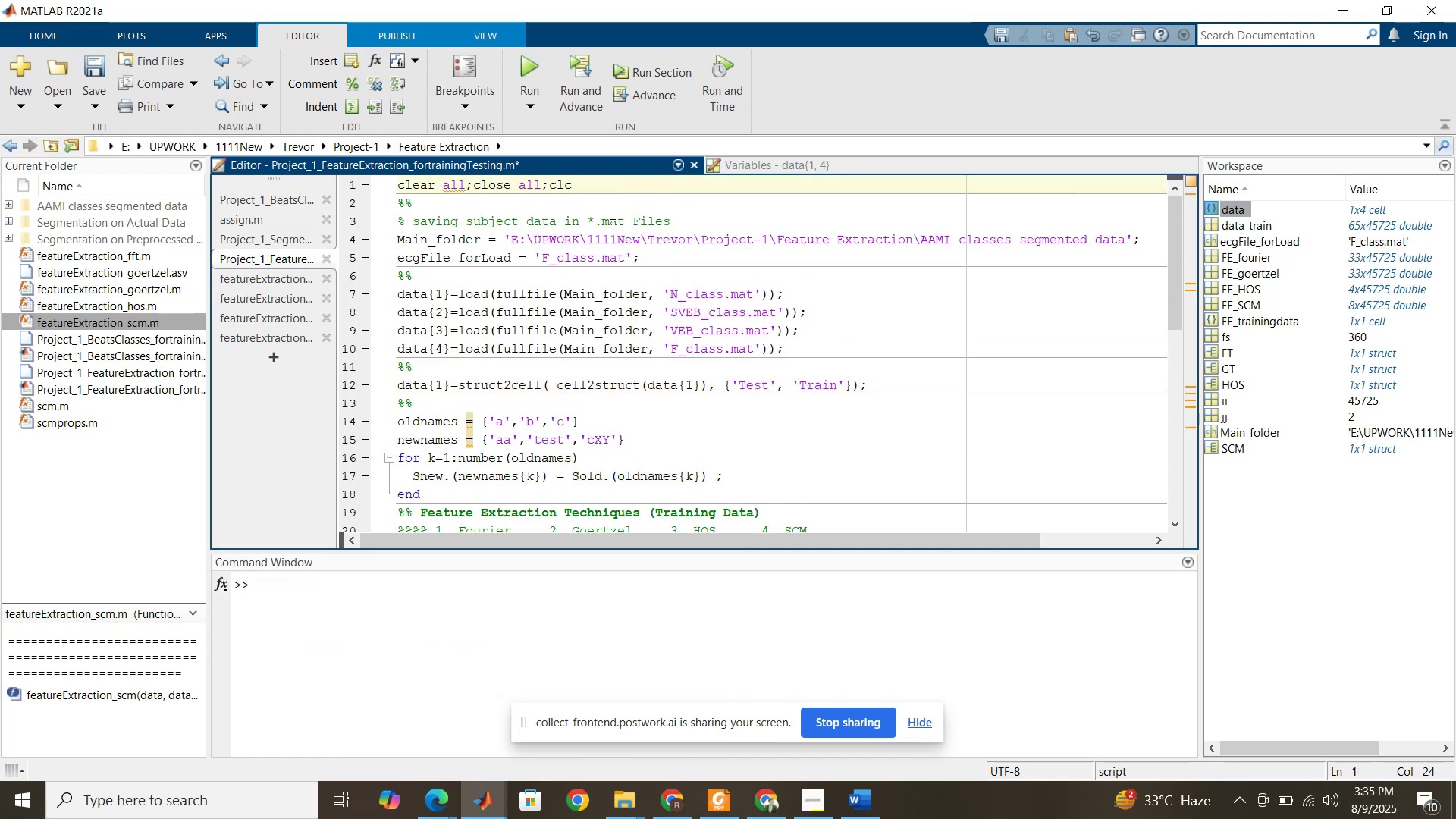 
left_click([611, 224])
 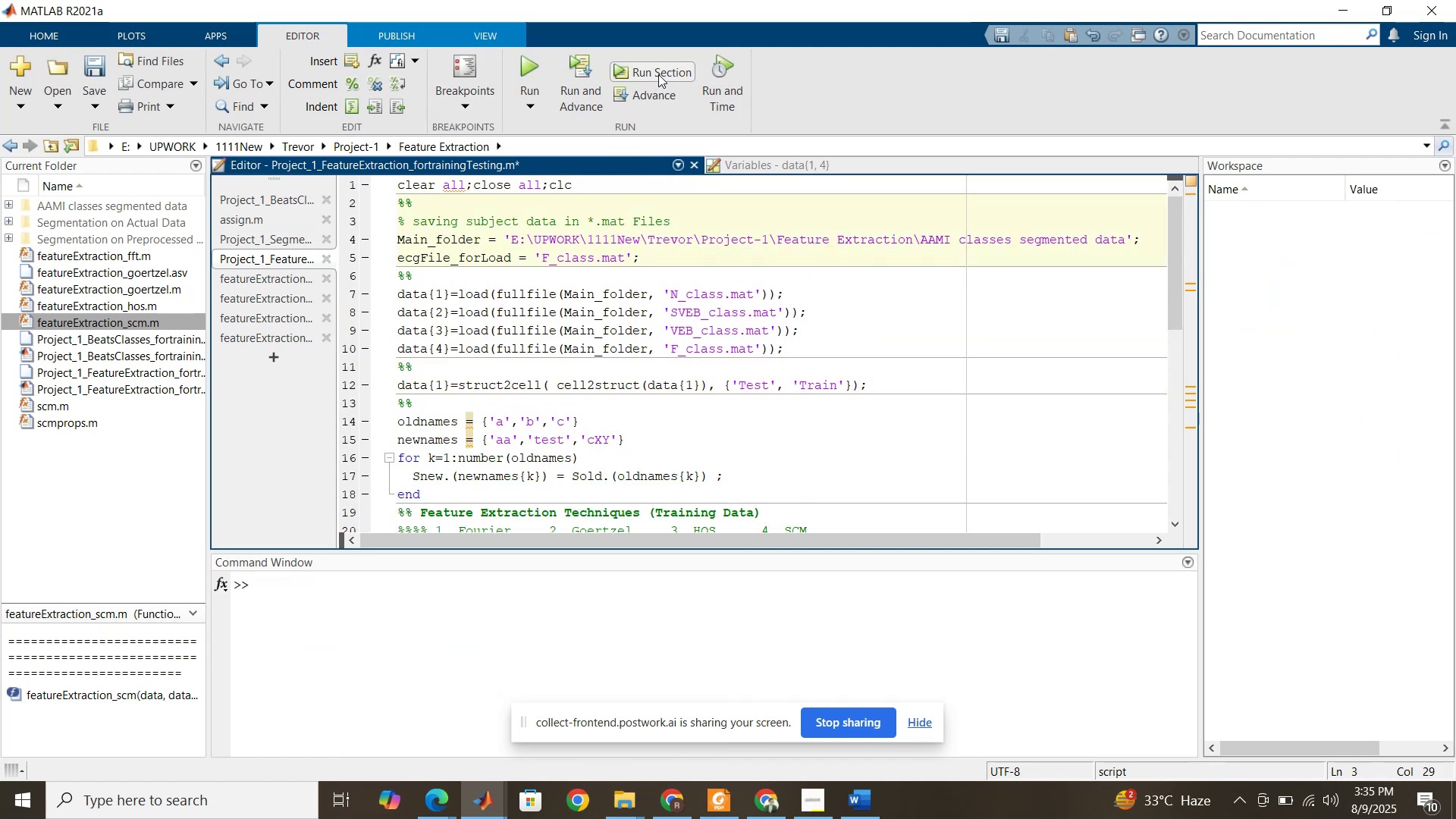 
left_click([659, 74])
 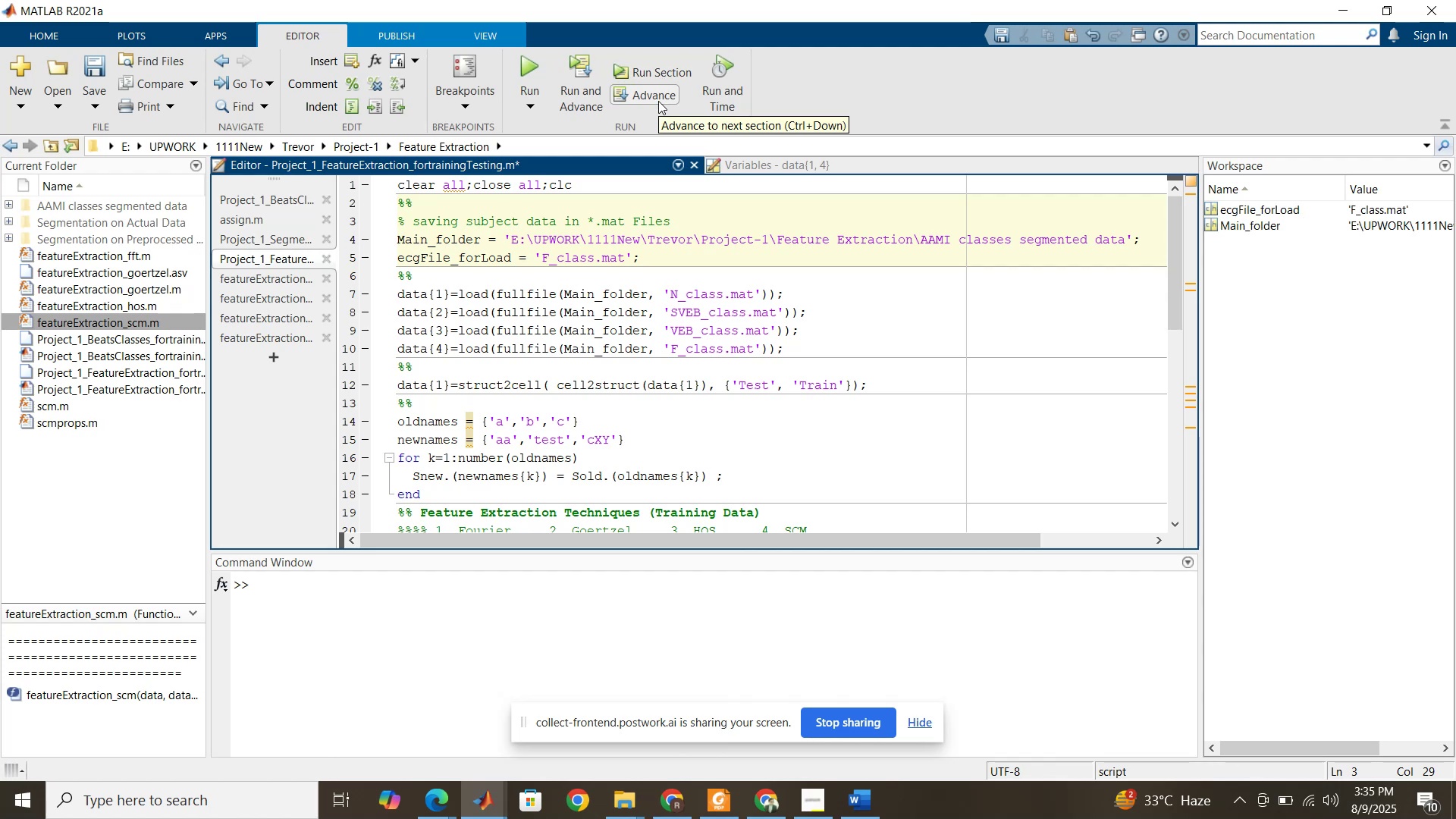 
wait(7.24)
 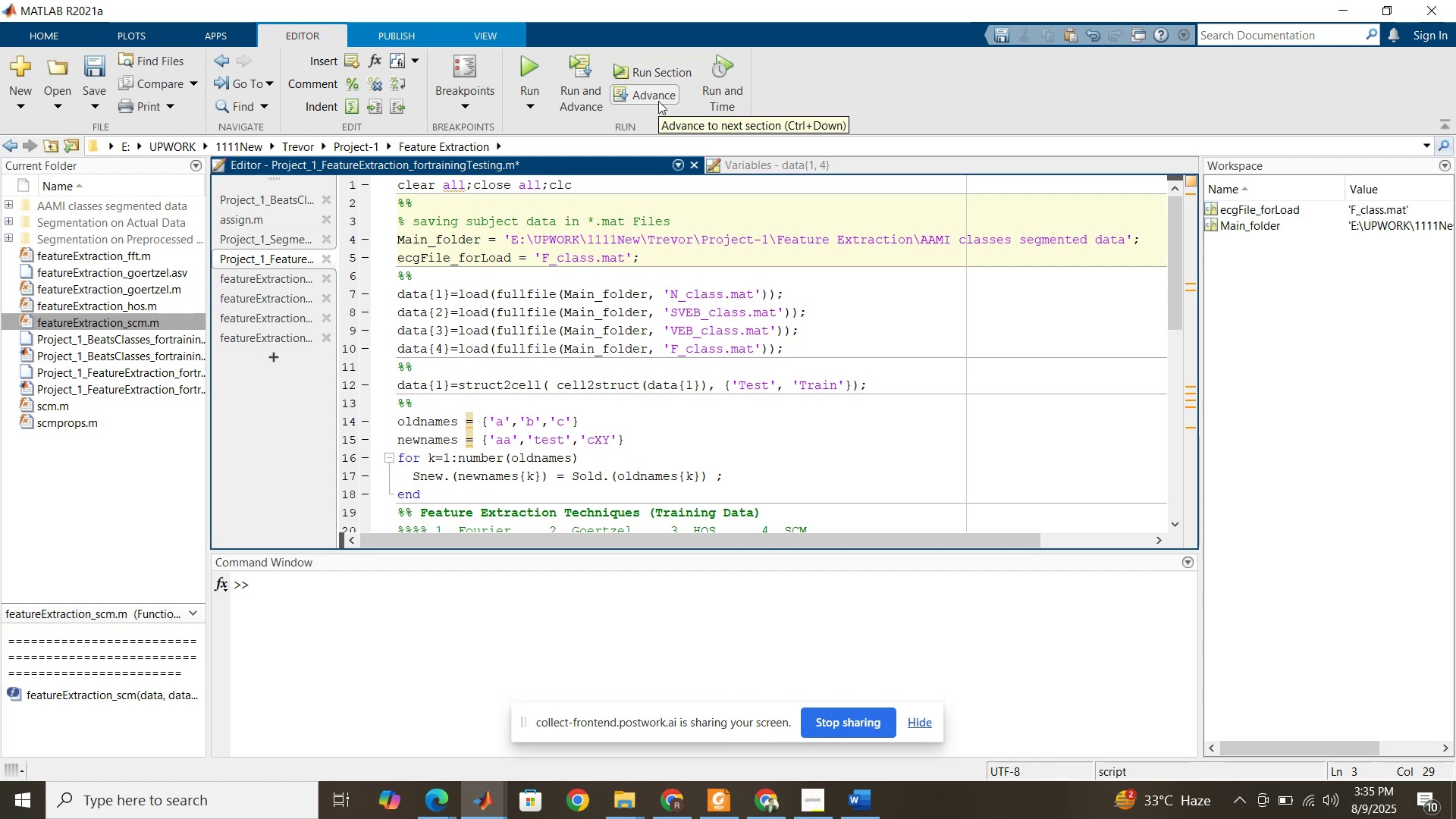 
left_click([684, 314])
 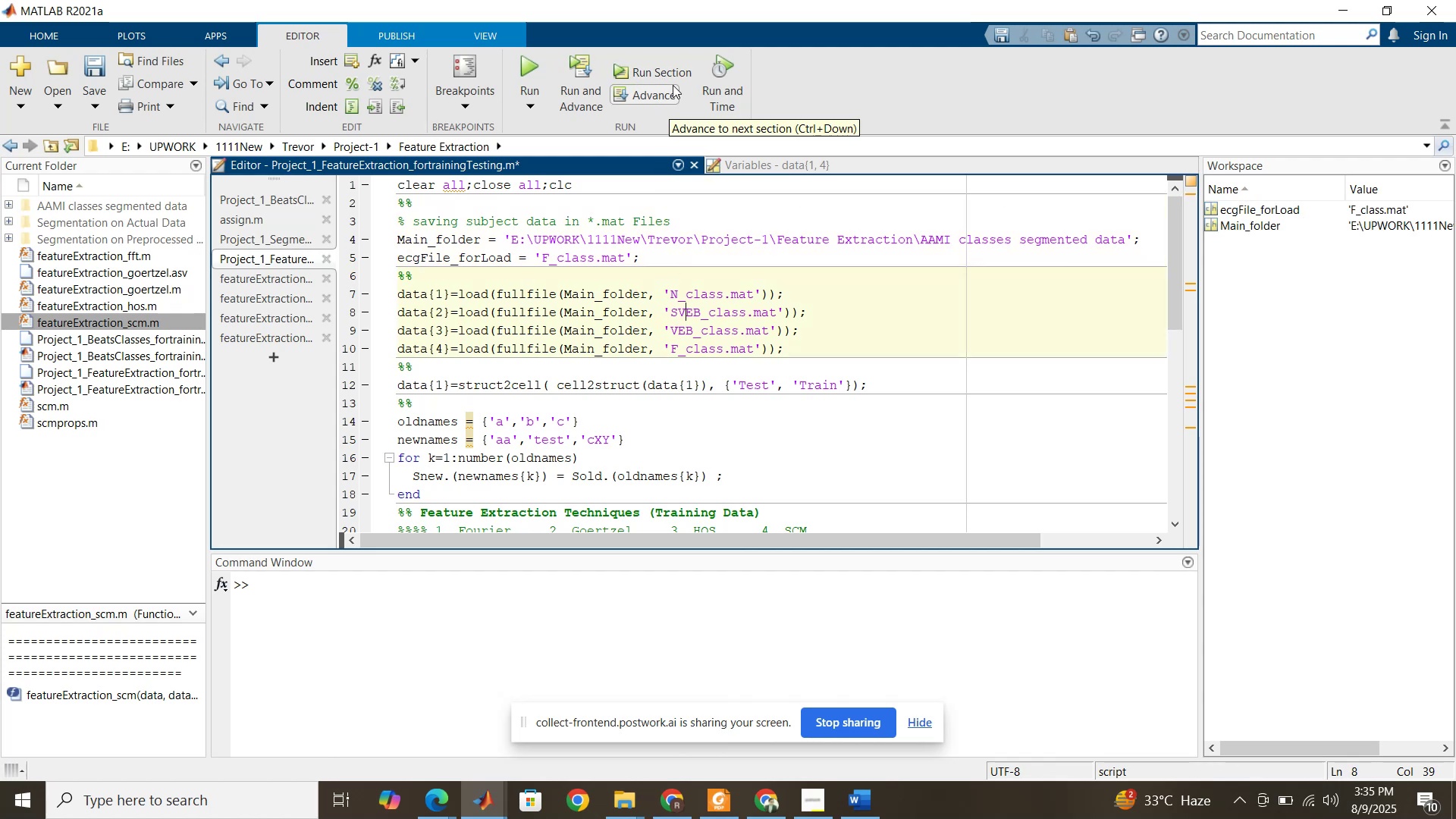 
left_click([675, 62])
 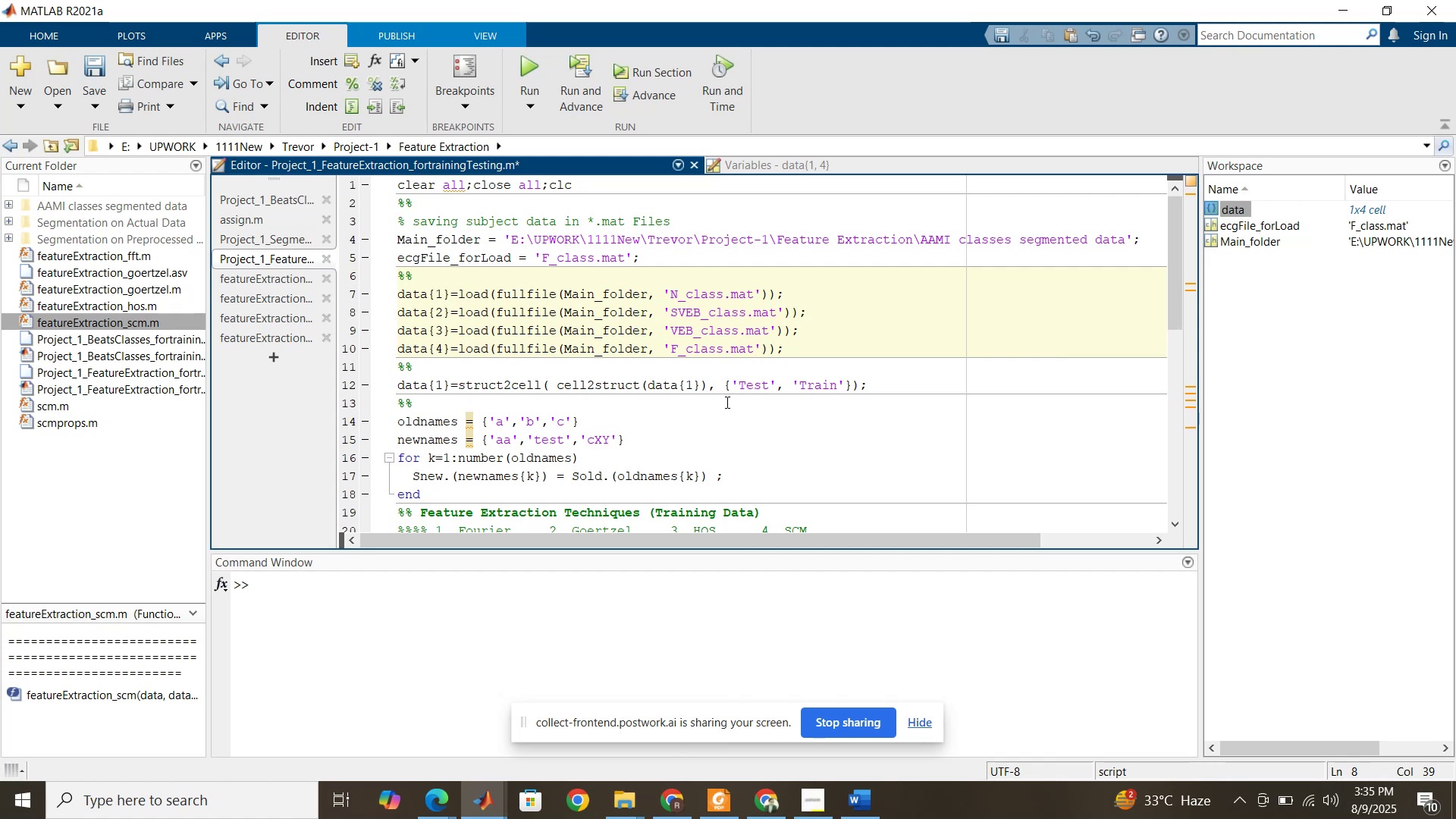 
left_click([636, 382])
 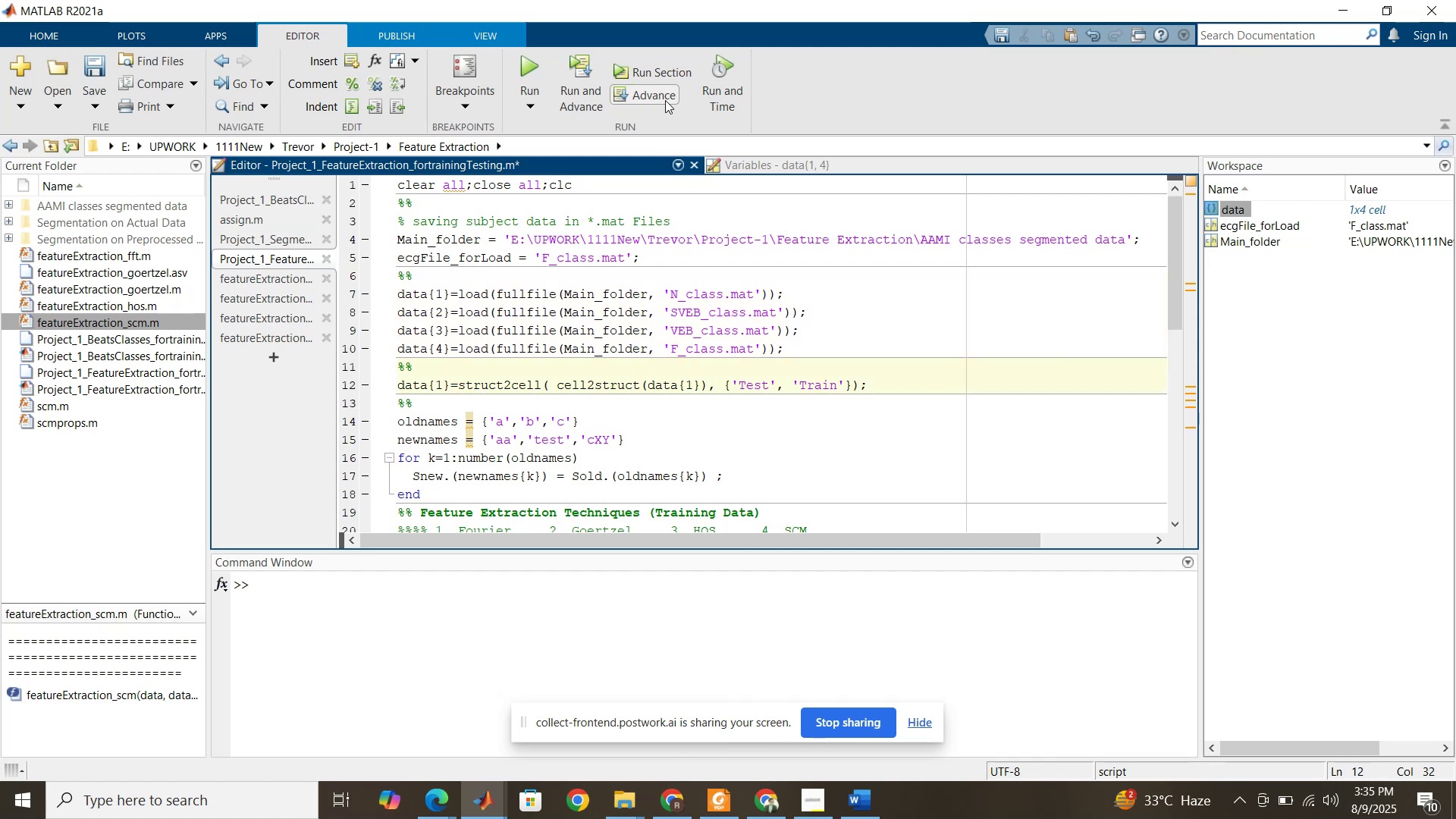 
left_click([672, 71])
 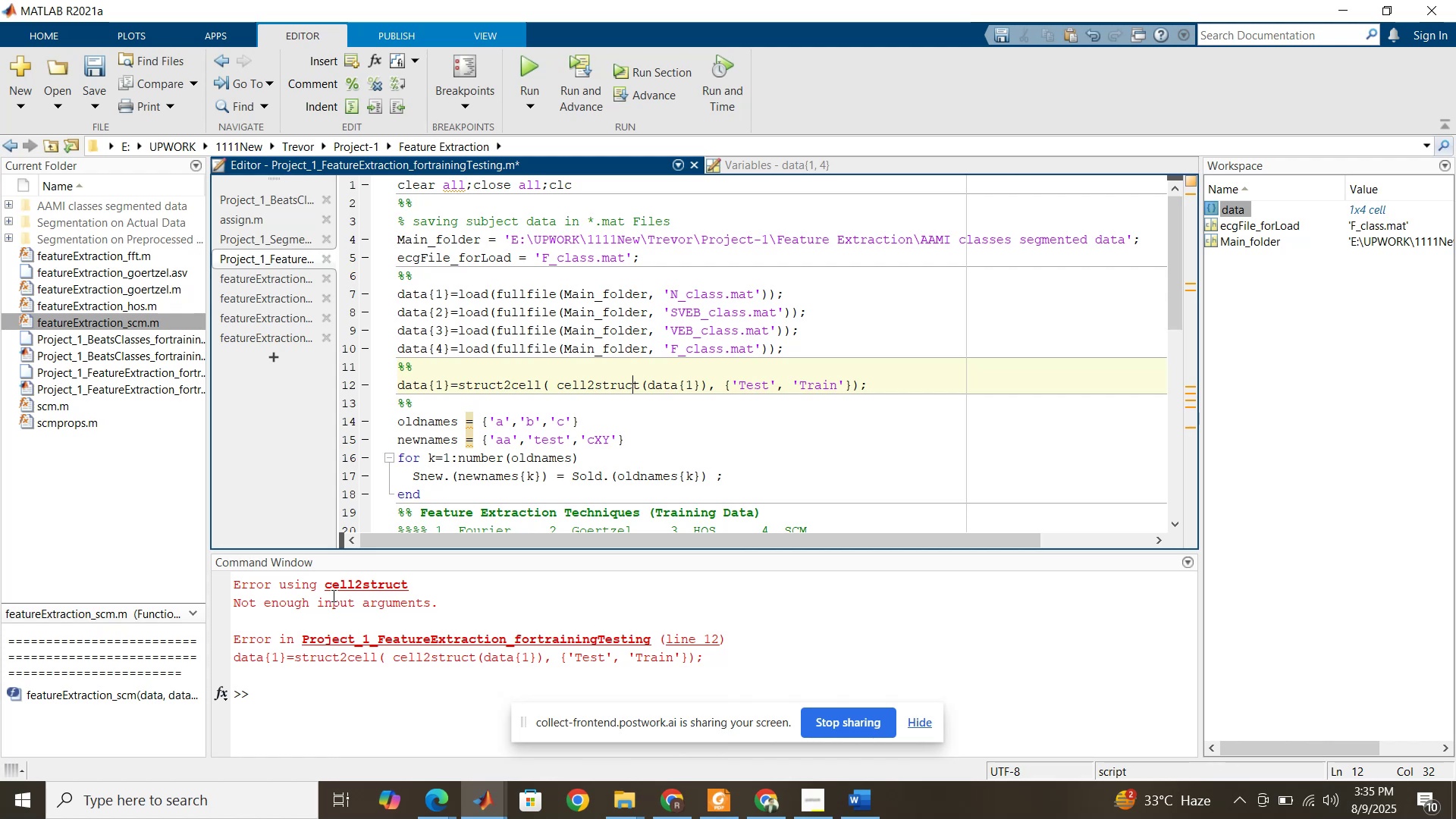 
wait(7.07)
 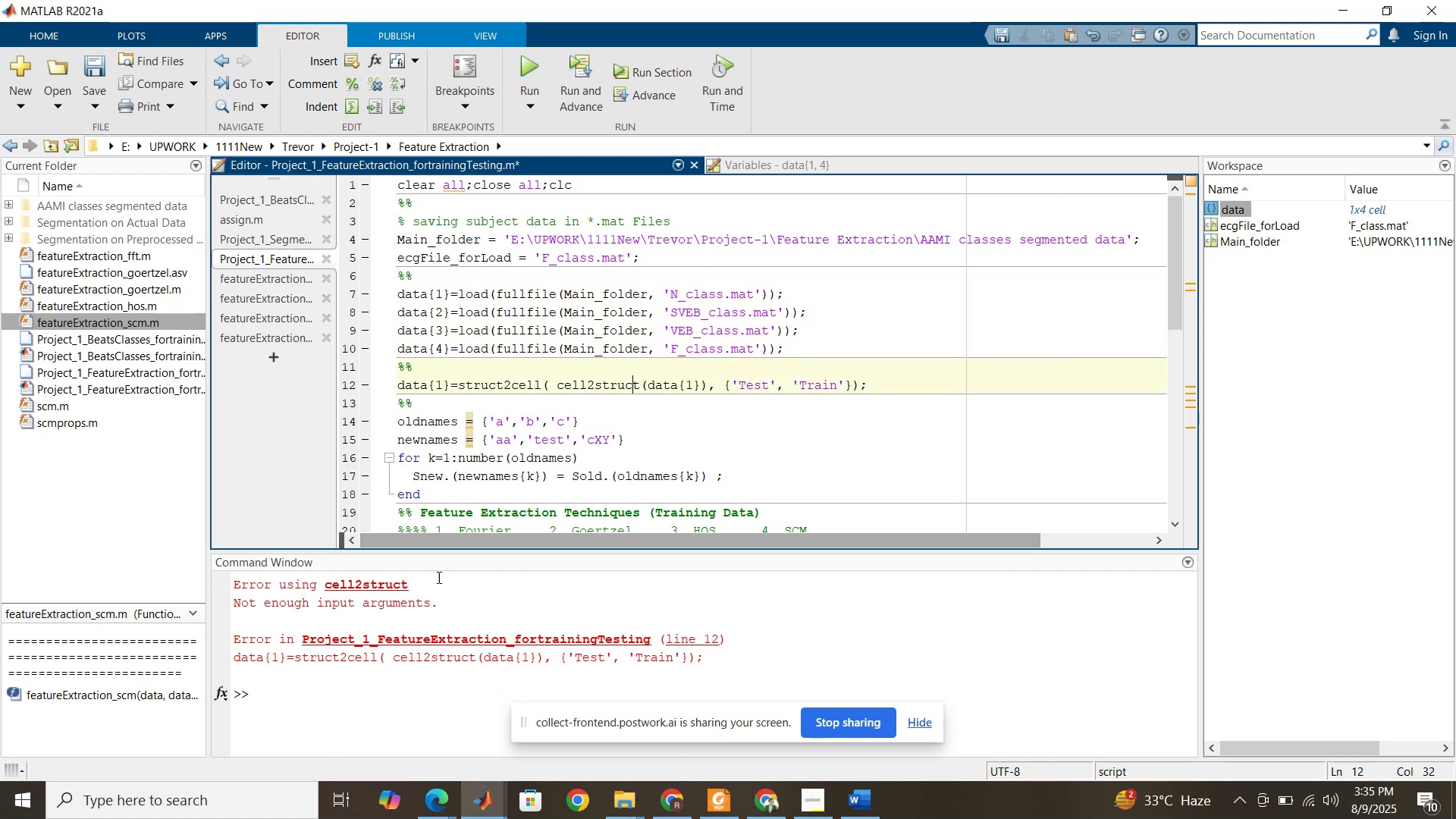 
left_click_drag(start_coordinate=[459, 385], to_coordinate=[384, 381])
 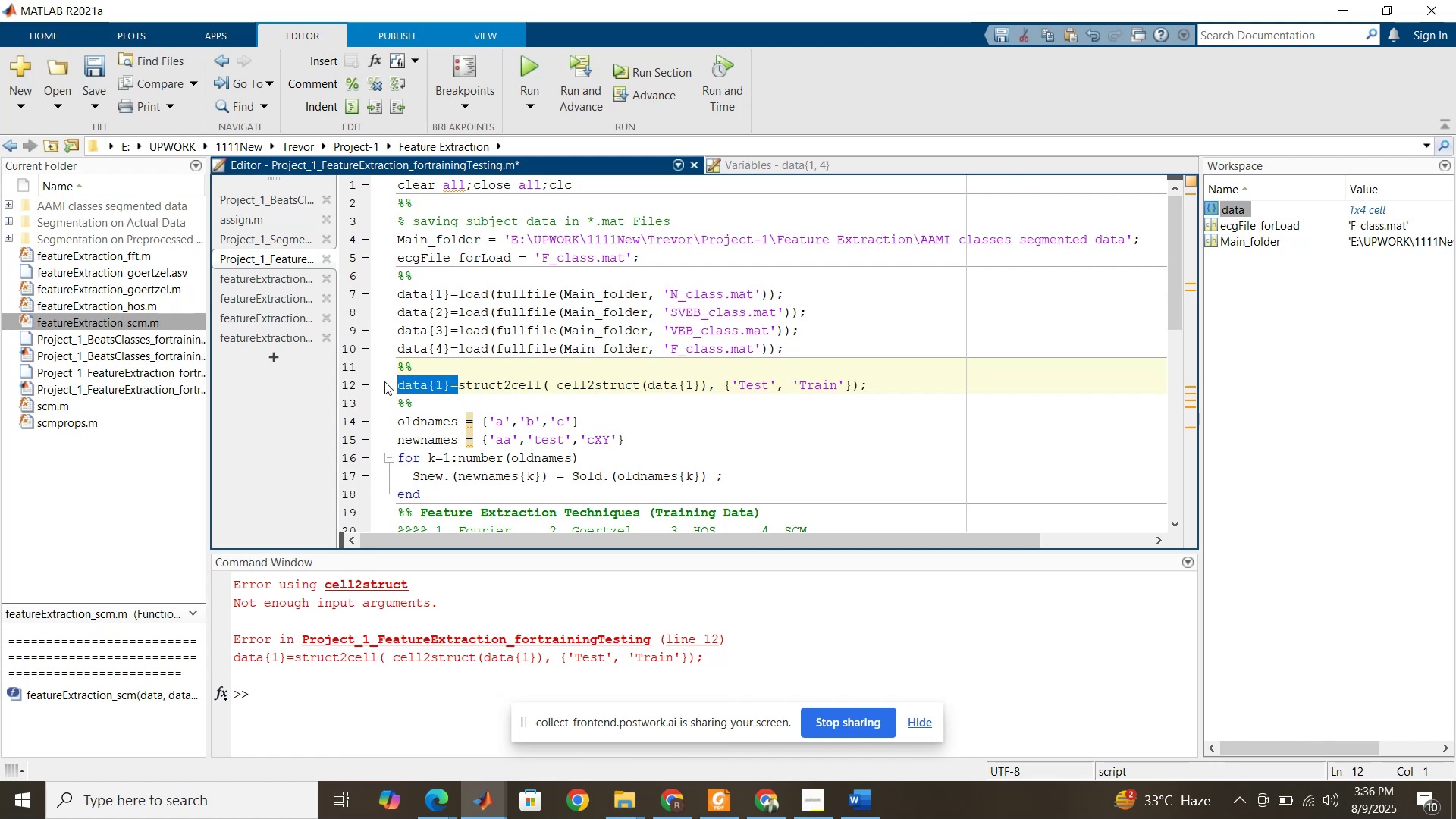 
key(Backspace)
 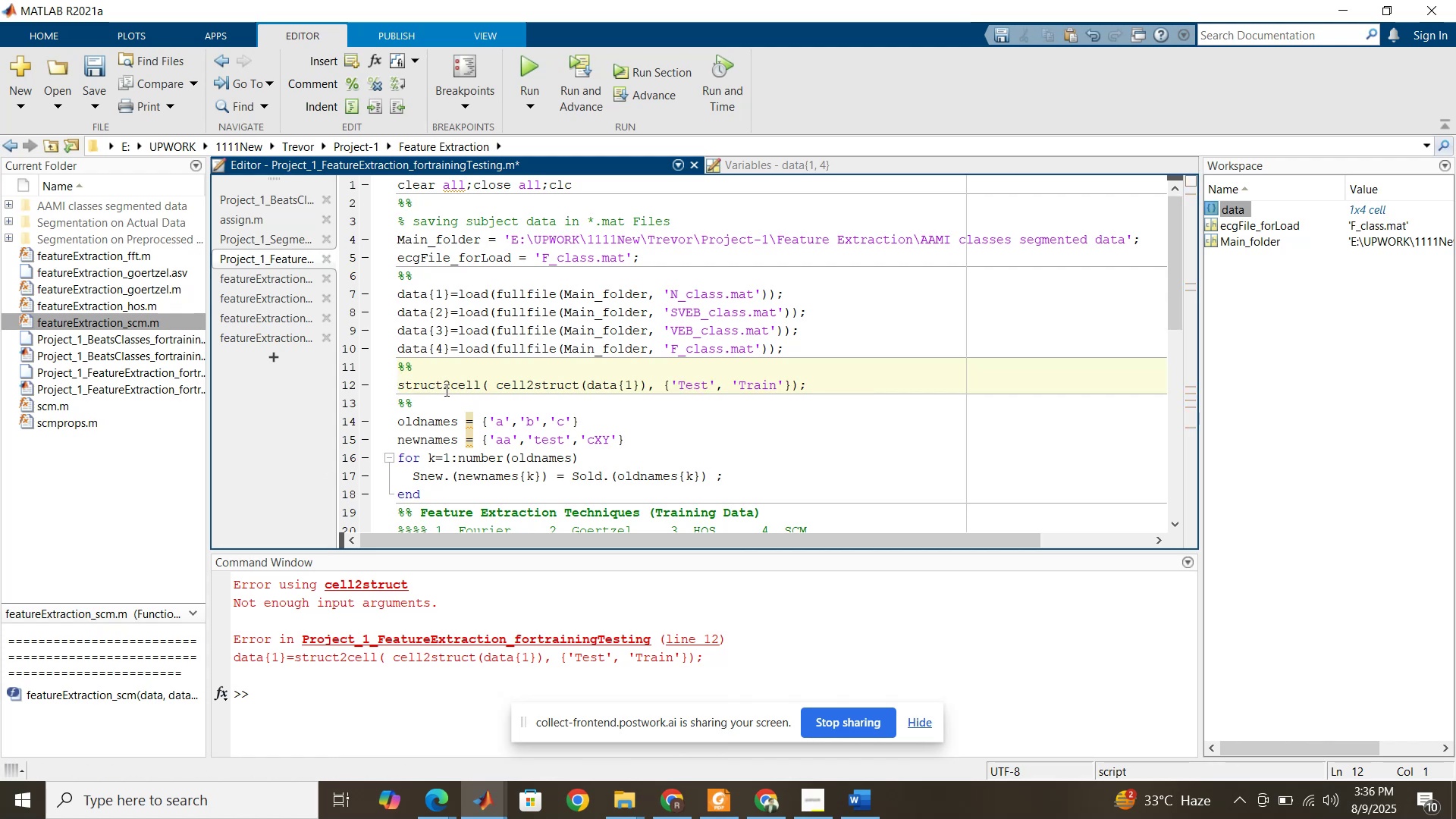 
left_click([448, 387])
 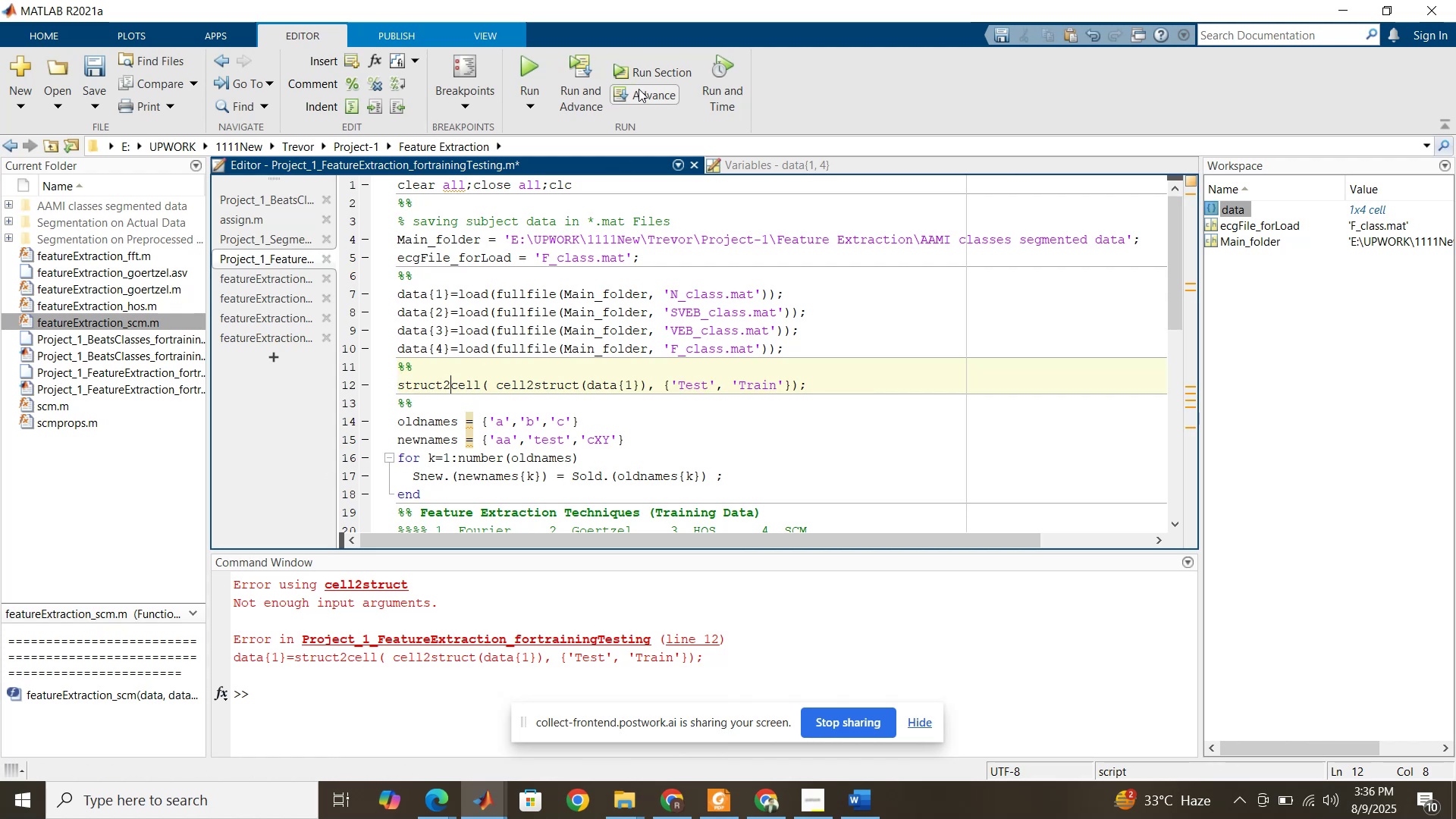 
left_click([650, 71])
 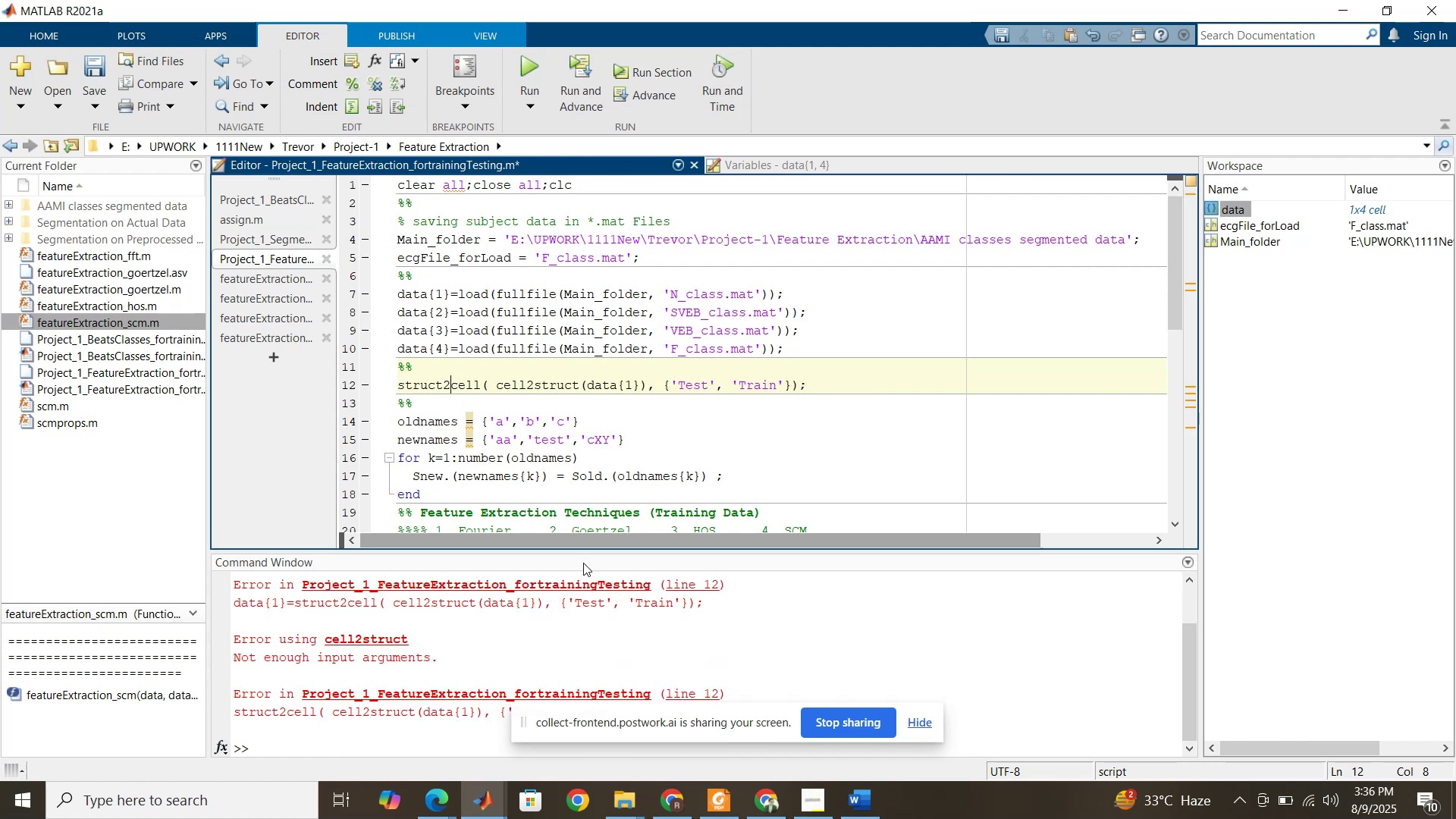 
scroll: coordinate [558, 595], scroll_direction: down, amount: 2.0
 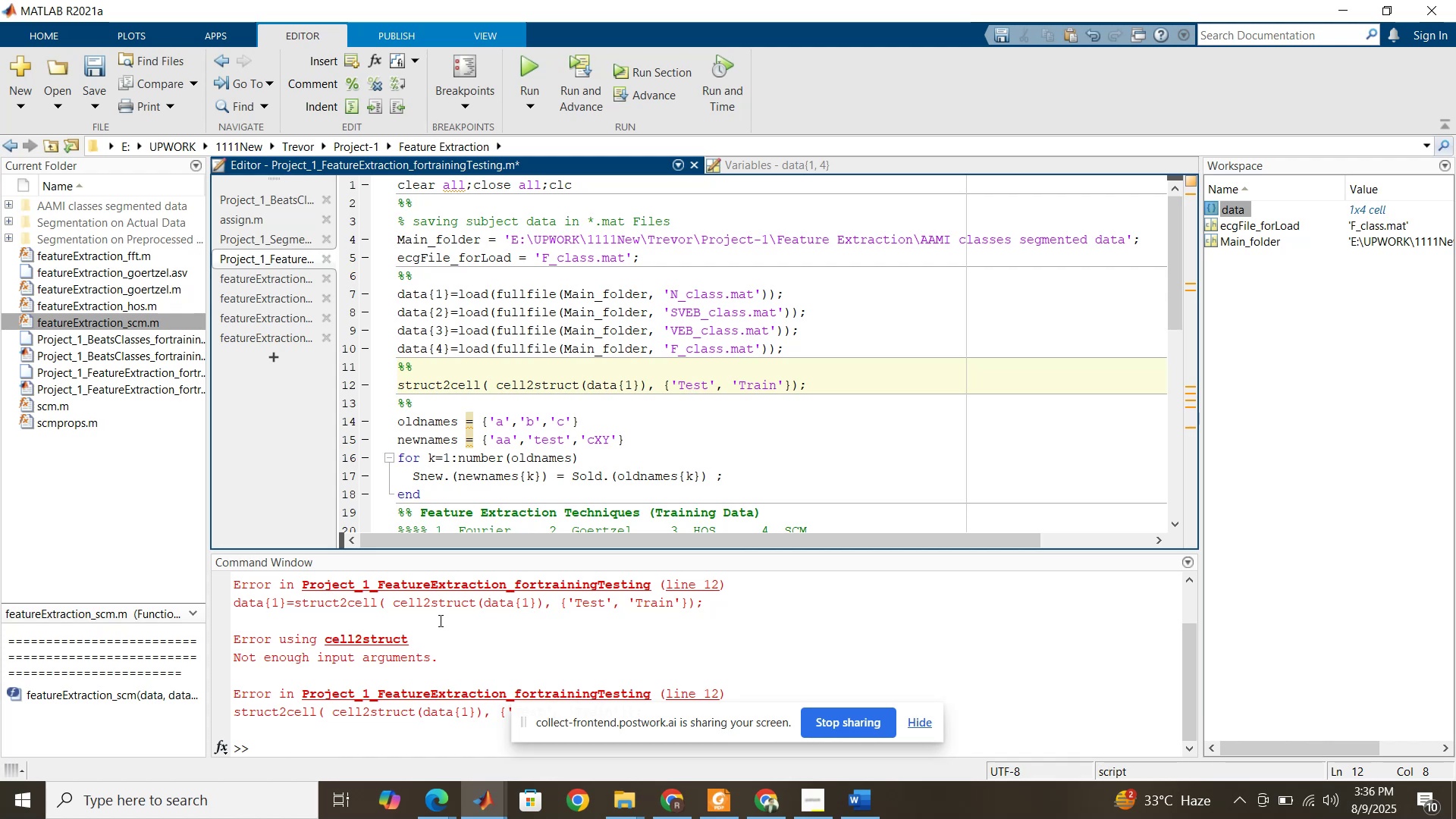 
wait(14.88)
 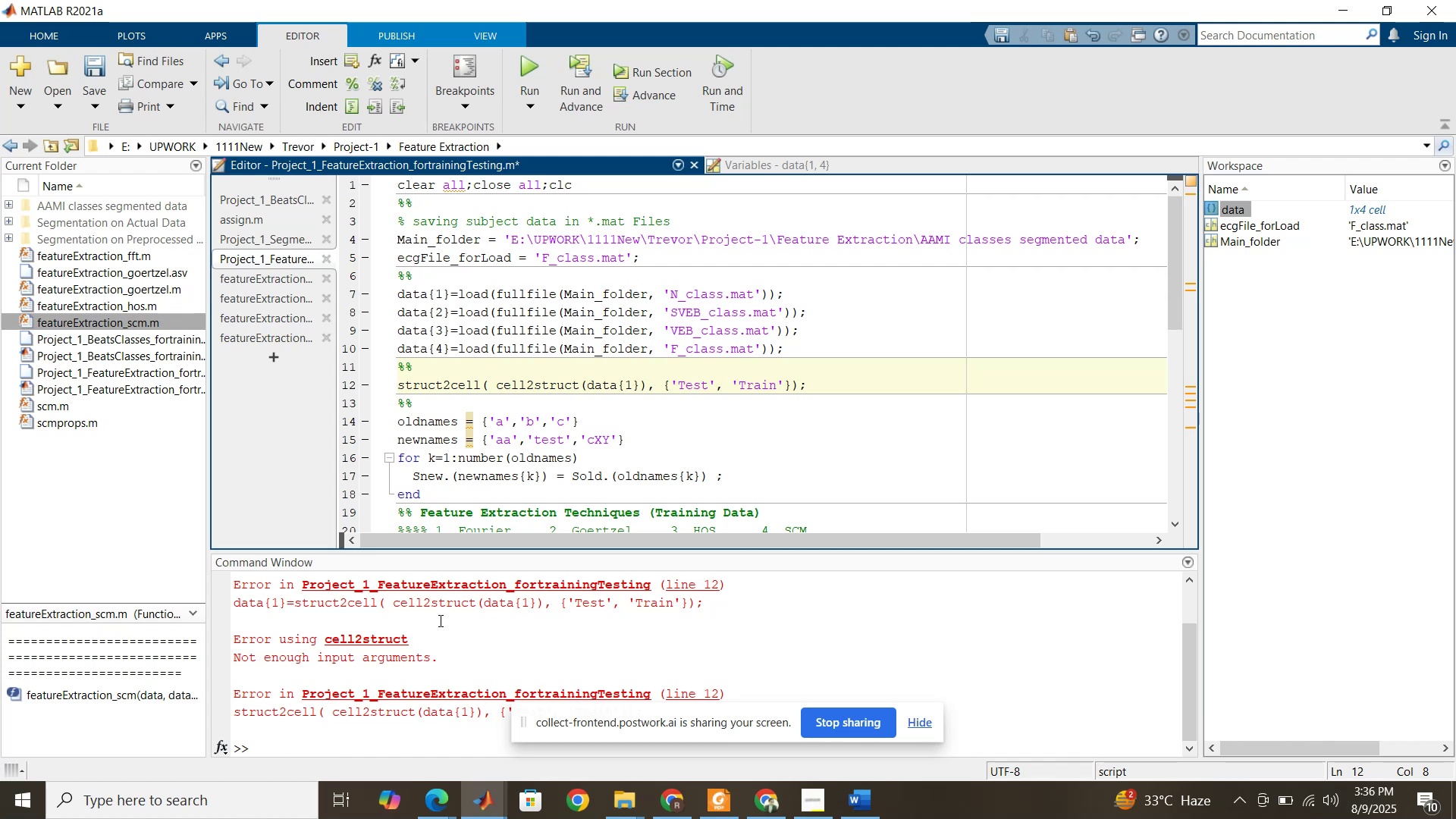 
left_click([632, 387])
 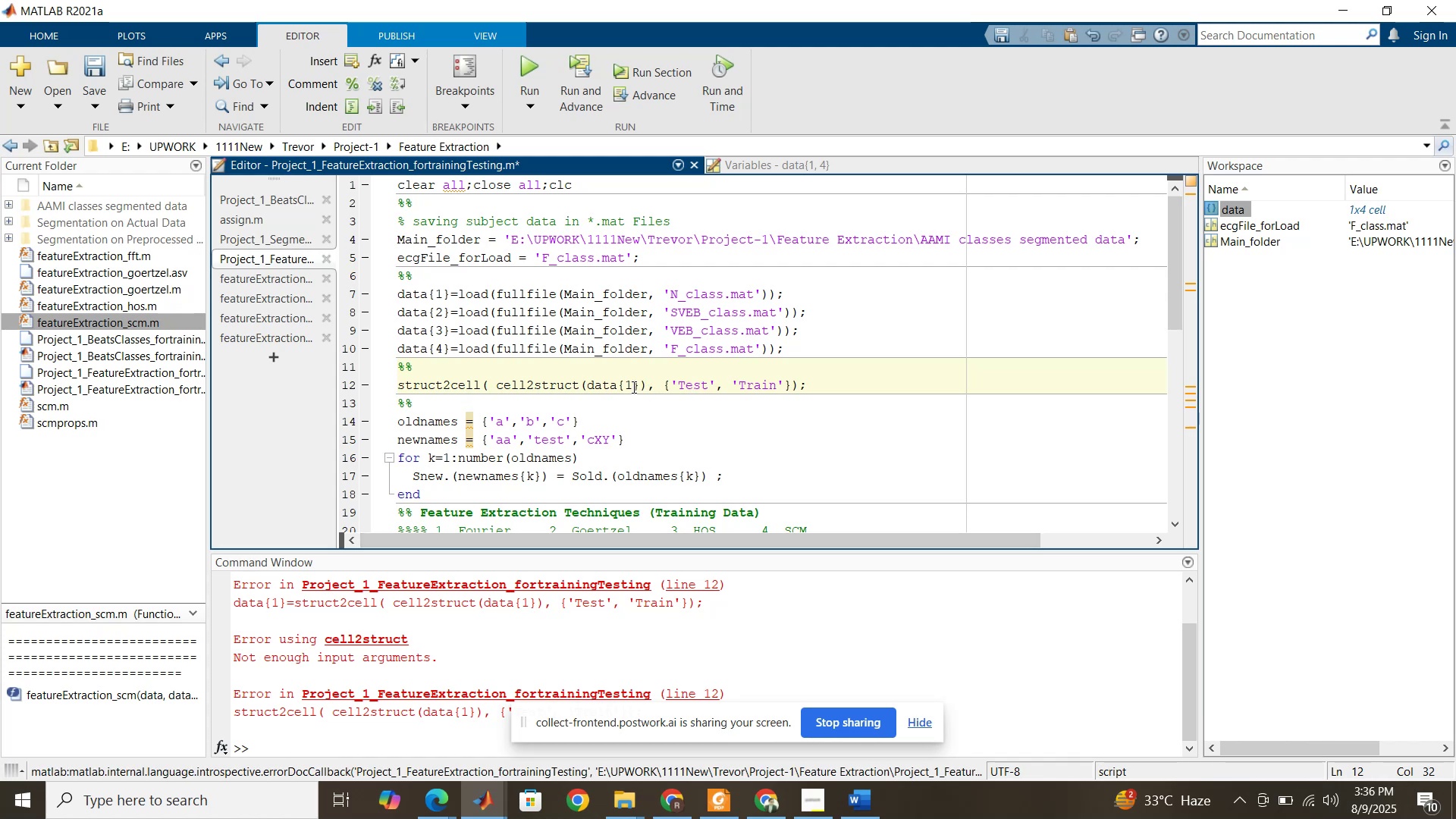 
key(Comma)
 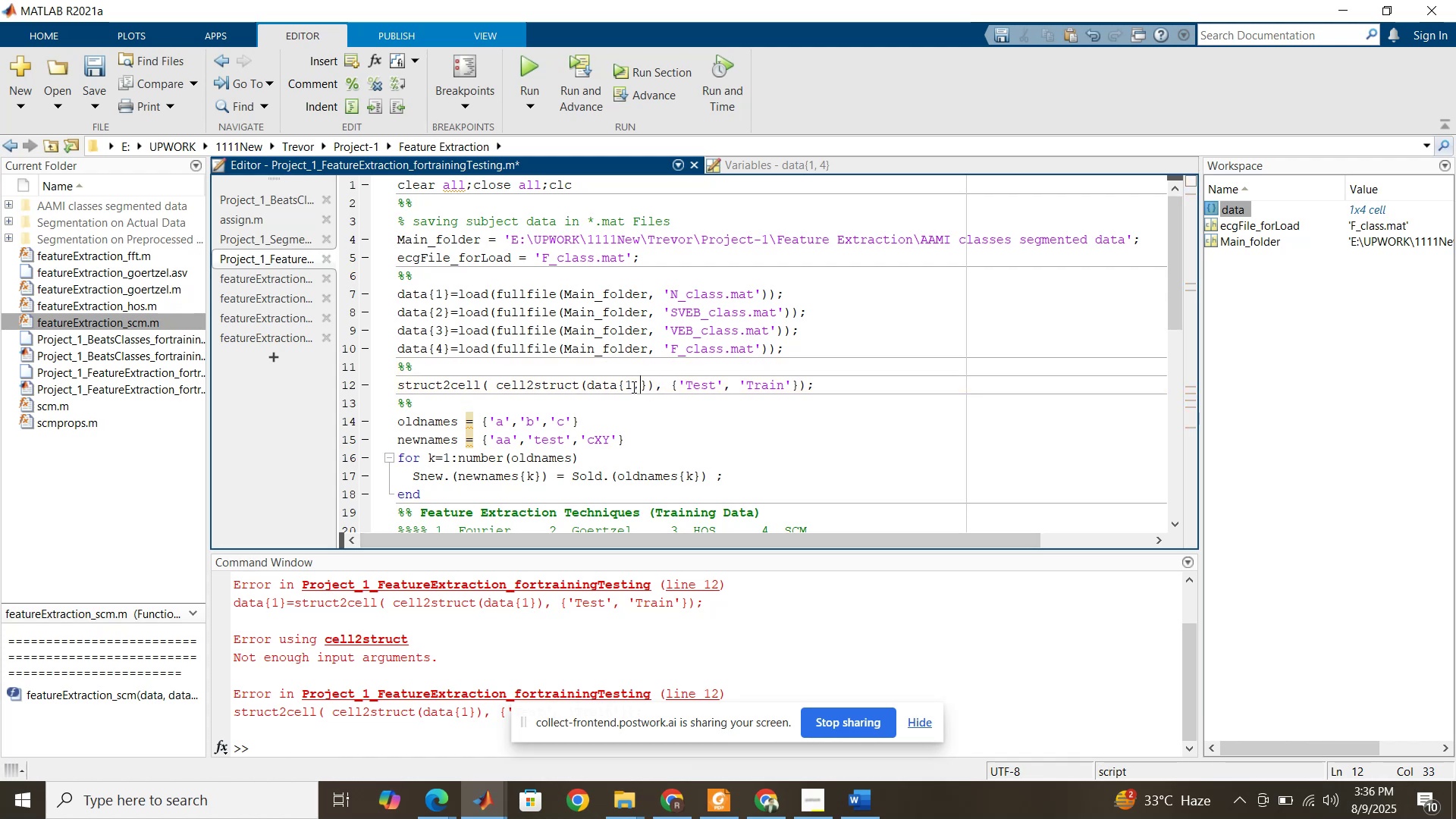 
key(1)
 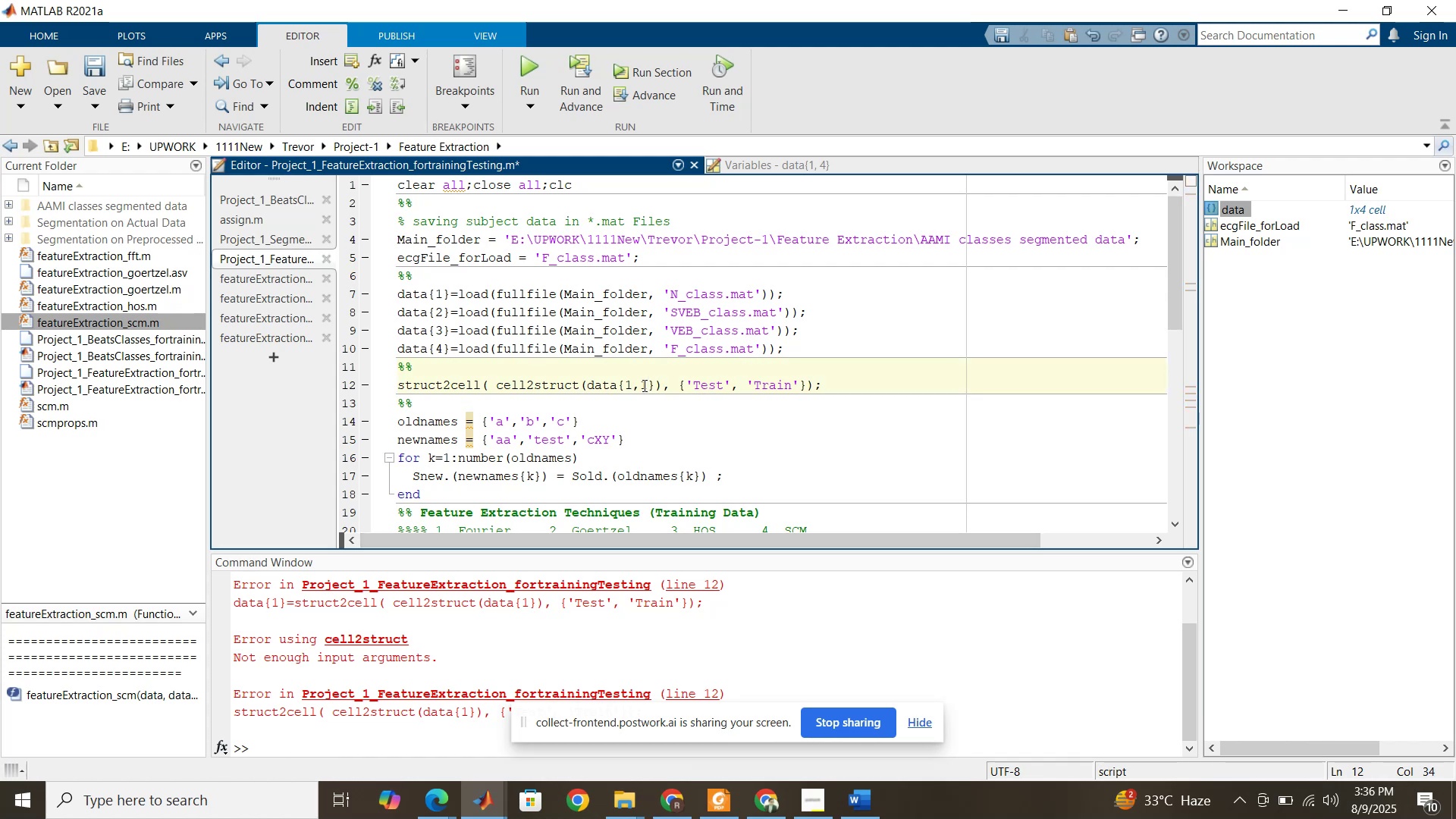 
left_click([643, 385])
 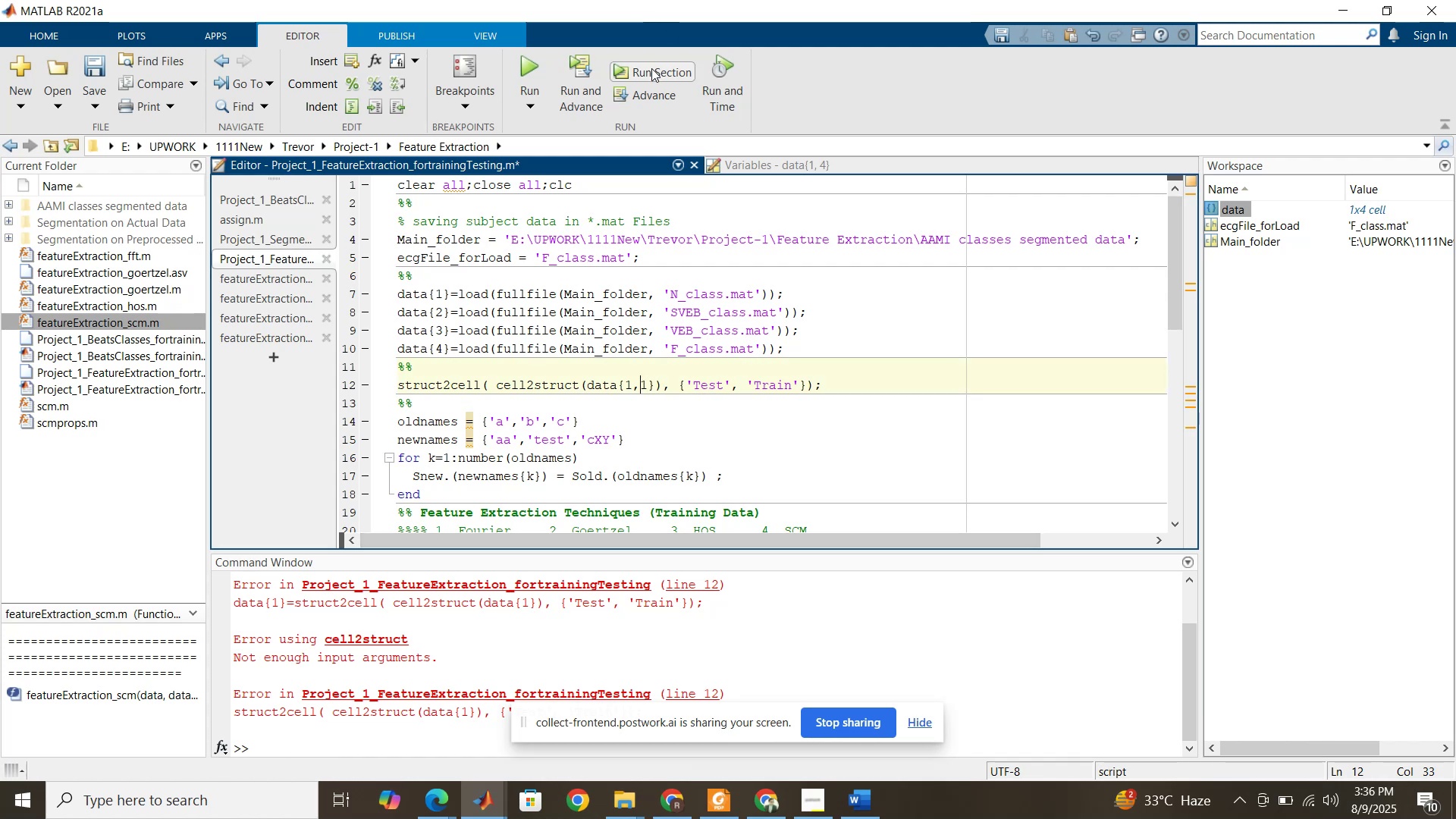 
left_click([651, 68])
 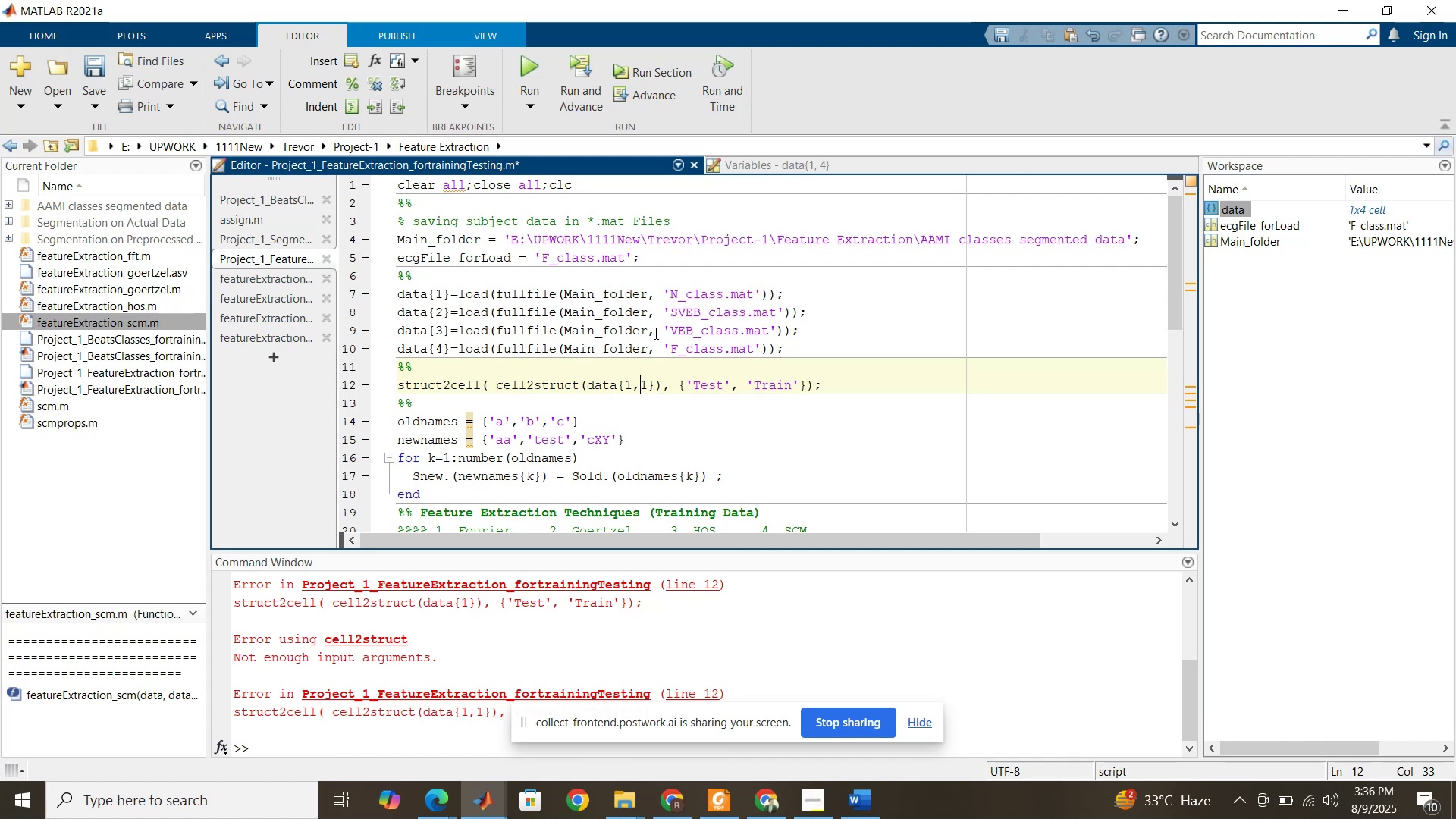 
wait(8.04)
 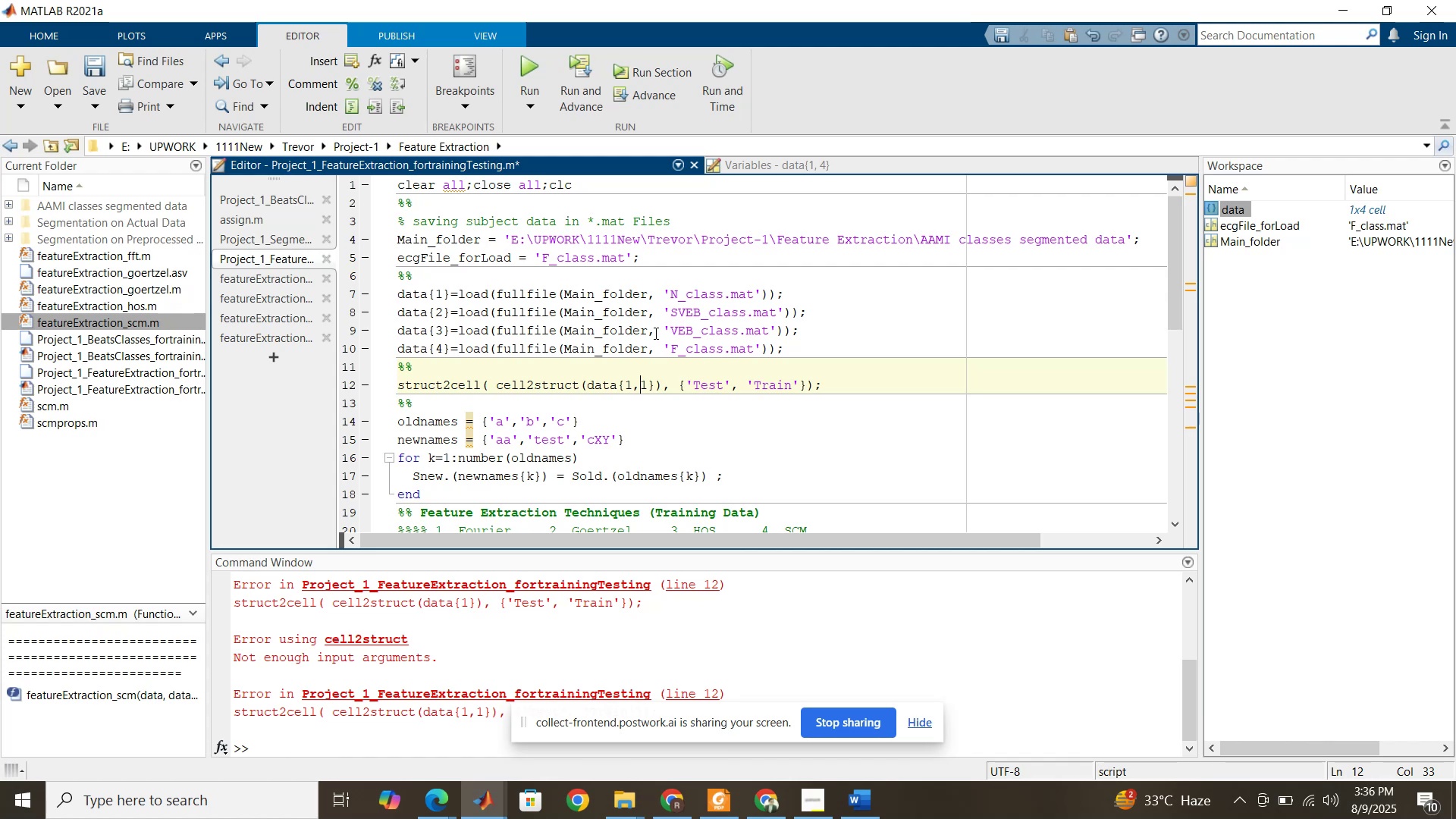 
left_click([774, 792])
 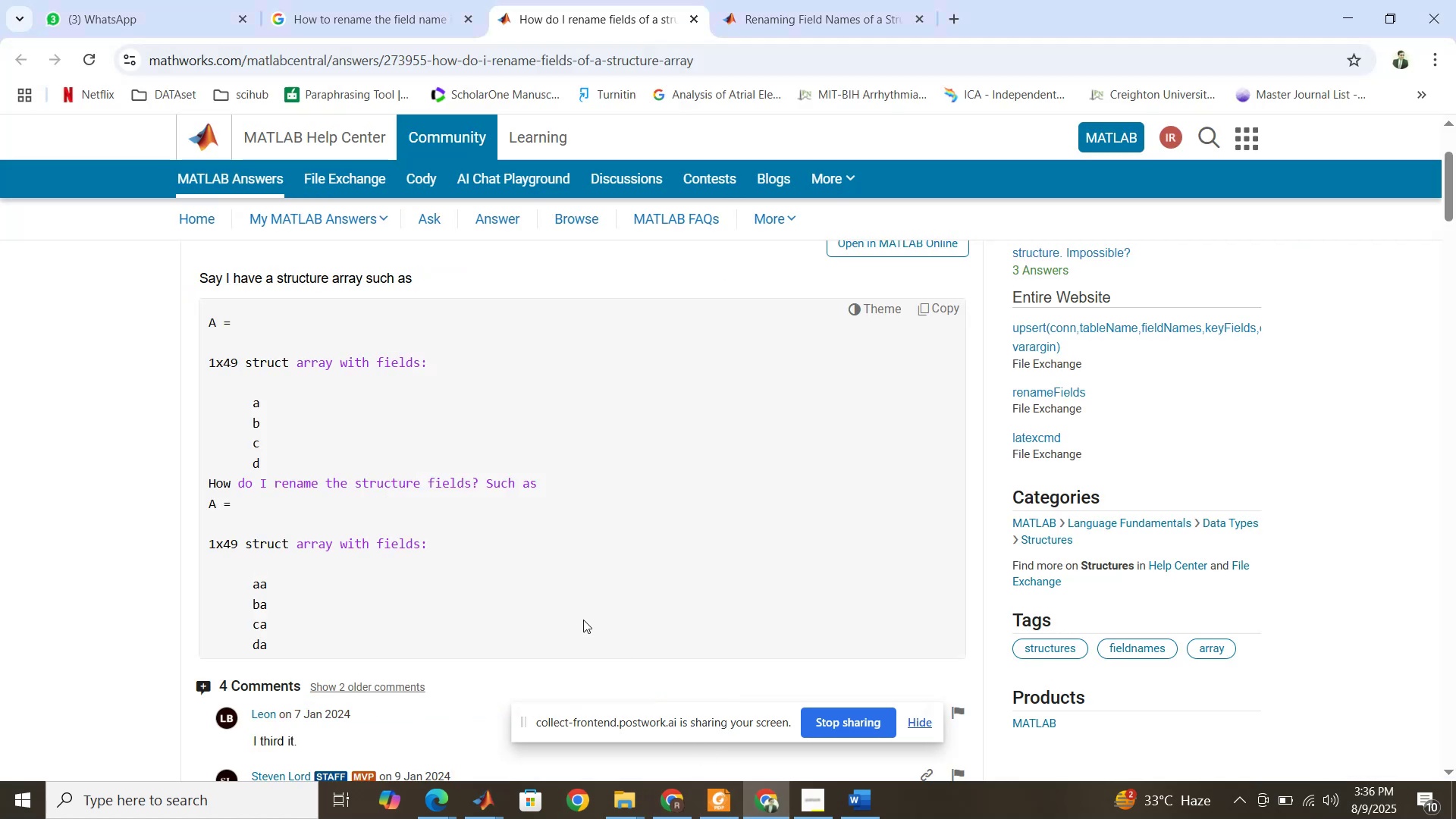 
scroll: coordinate [522, 521], scroll_direction: down, amount: 8.0
 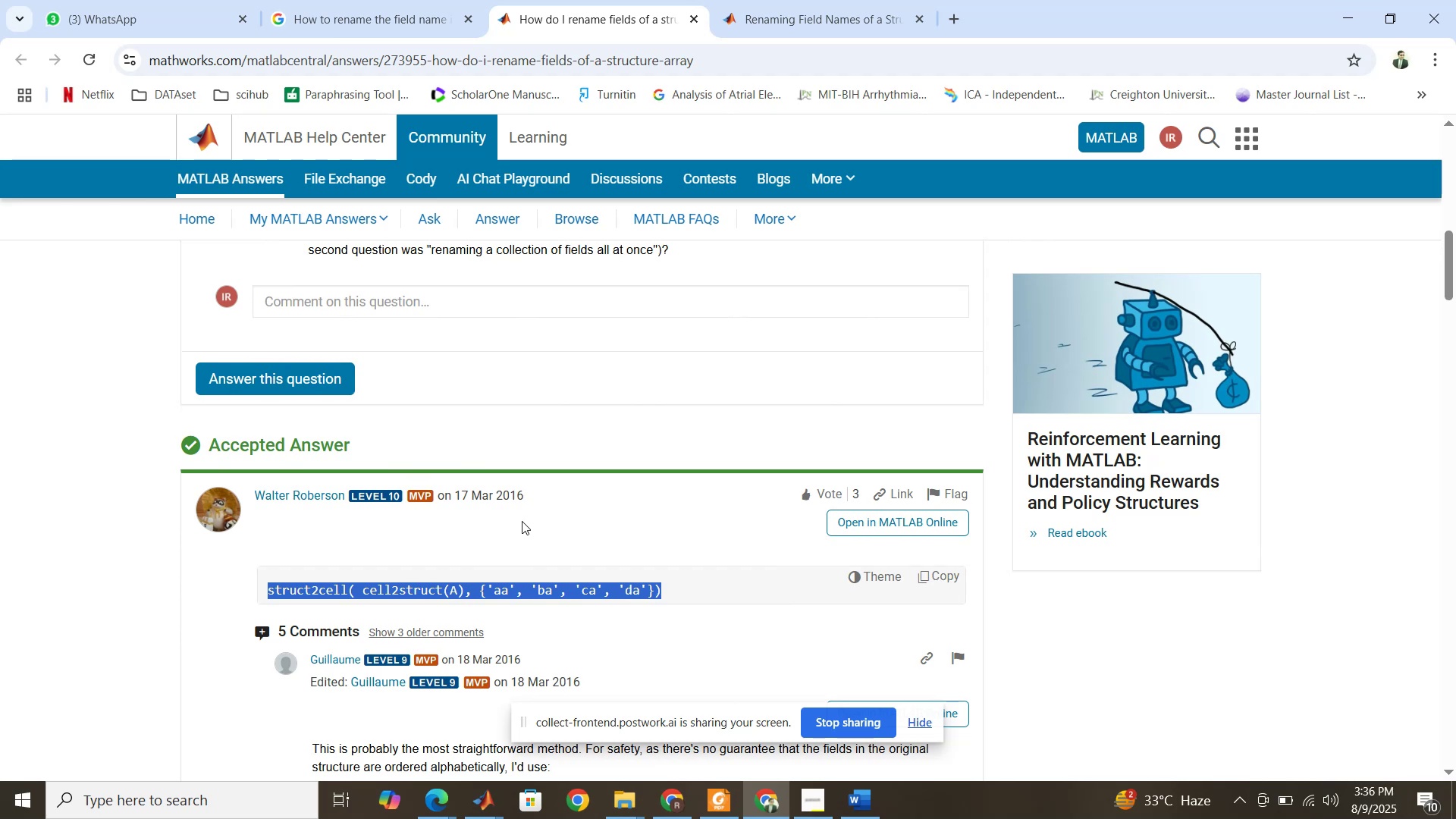 
wait(5.59)
 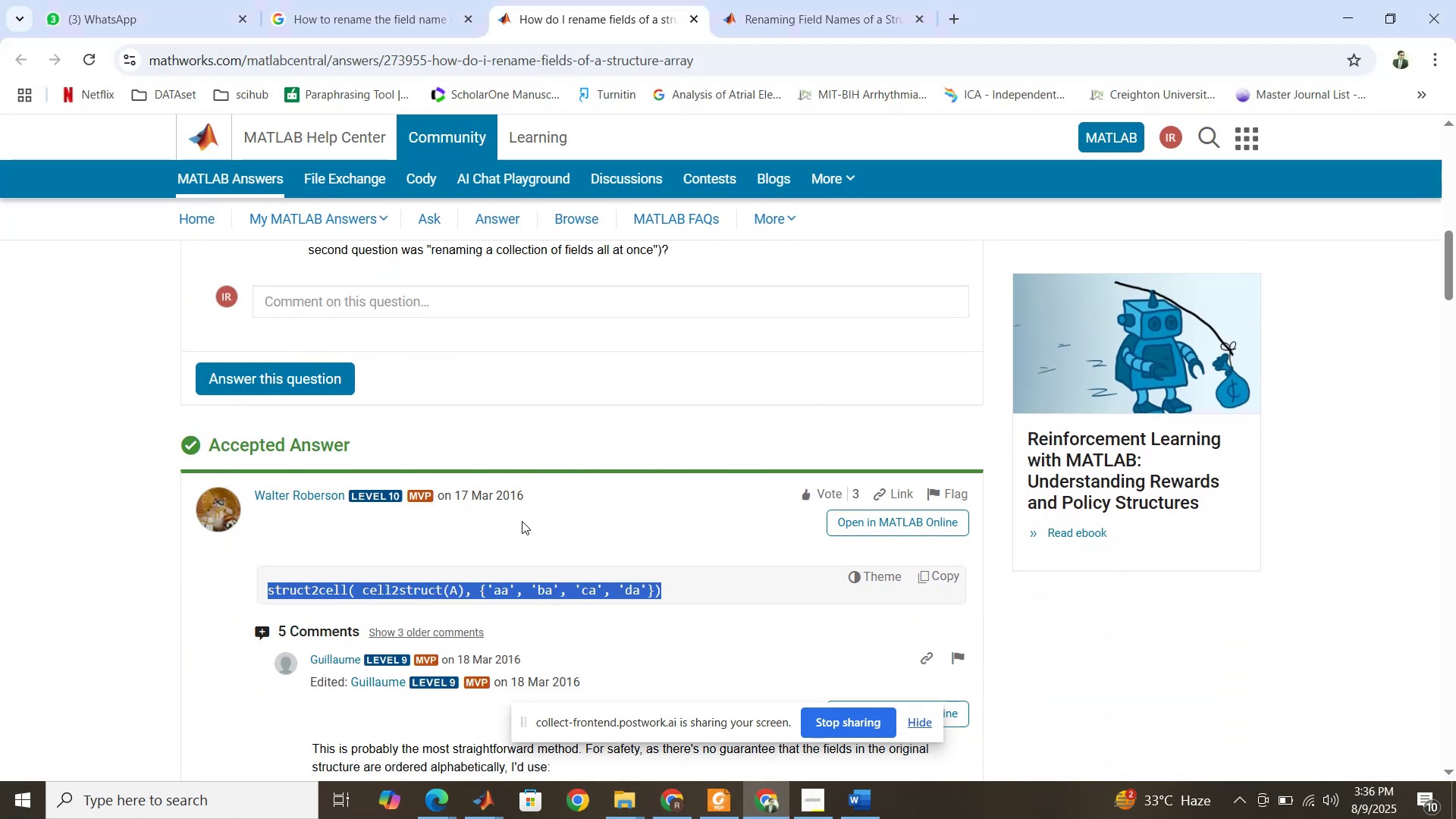 
scroll: coordinate [522, 521], scroll_direction: down, amount: 4.0
 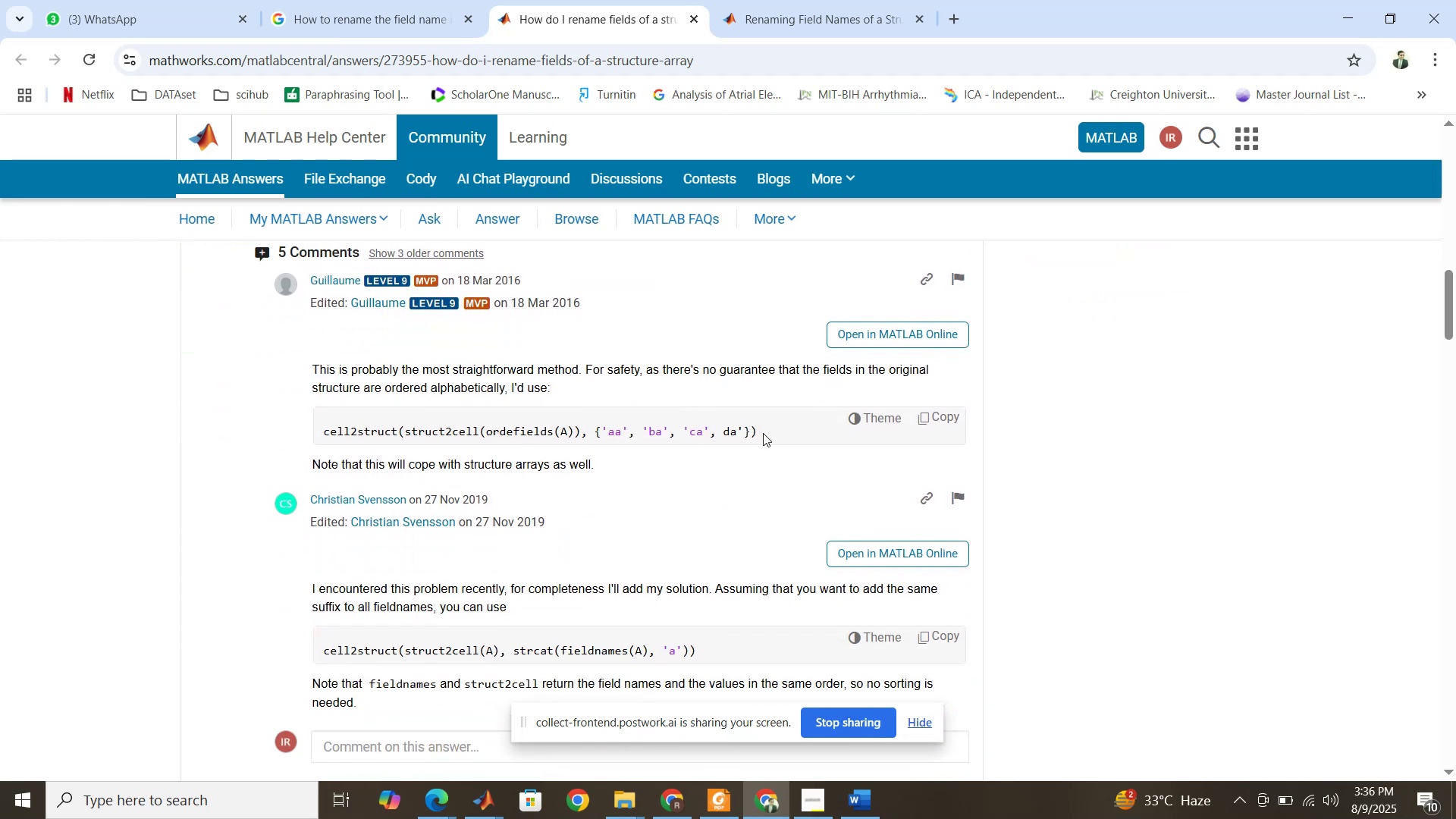 
wait(5.1)
 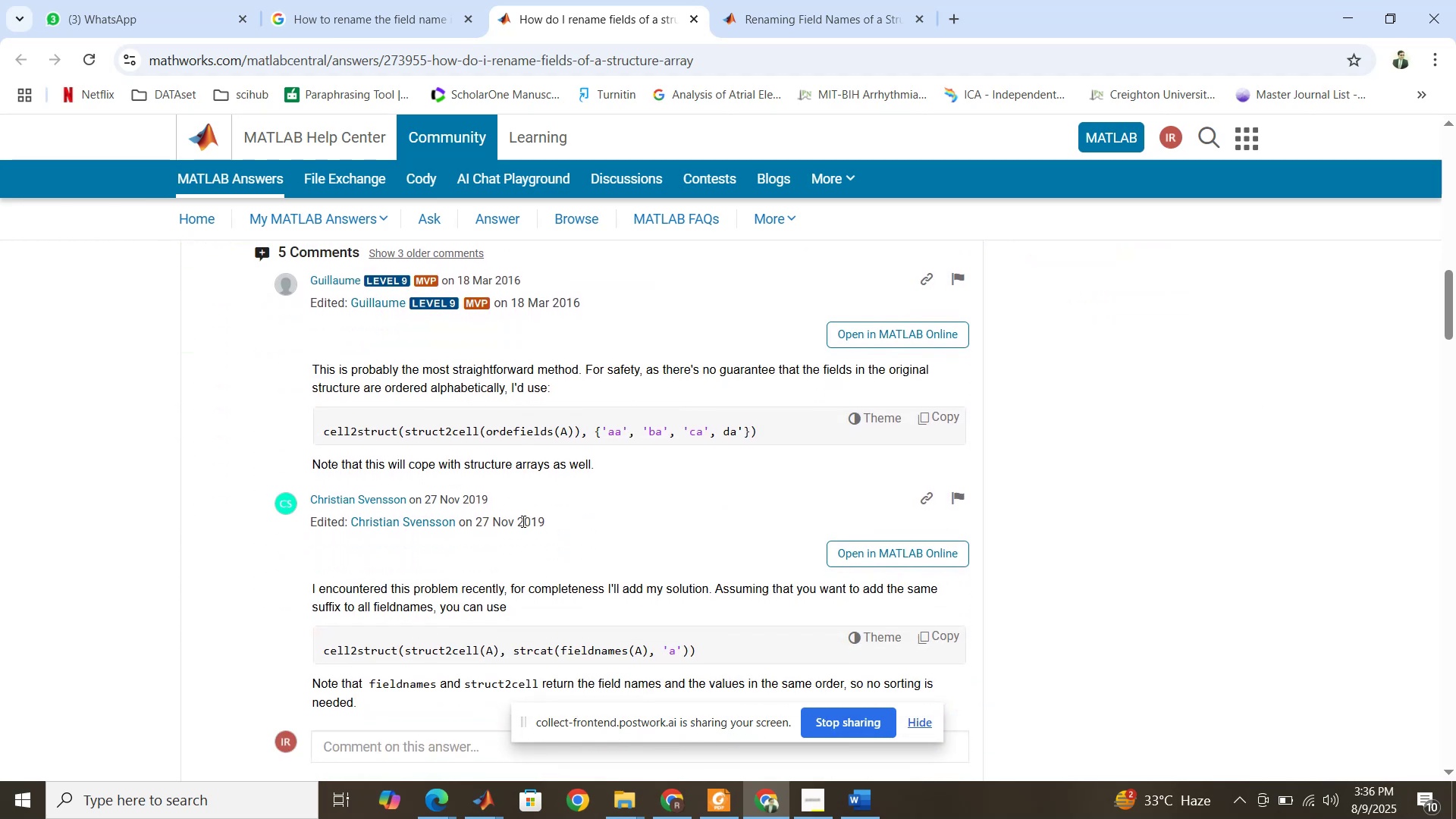 
left_click_drag(start_coordinate=[756, 433], to_coordinate=[324, 427])
 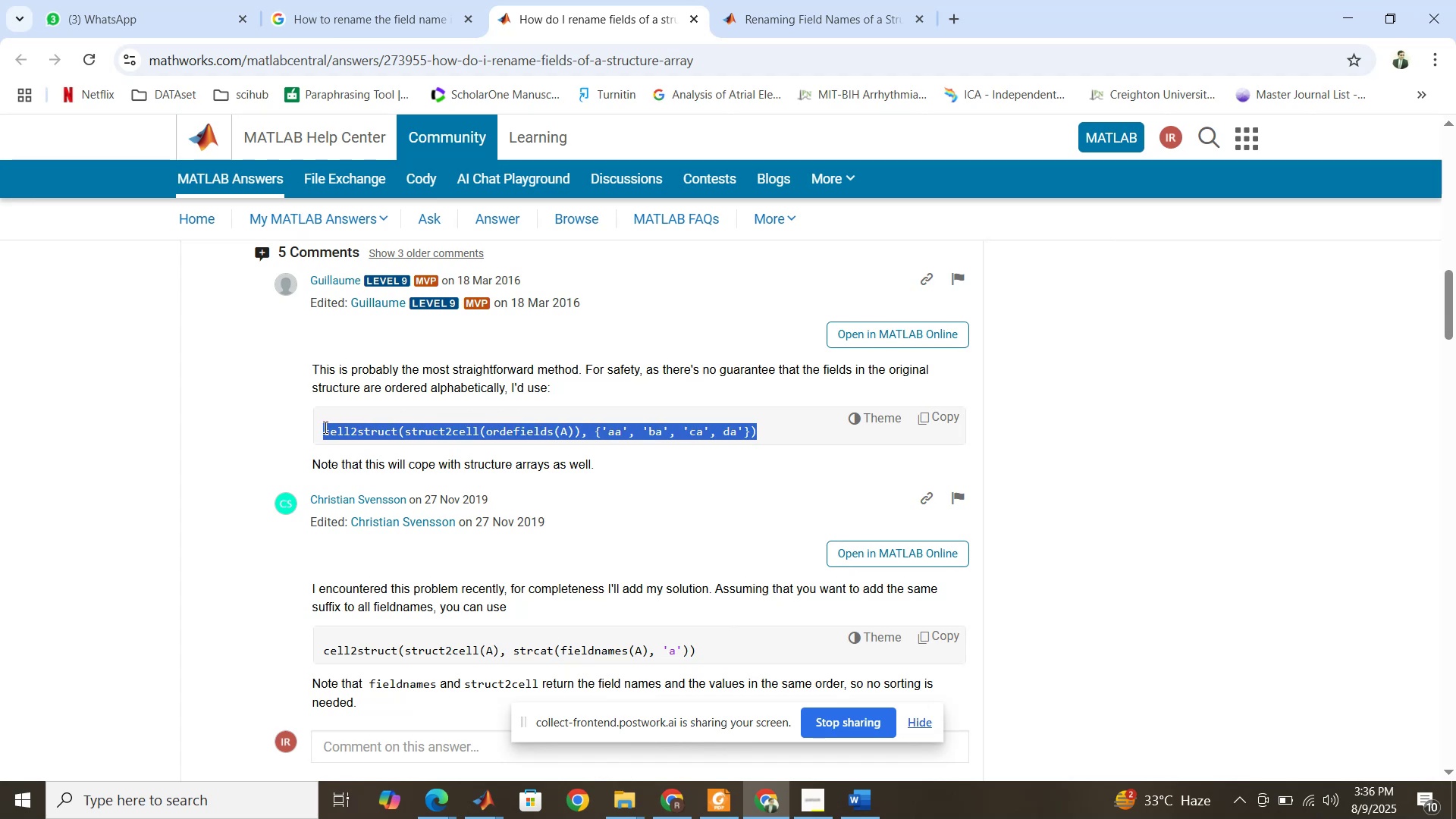 
key(Control+C)
 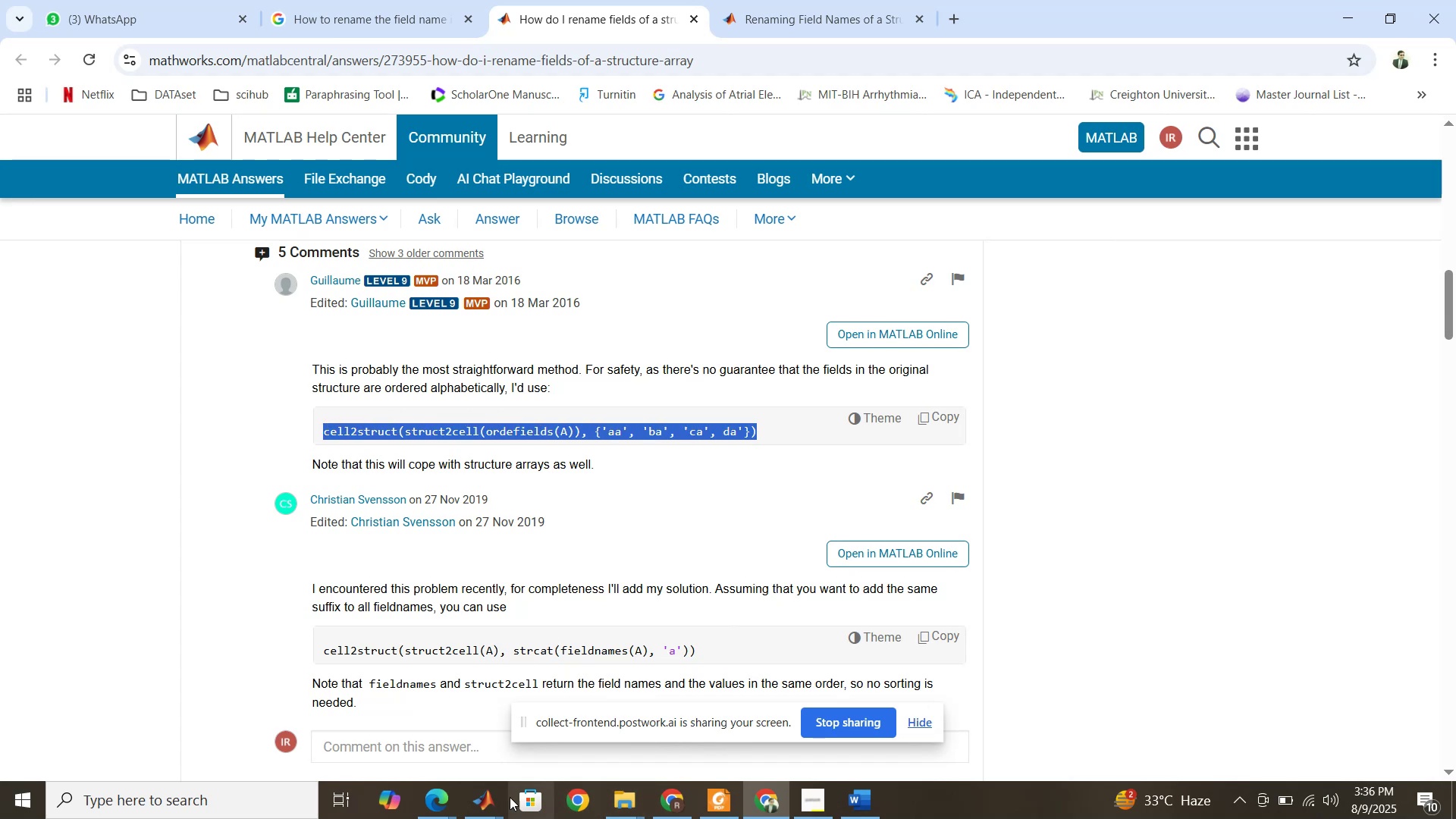 
left_click([472, 805])
 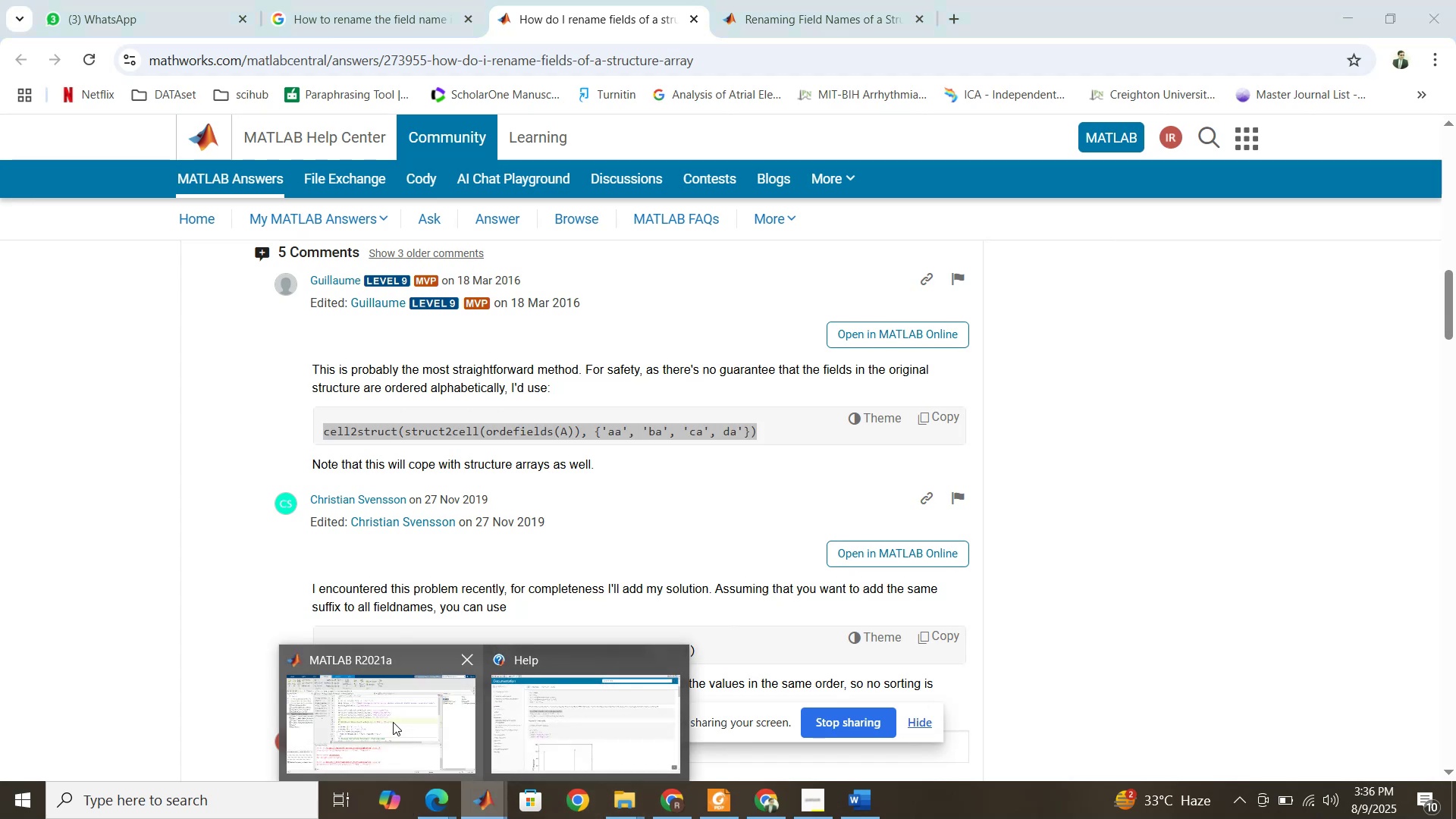 
left_click([393, 722])
 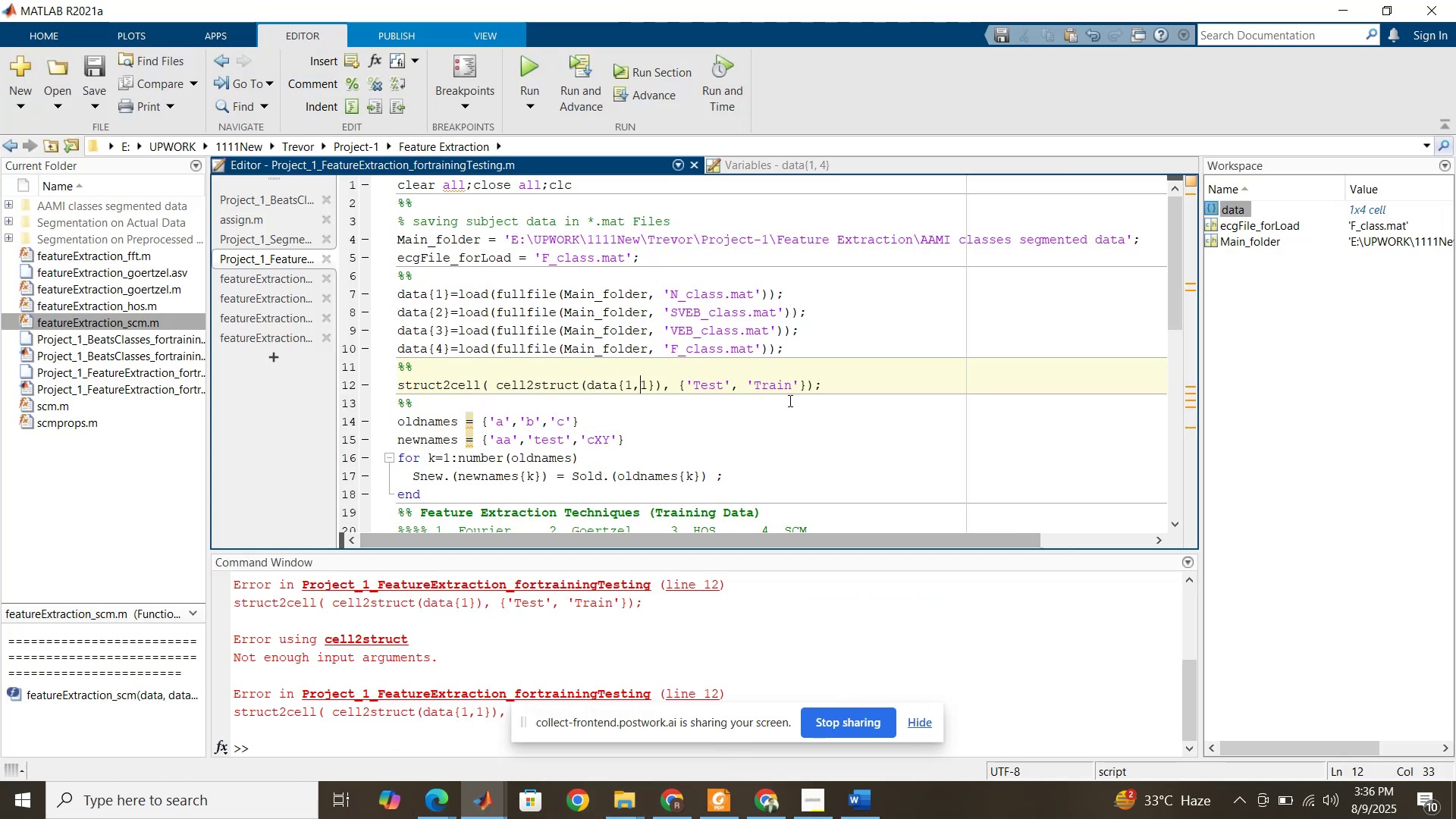 
left_click([848, 384])
 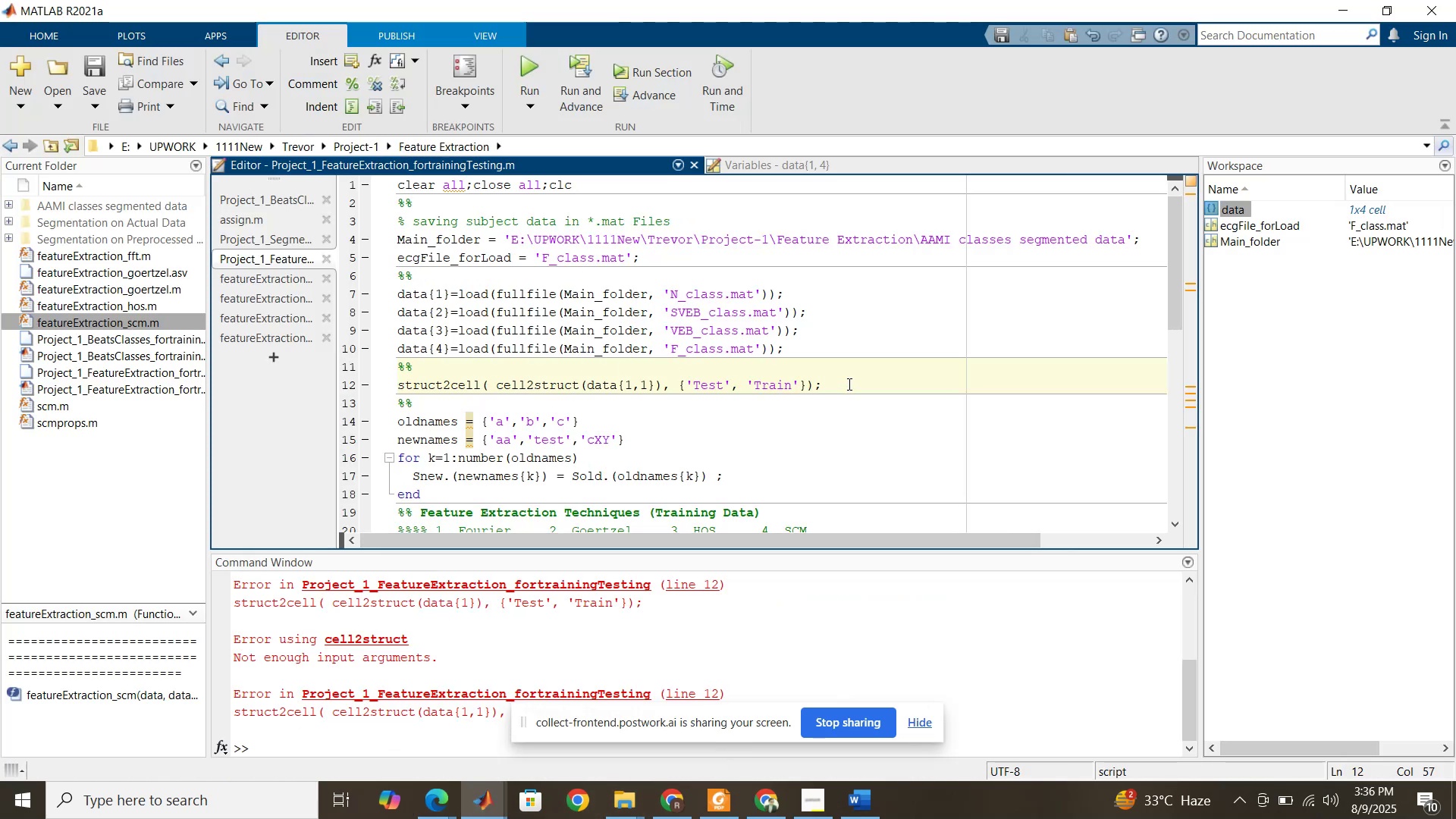 
key(Enter)
 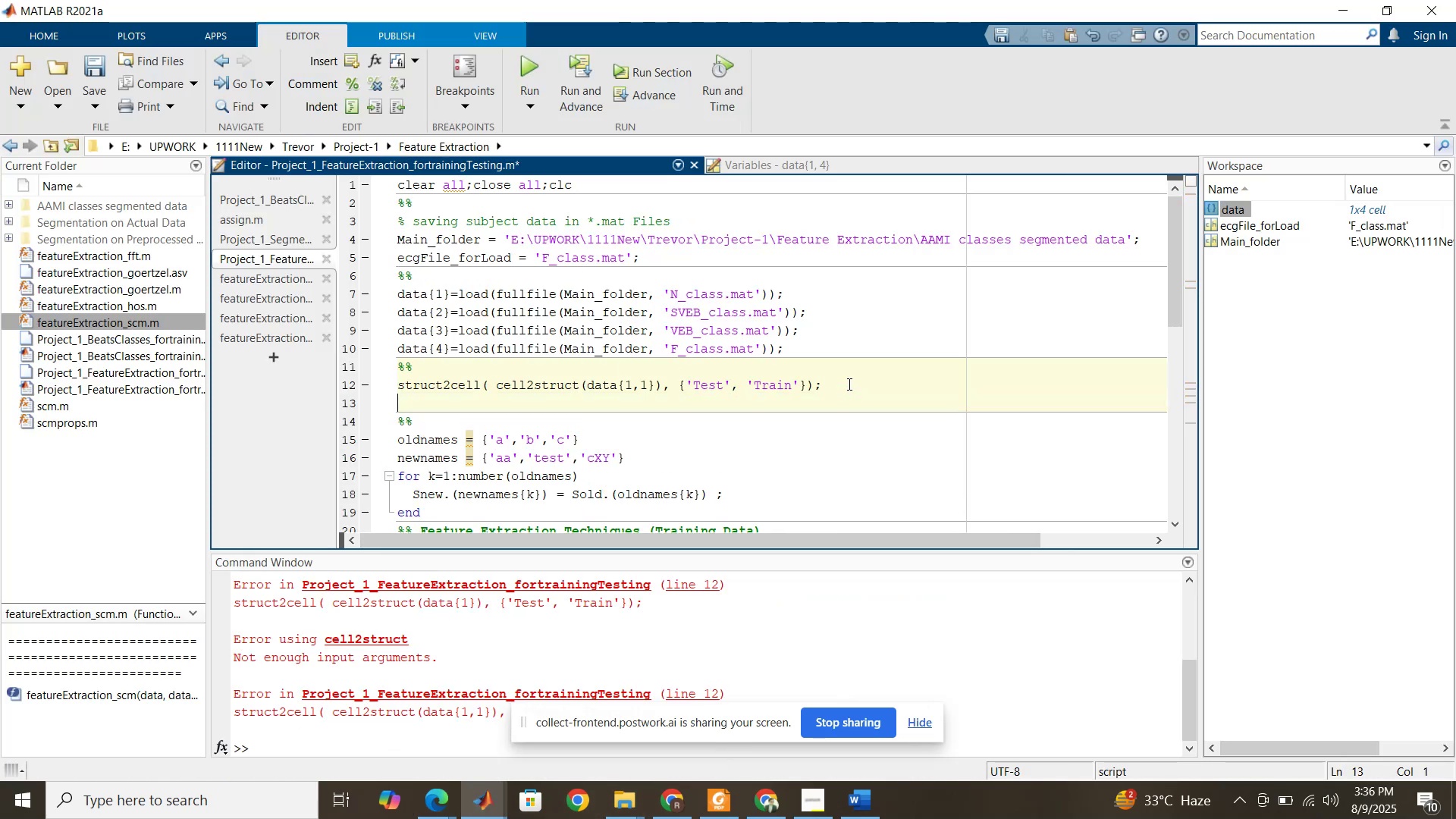 
key(Enter)
 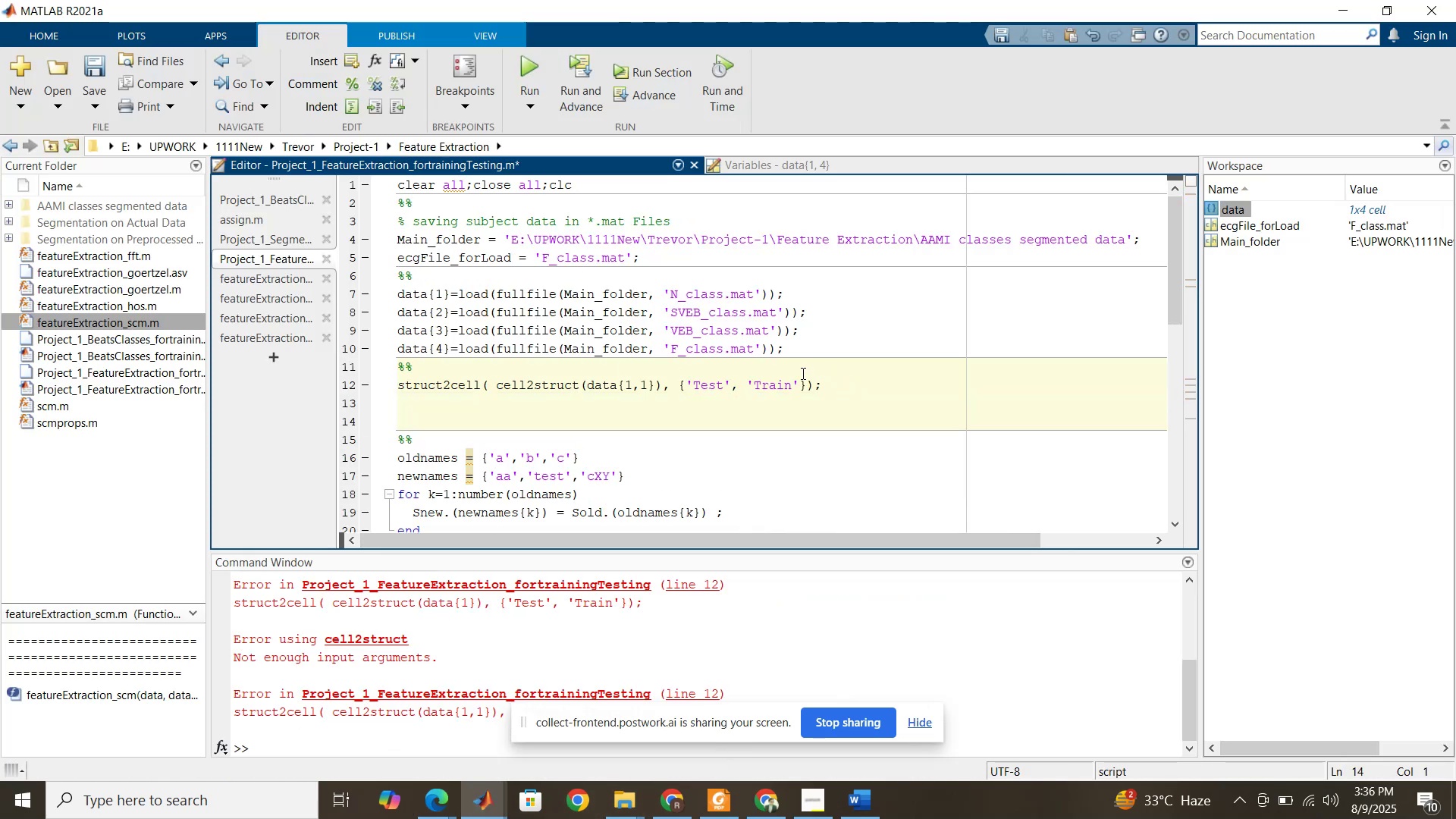 
key(Control+V)
 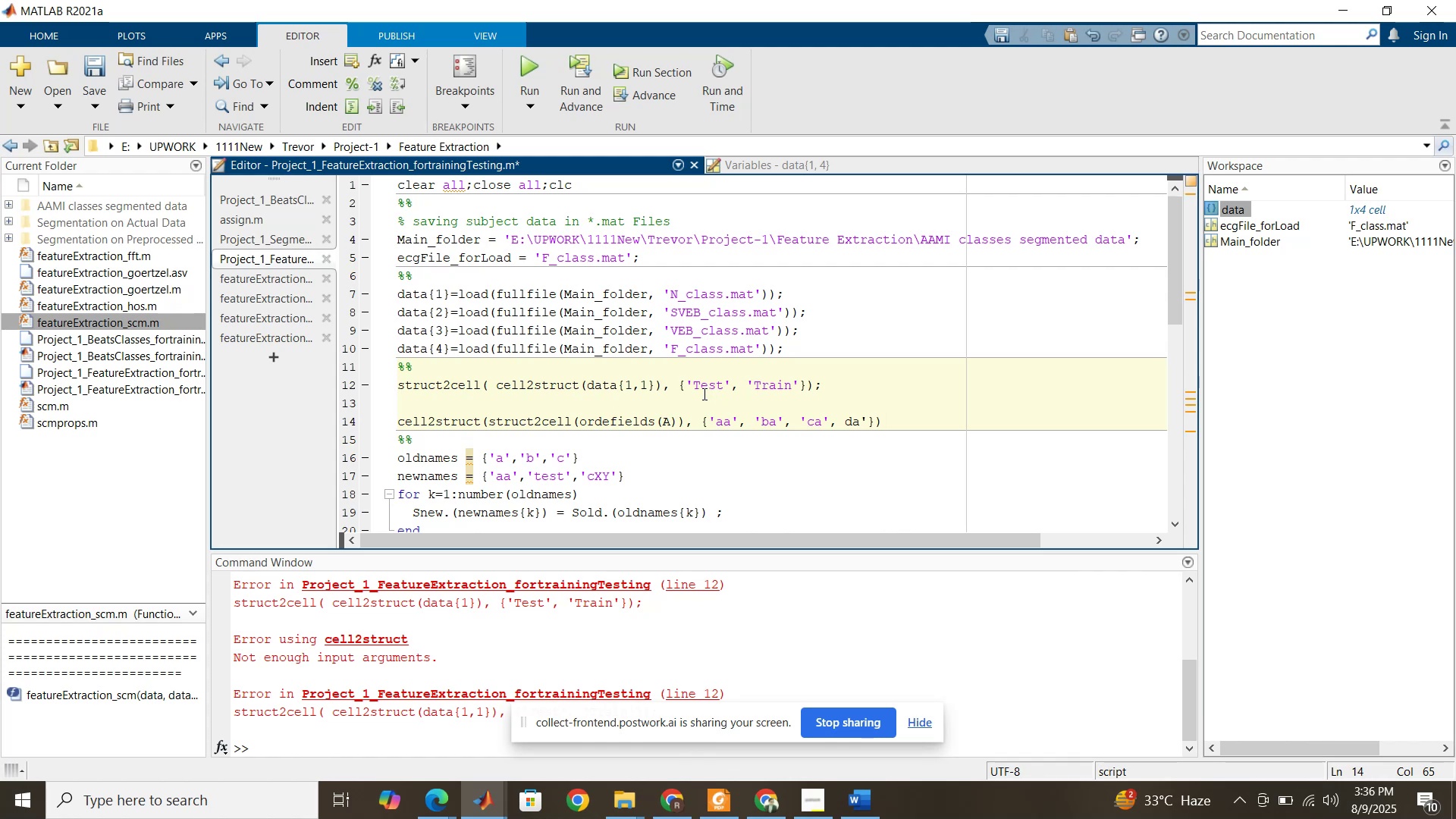 
left_click_drag(start_coordinate=[687, 384], to_coordinate=[796, 390])
 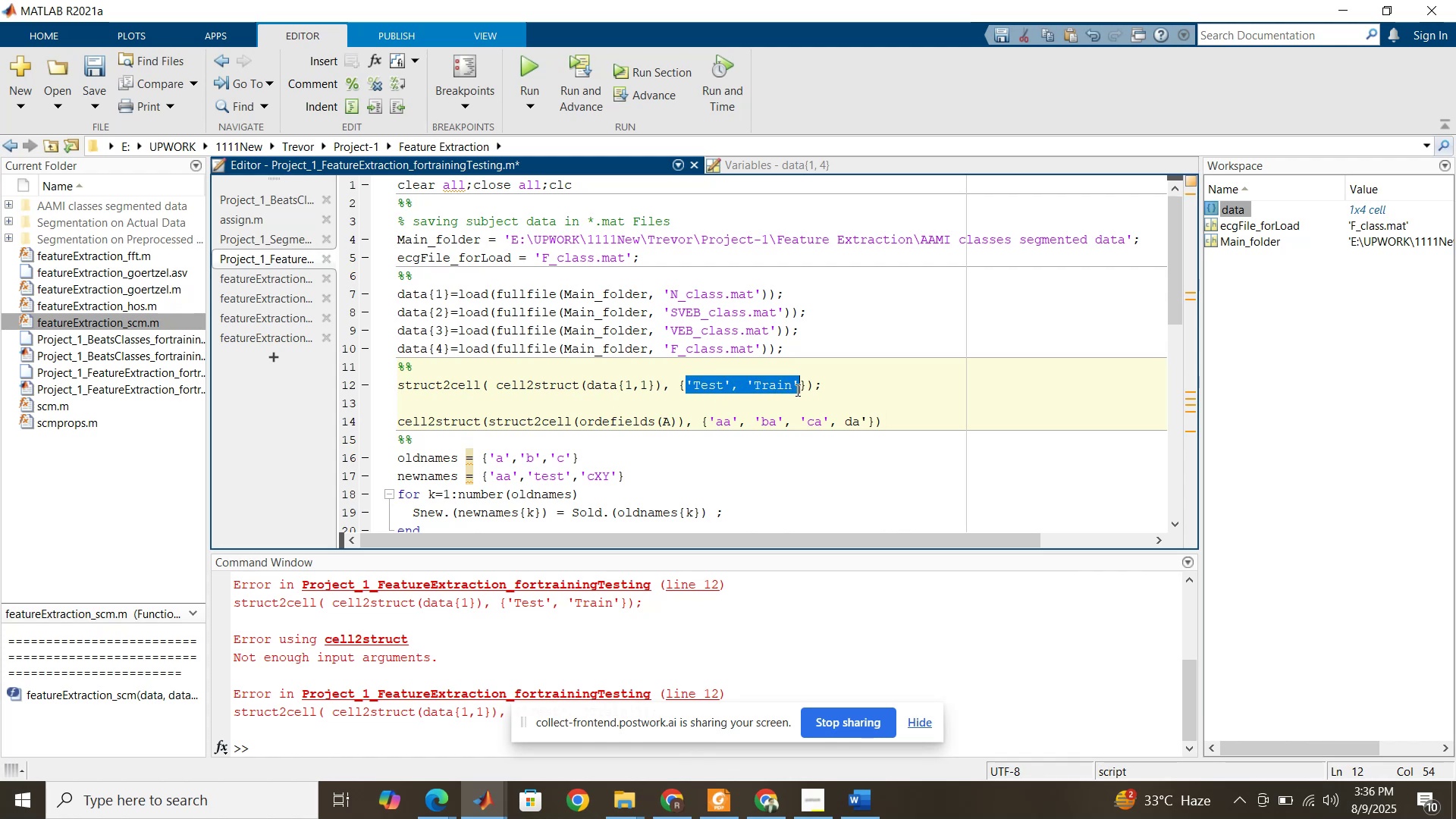 
key(Control+C)
 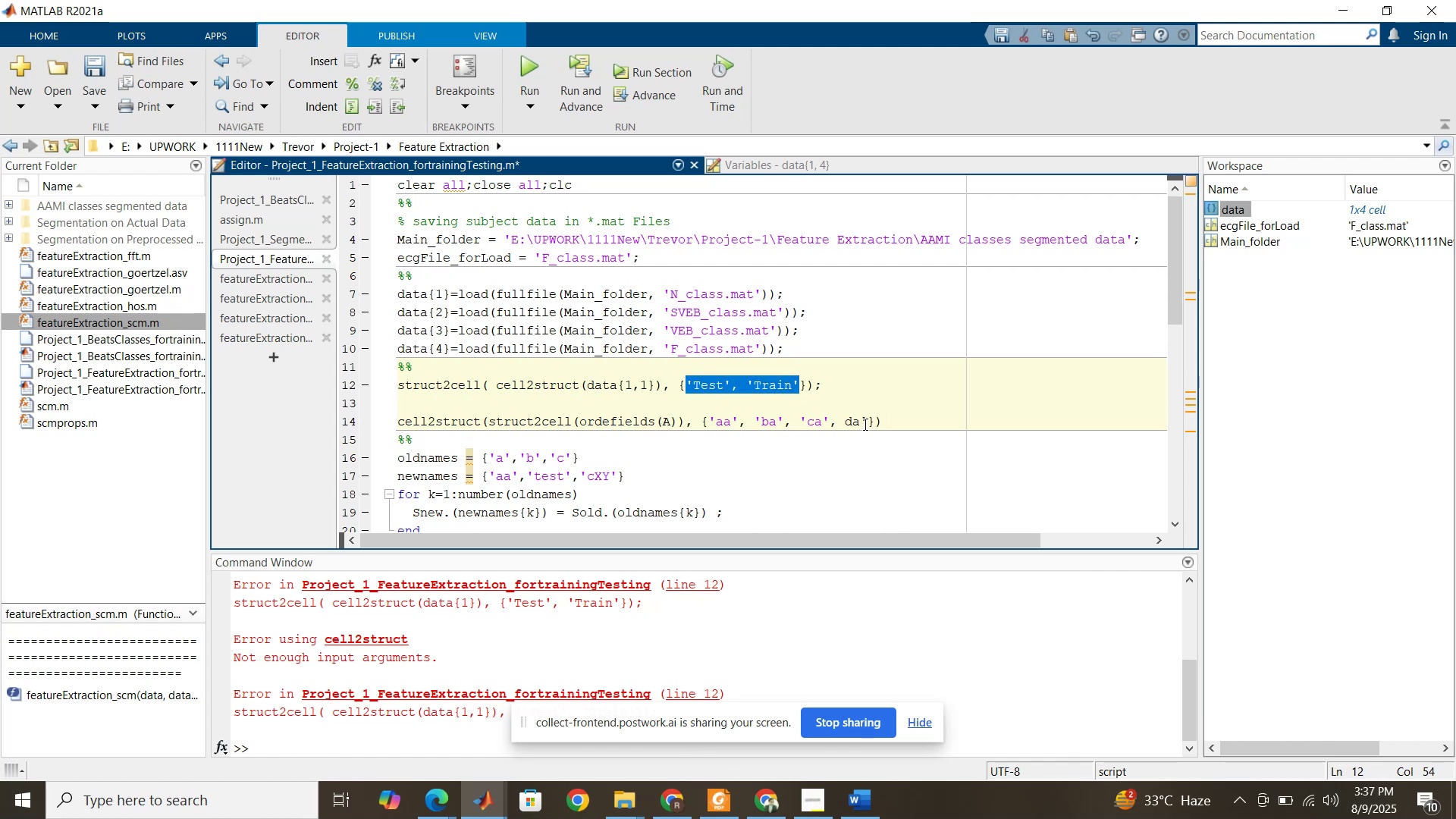 
left_click_drag(start_coordinate=[868, 422], to_coordinate=[711, 413])
 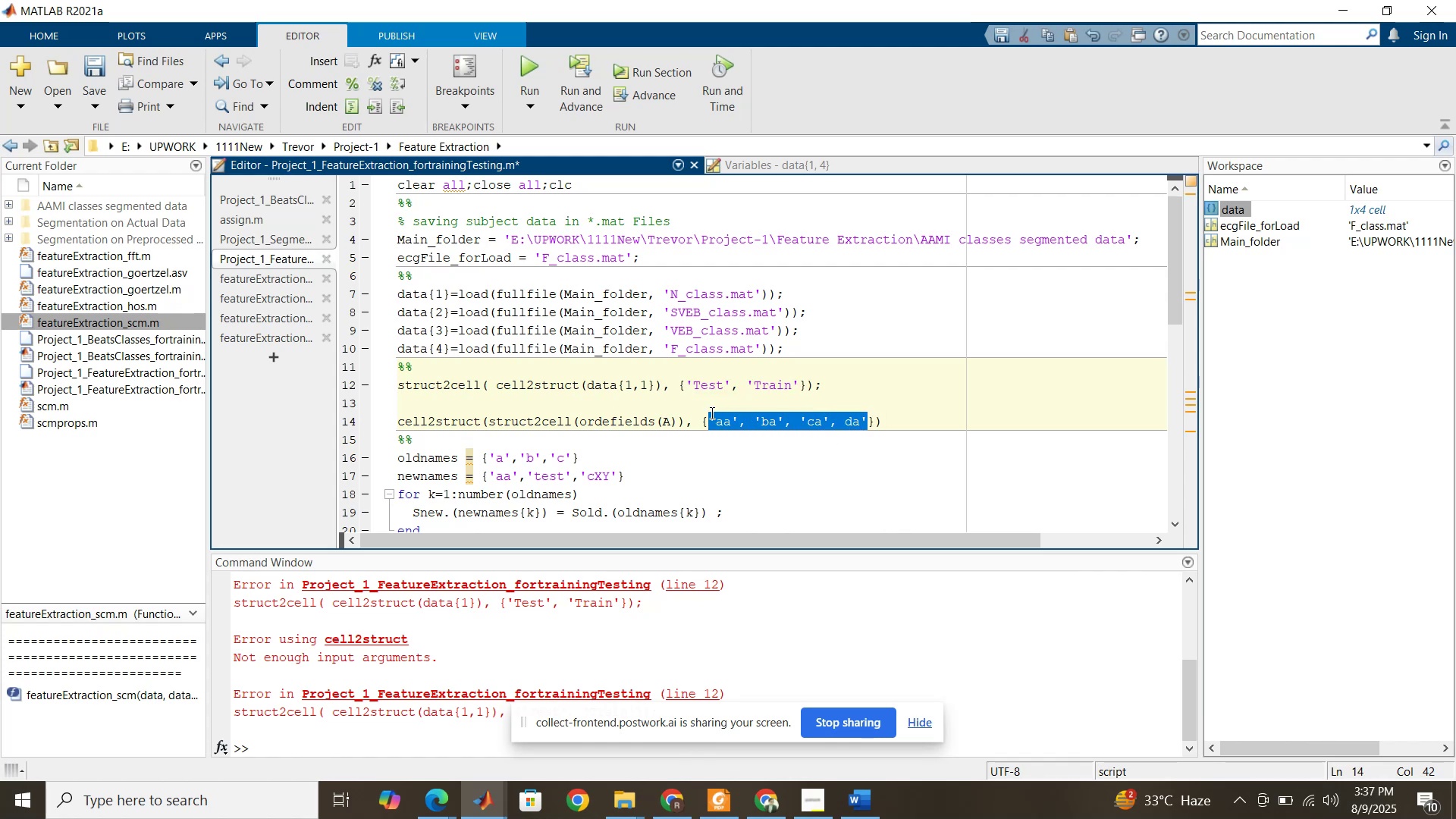 
key(Control+V)
 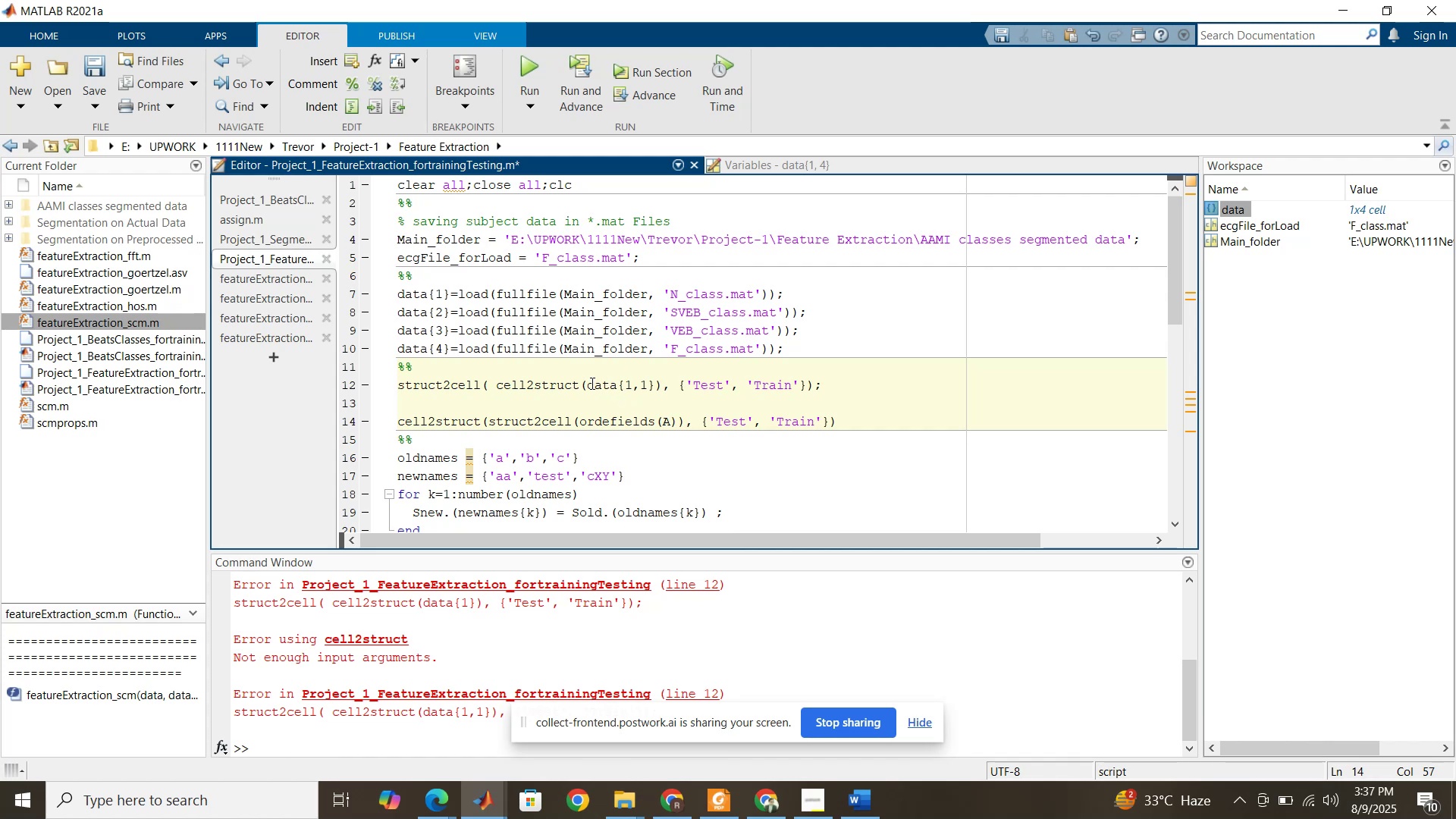 
wait(5.35)
 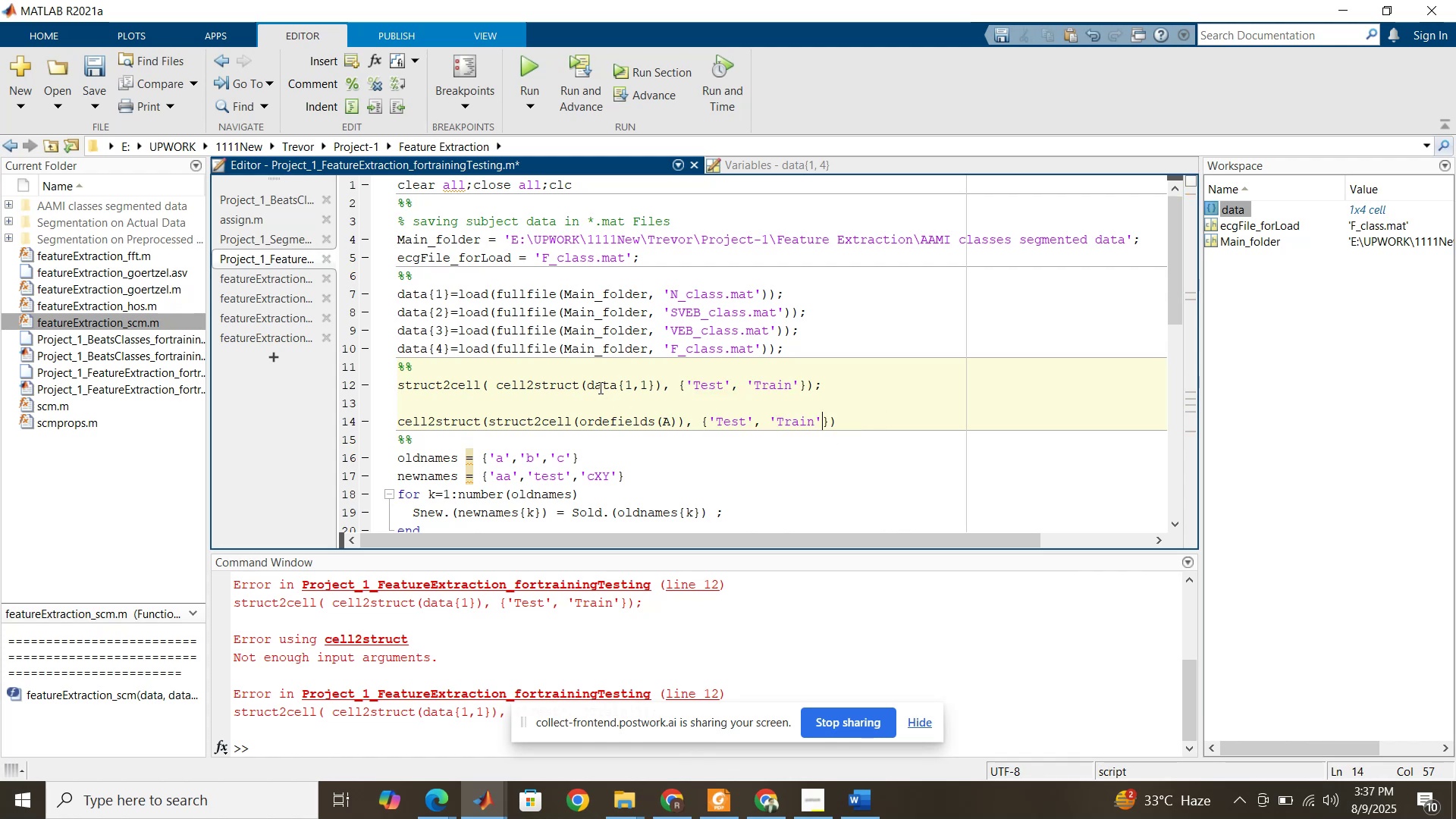 
left_click([589, 383])
 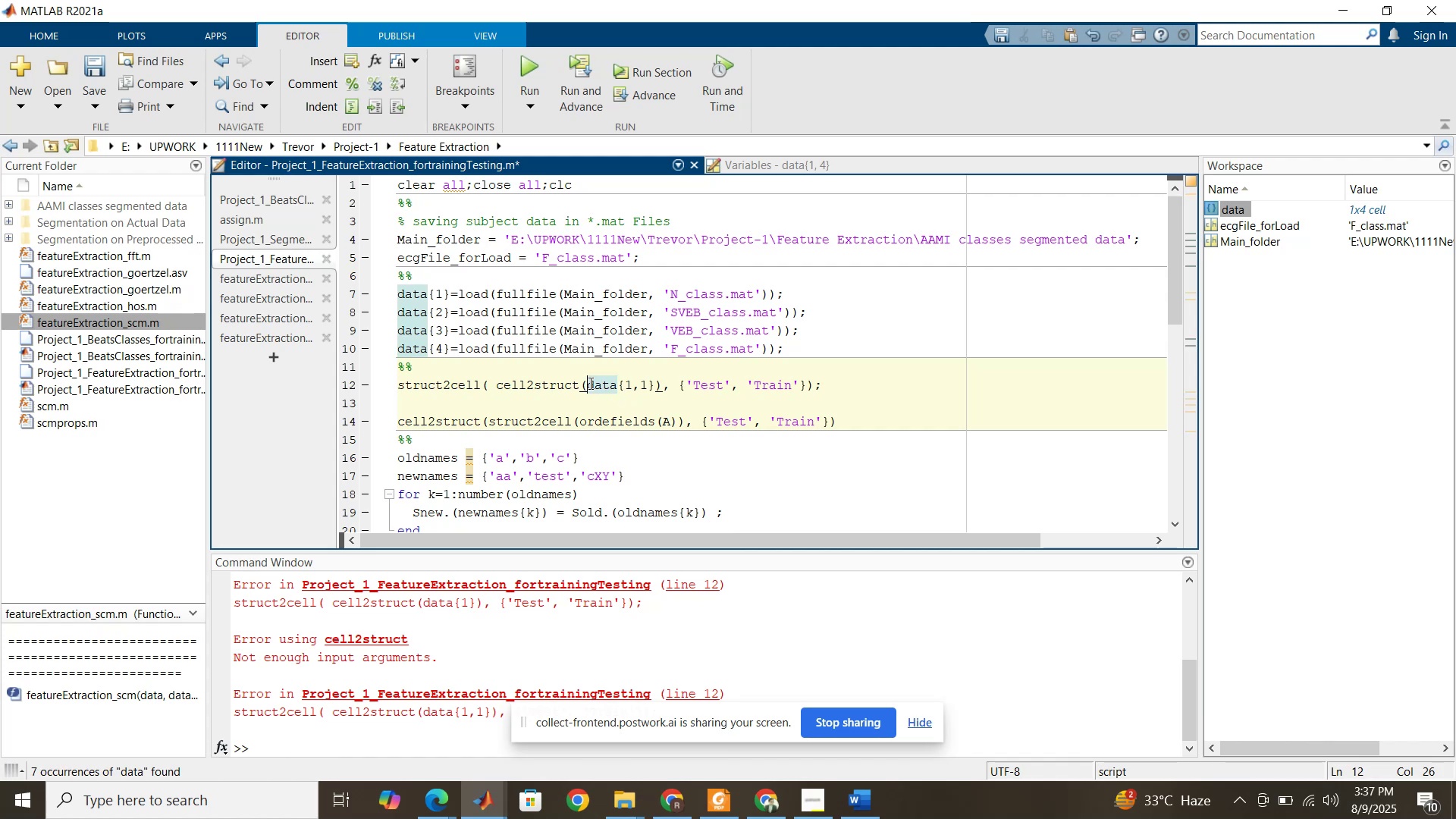 
left_click([589, 383])
 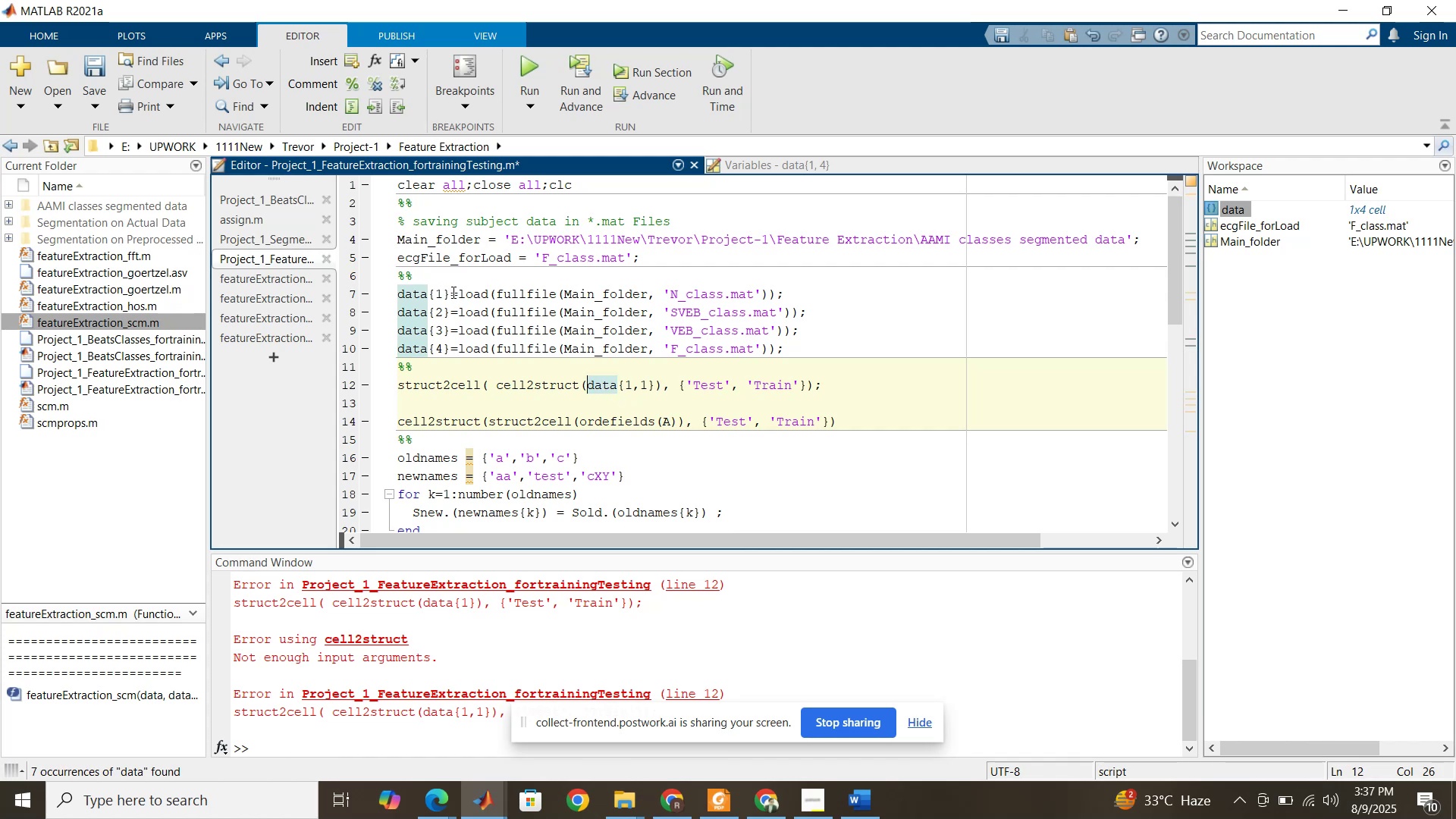 
left_click([452, 292])
 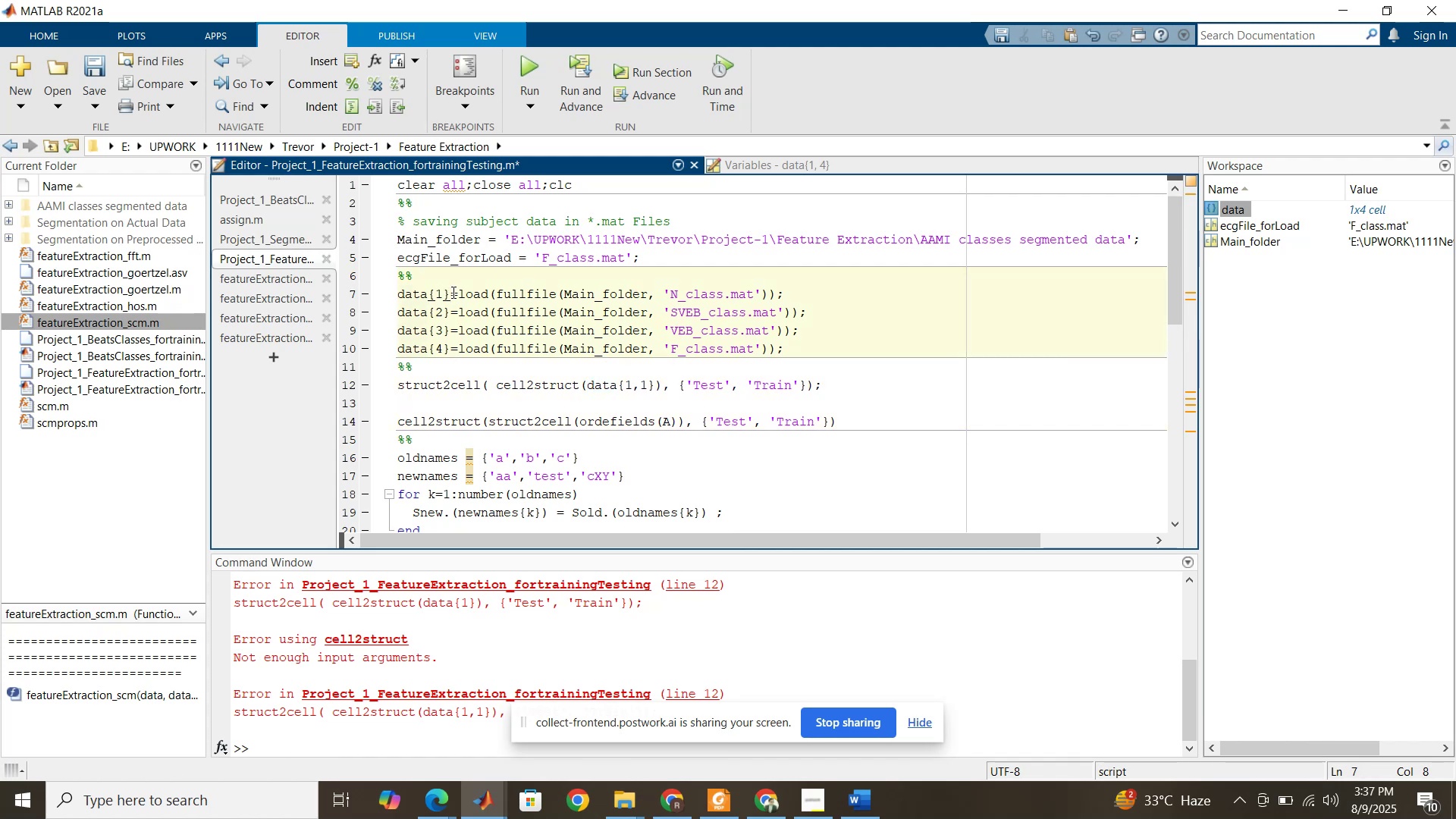 
left_click_drag(start_coordinate=[452, 292], to_coordinate=[396, 288])
 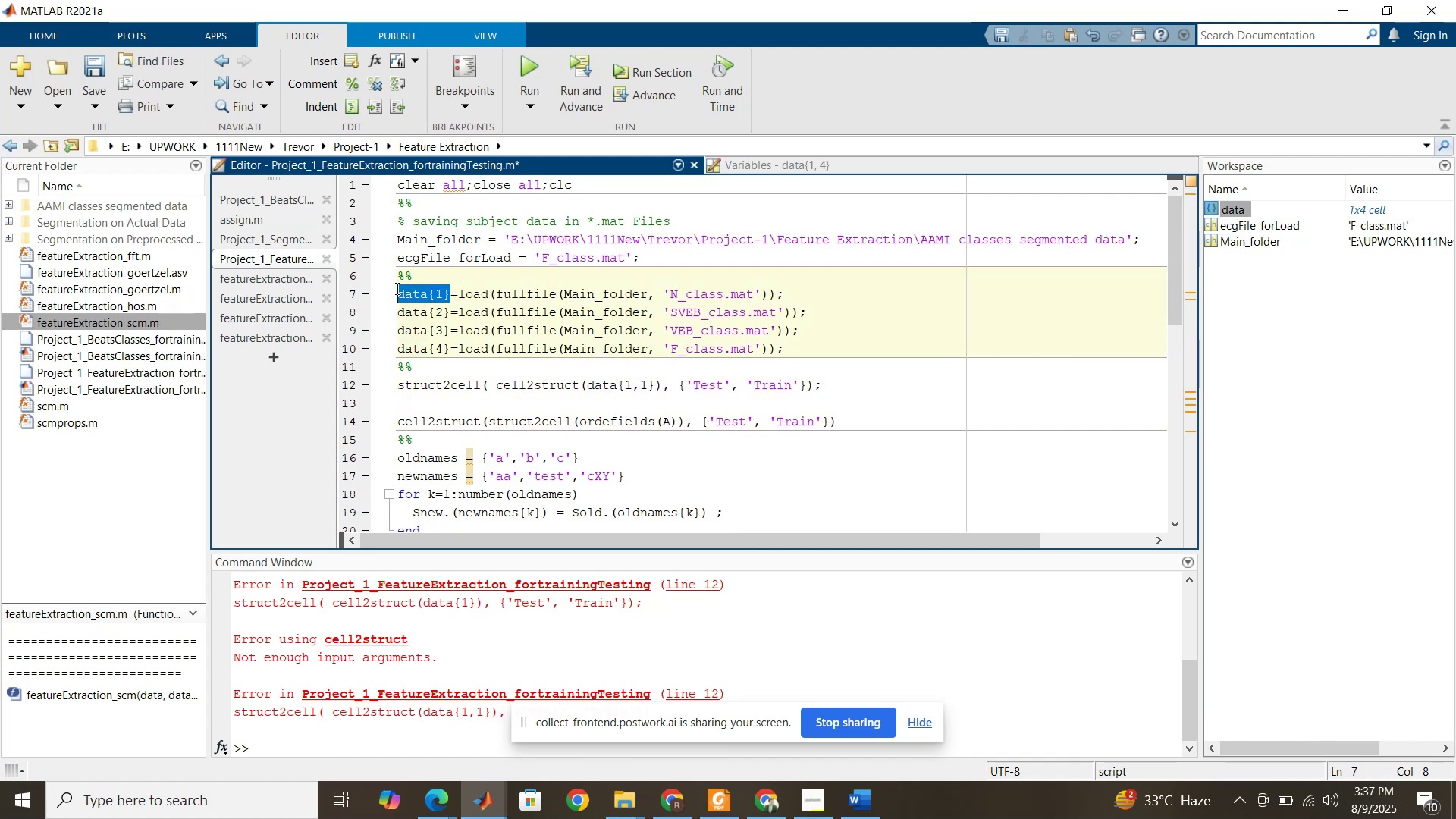 
key(Control+C)
 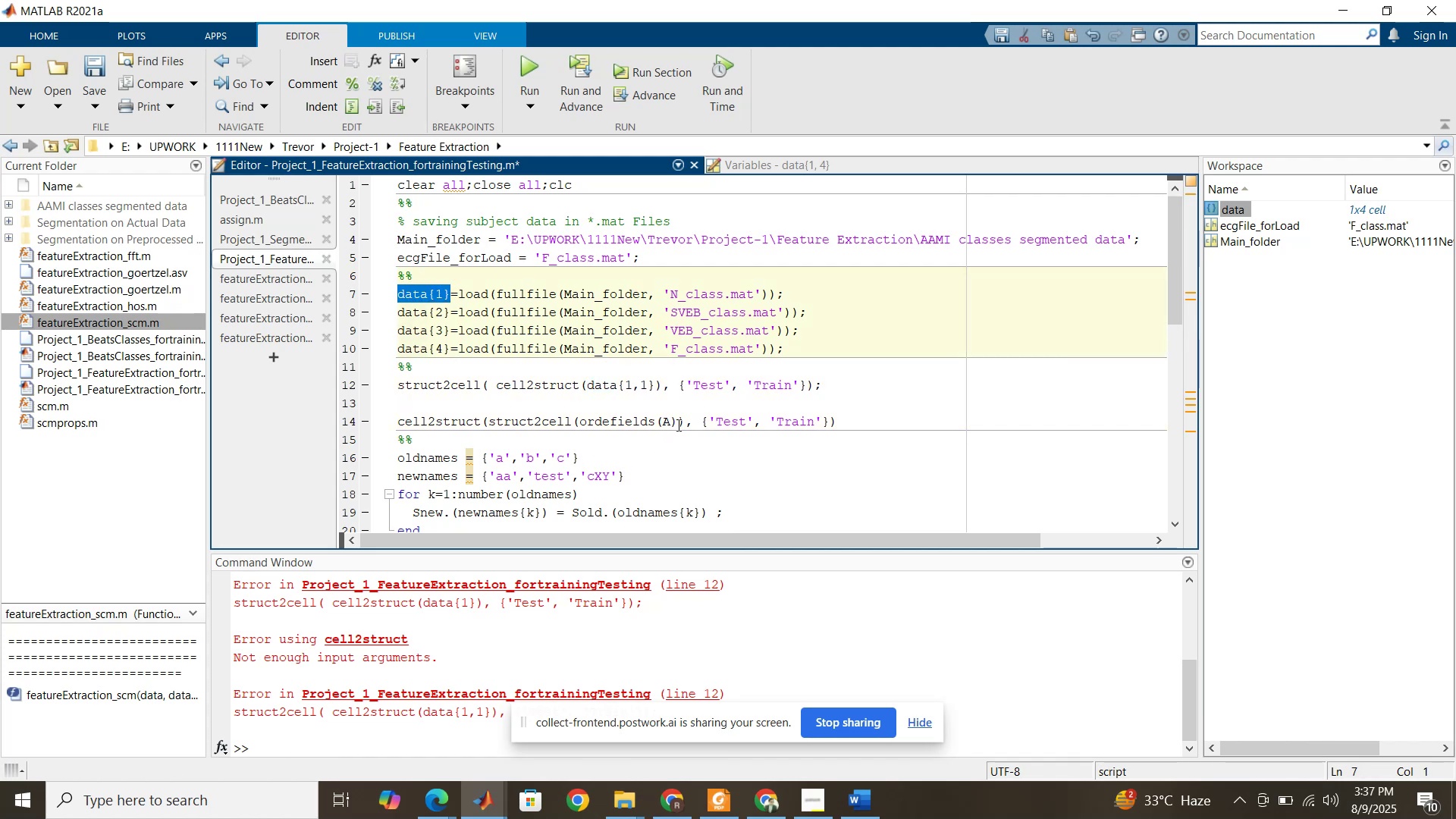 
left_click_drag(start_coordinate=[670, 418], to_coordinate=[662, 416])
 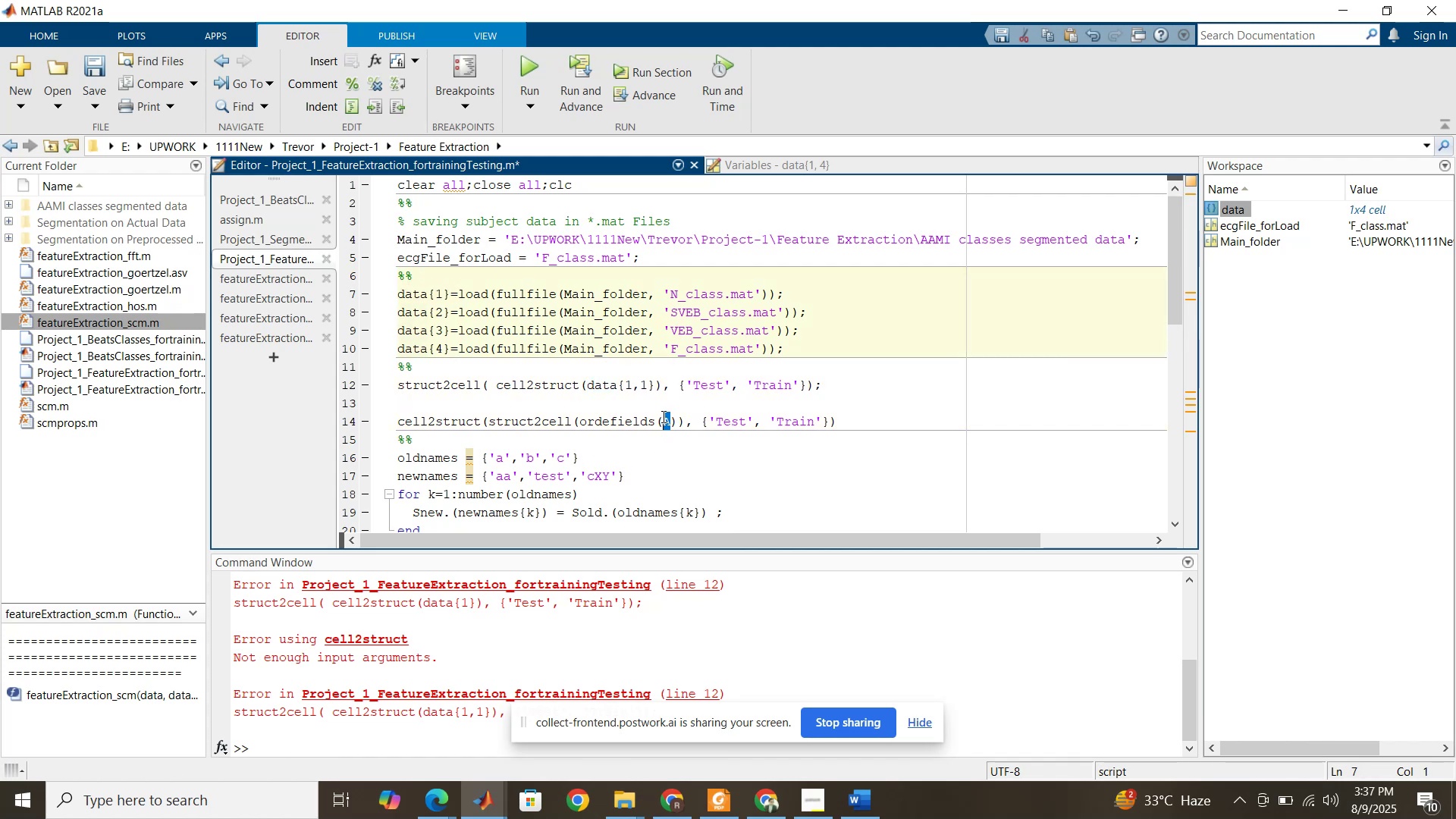 
key(Control+ControlLeft)
 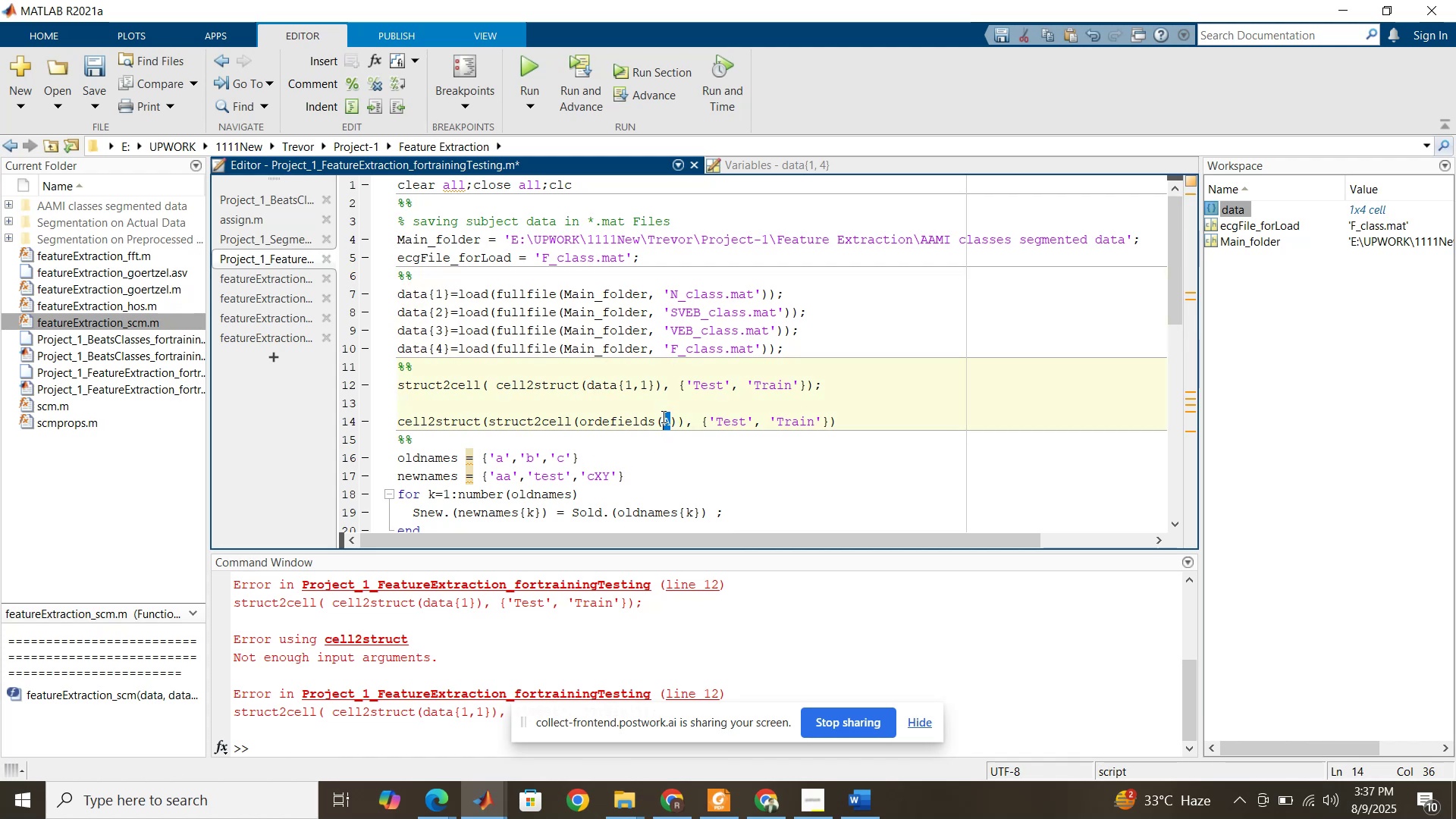 
key(Control+V)
 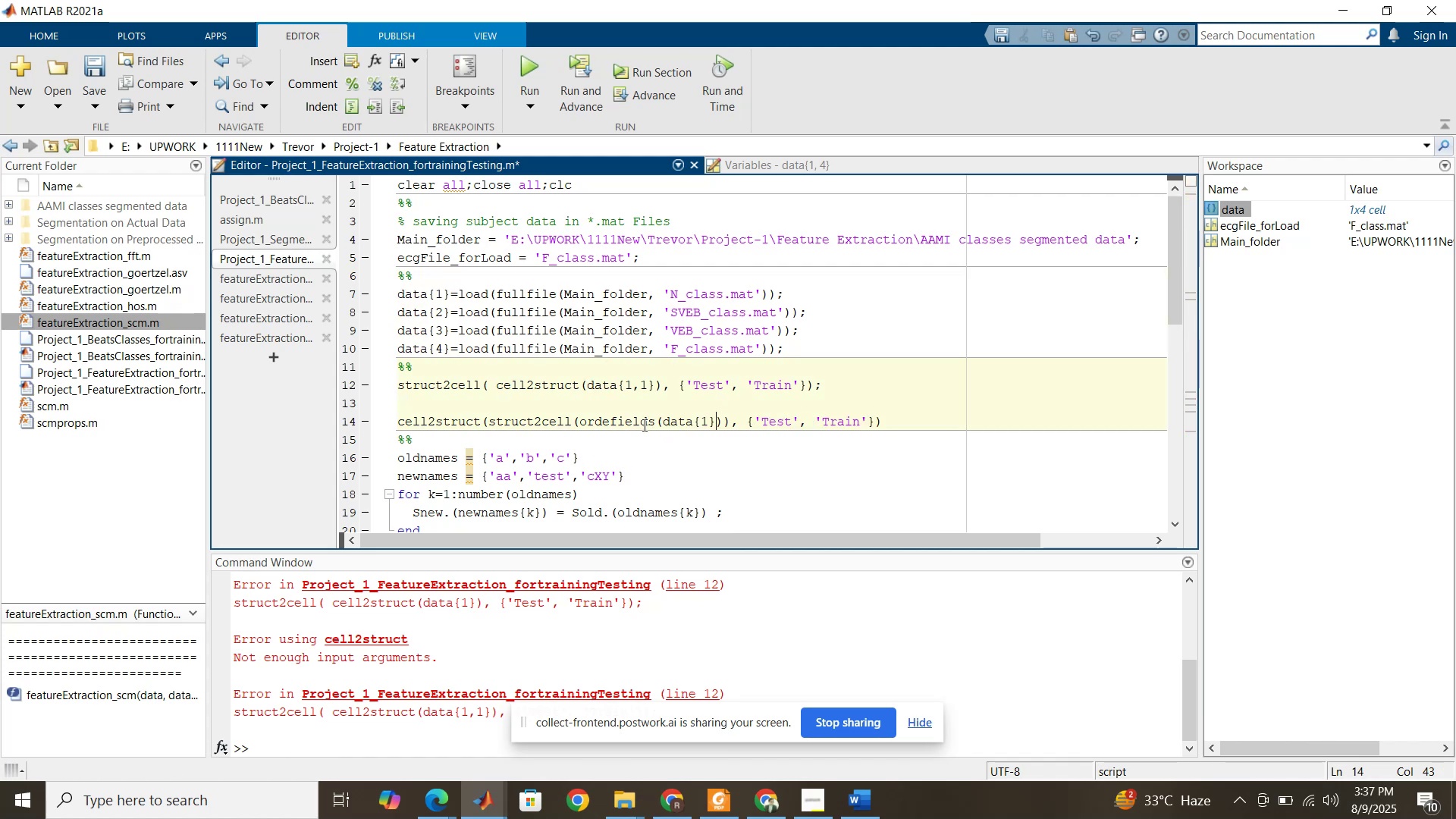 
left_click([643, 425])
 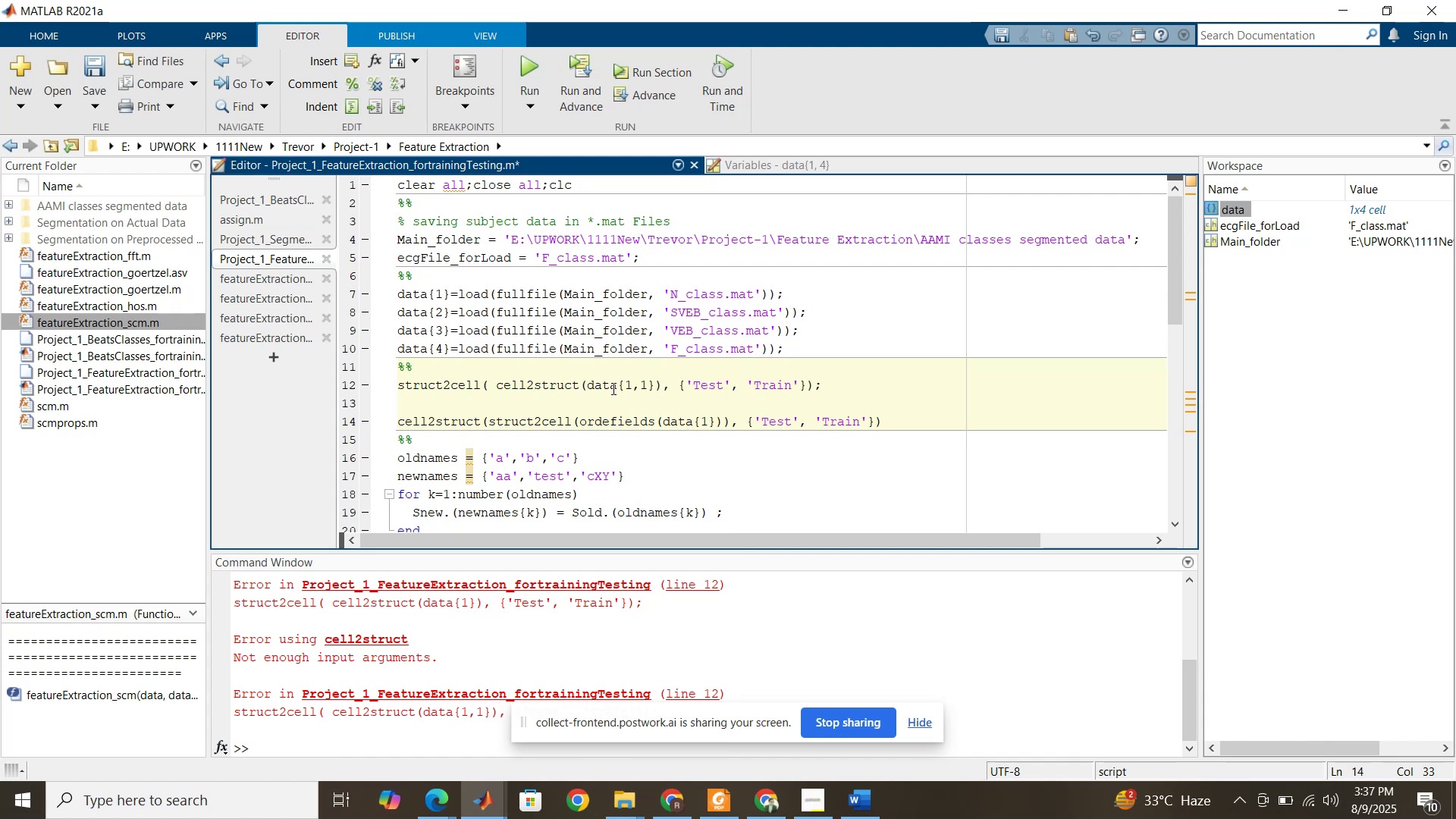 
left_click([609, 385])
 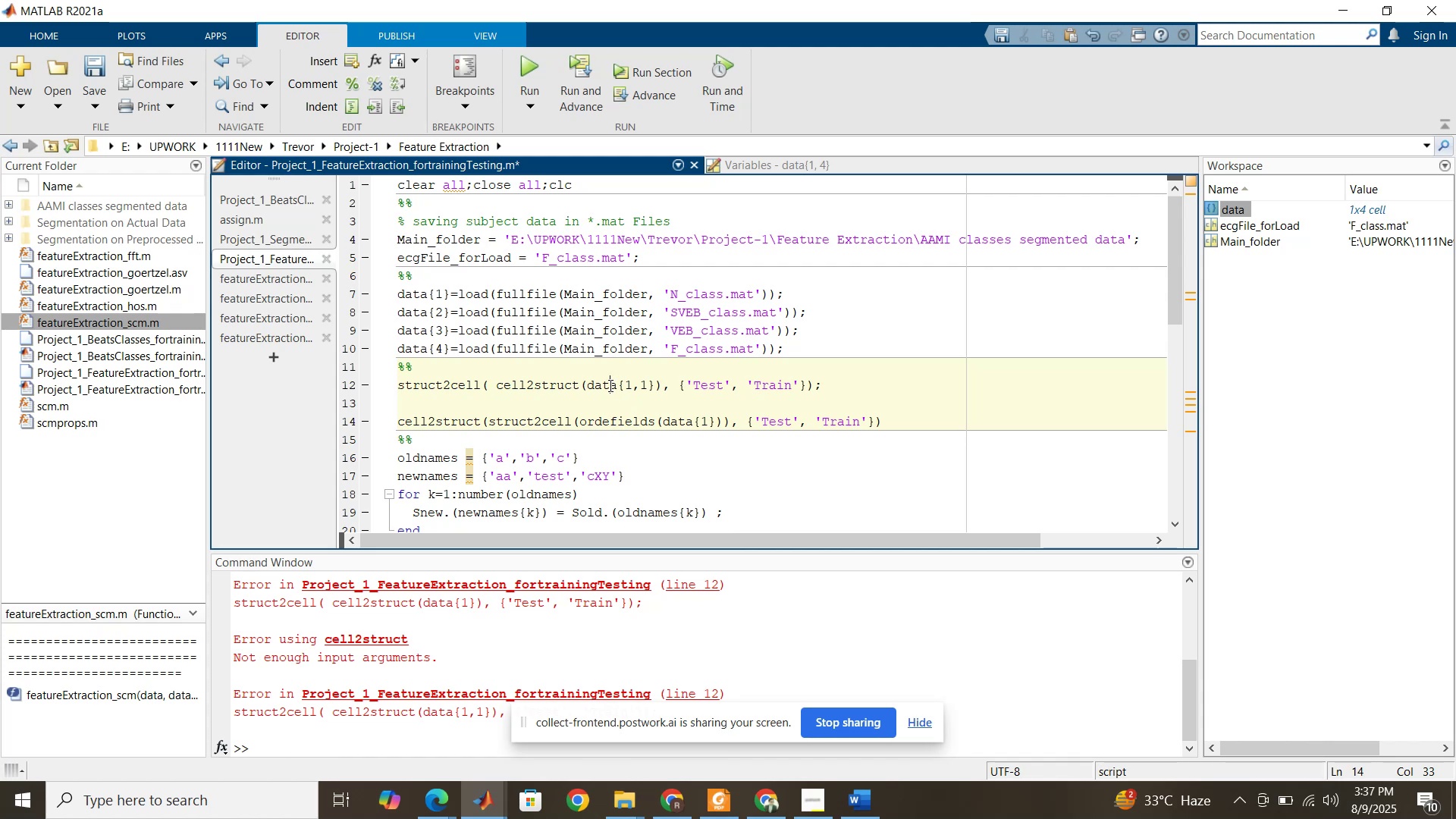 
key(Control+R)
 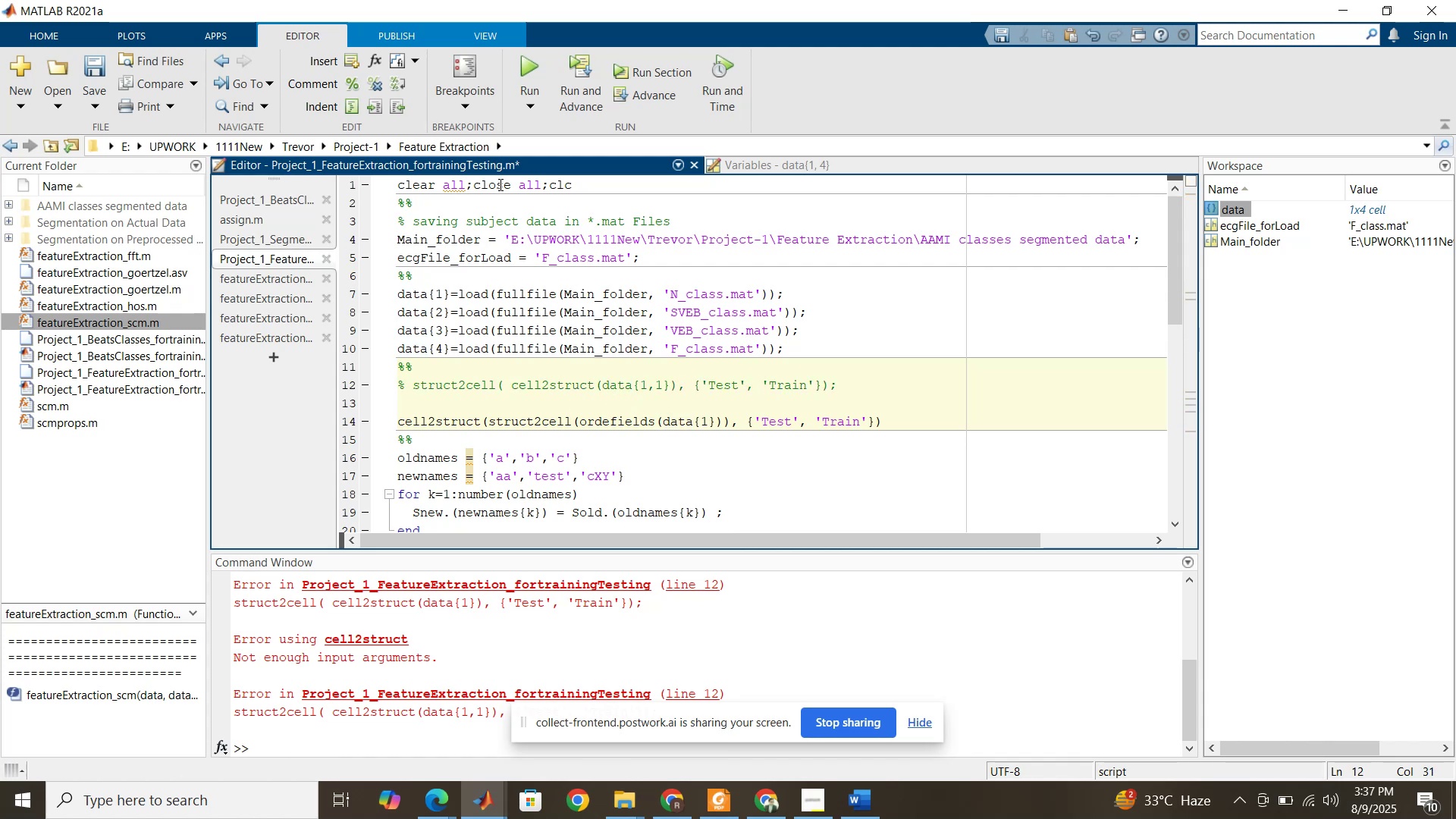 
left_click([499, 184])
 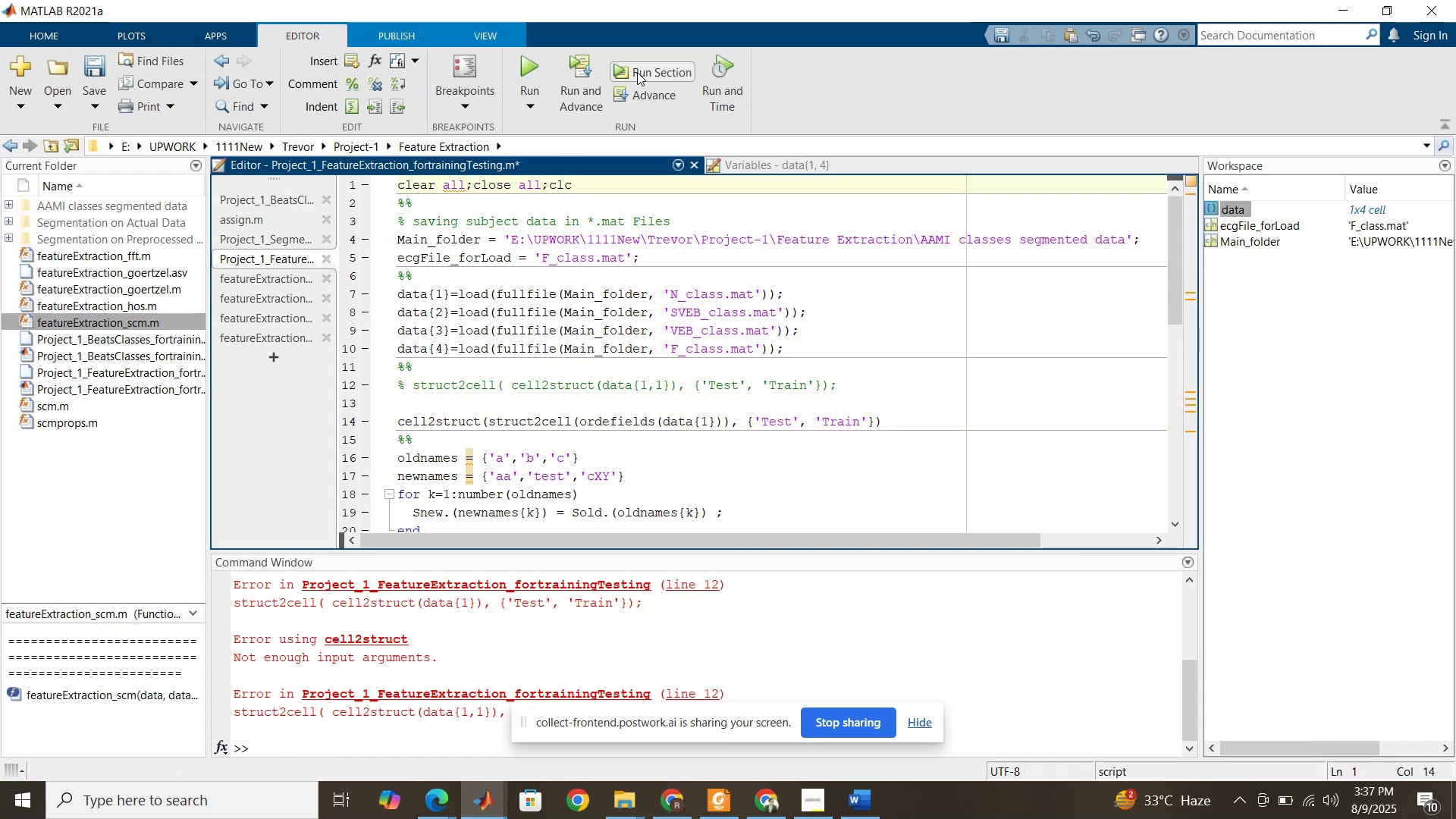 
left_click([637, 72])
 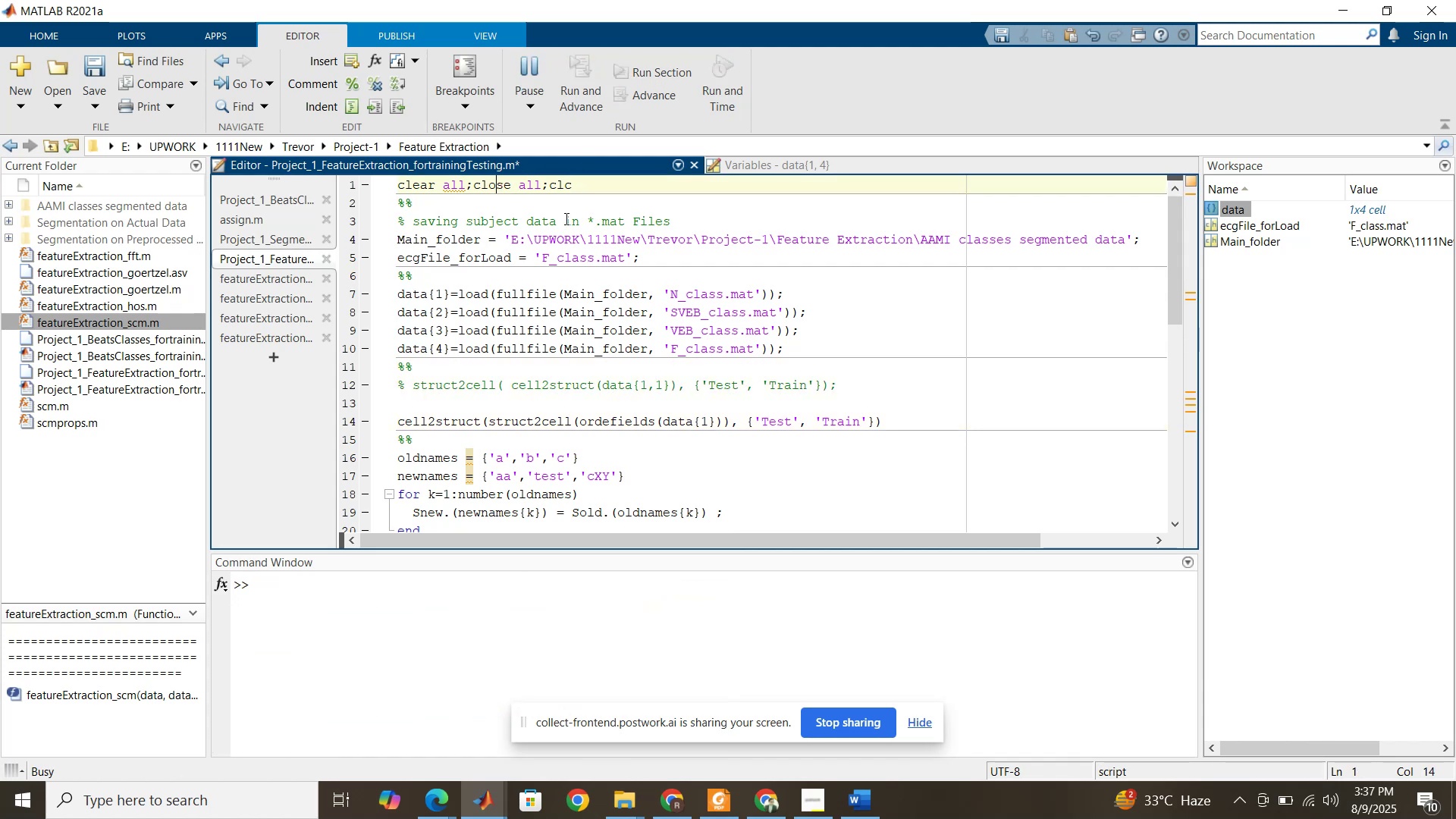 
left_click([565, 218])
 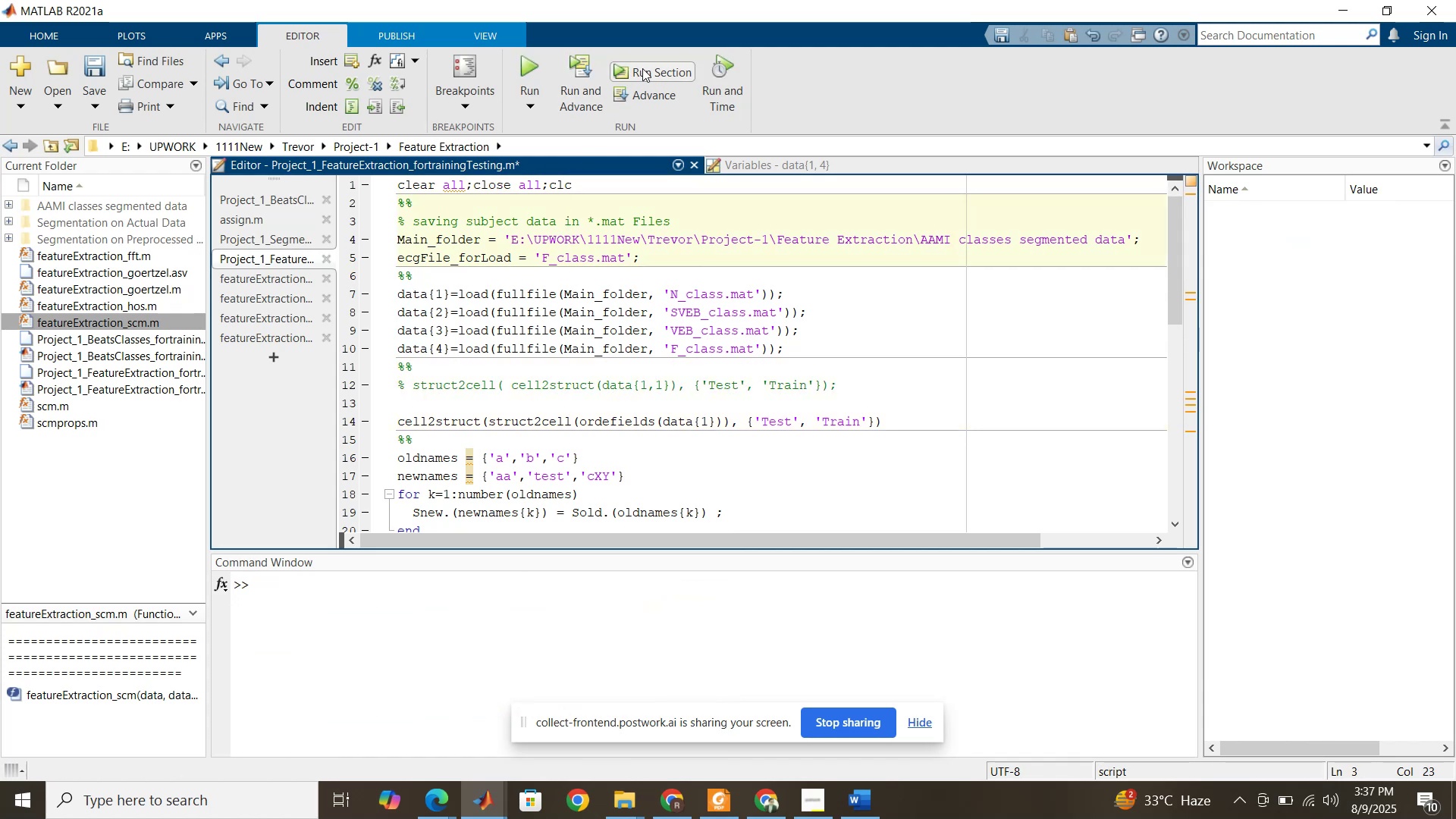 
left_click([643, 68])
 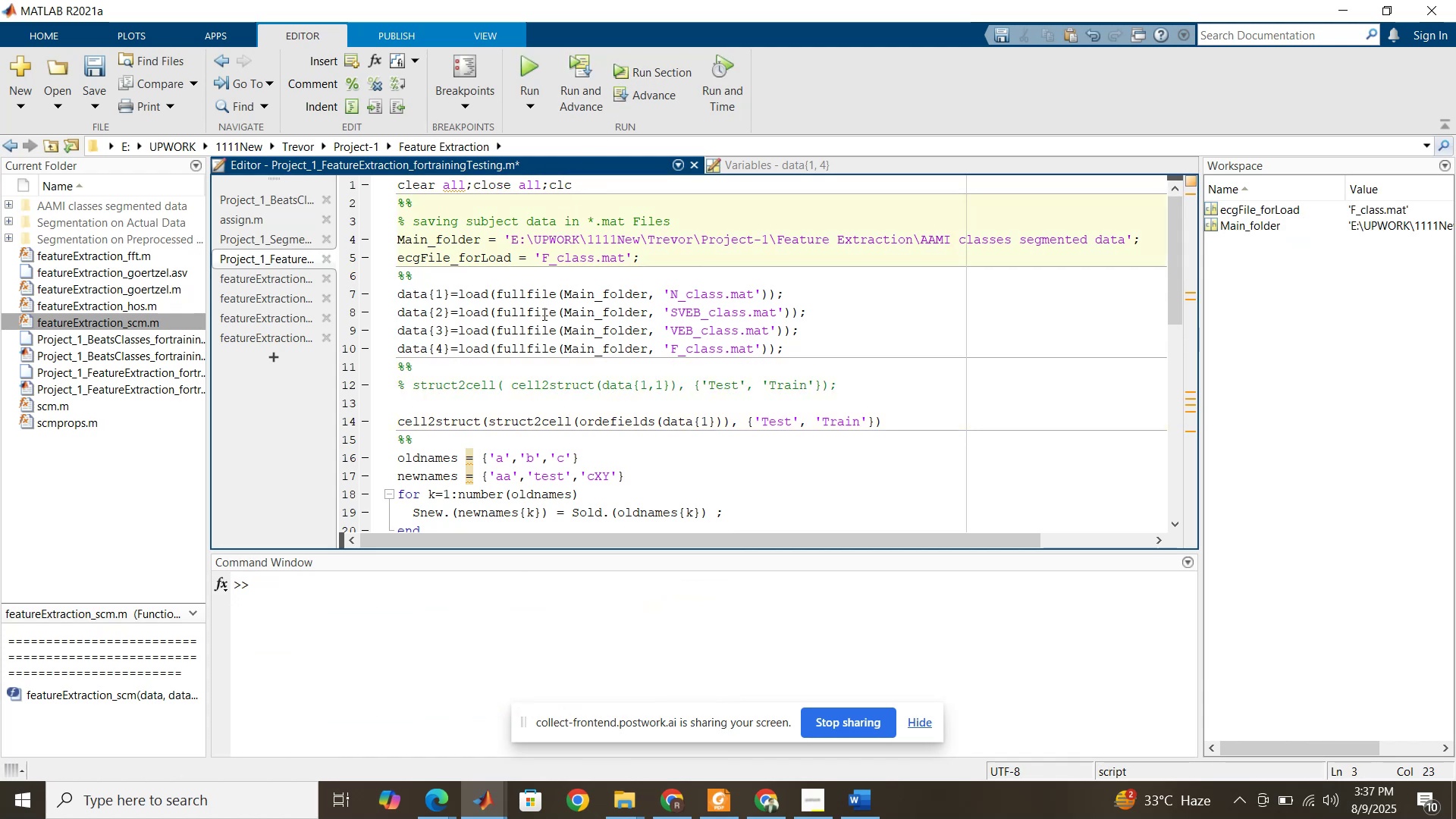 
left_click([543, 314])
 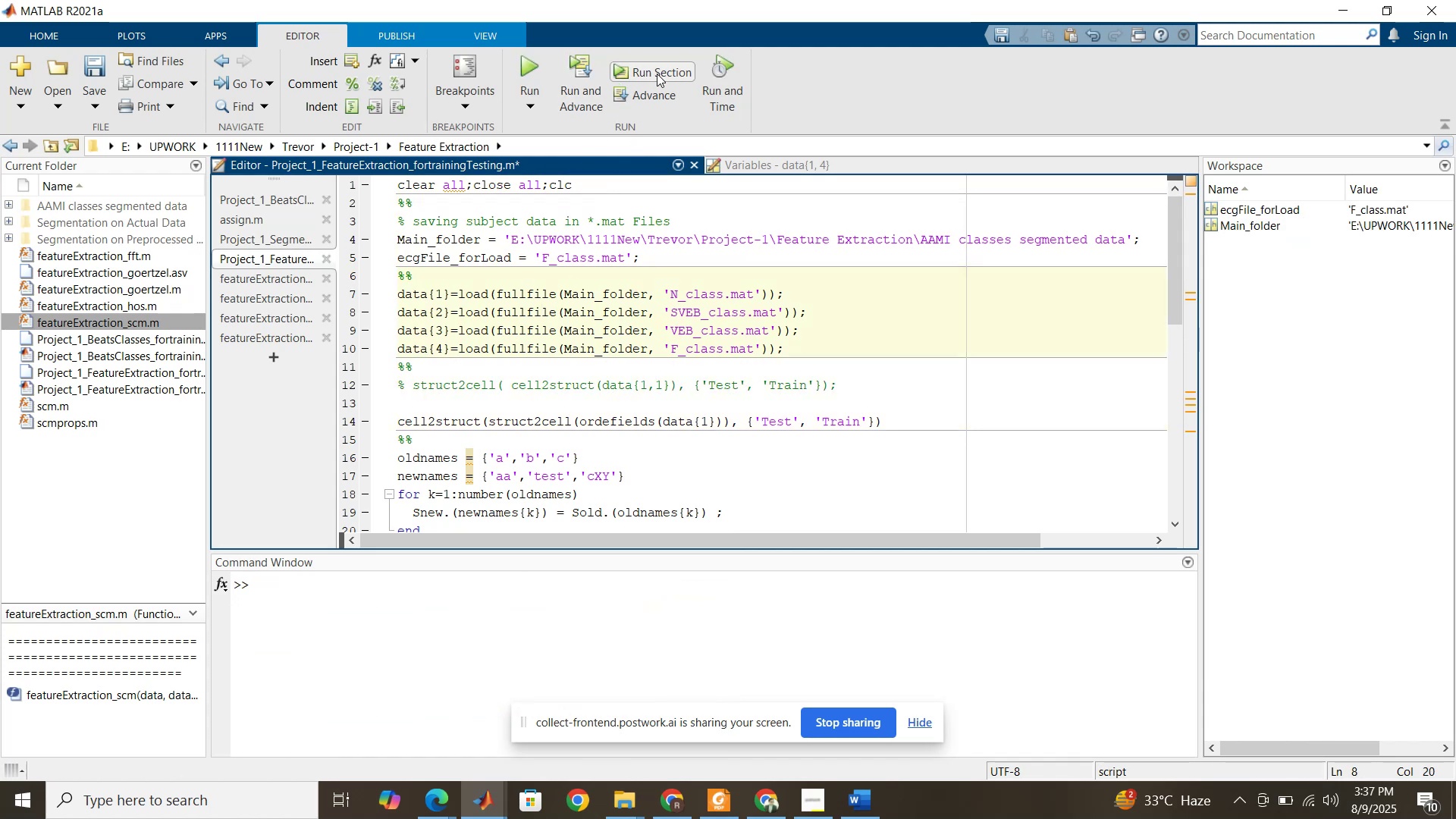 
left_click([657, 70])
 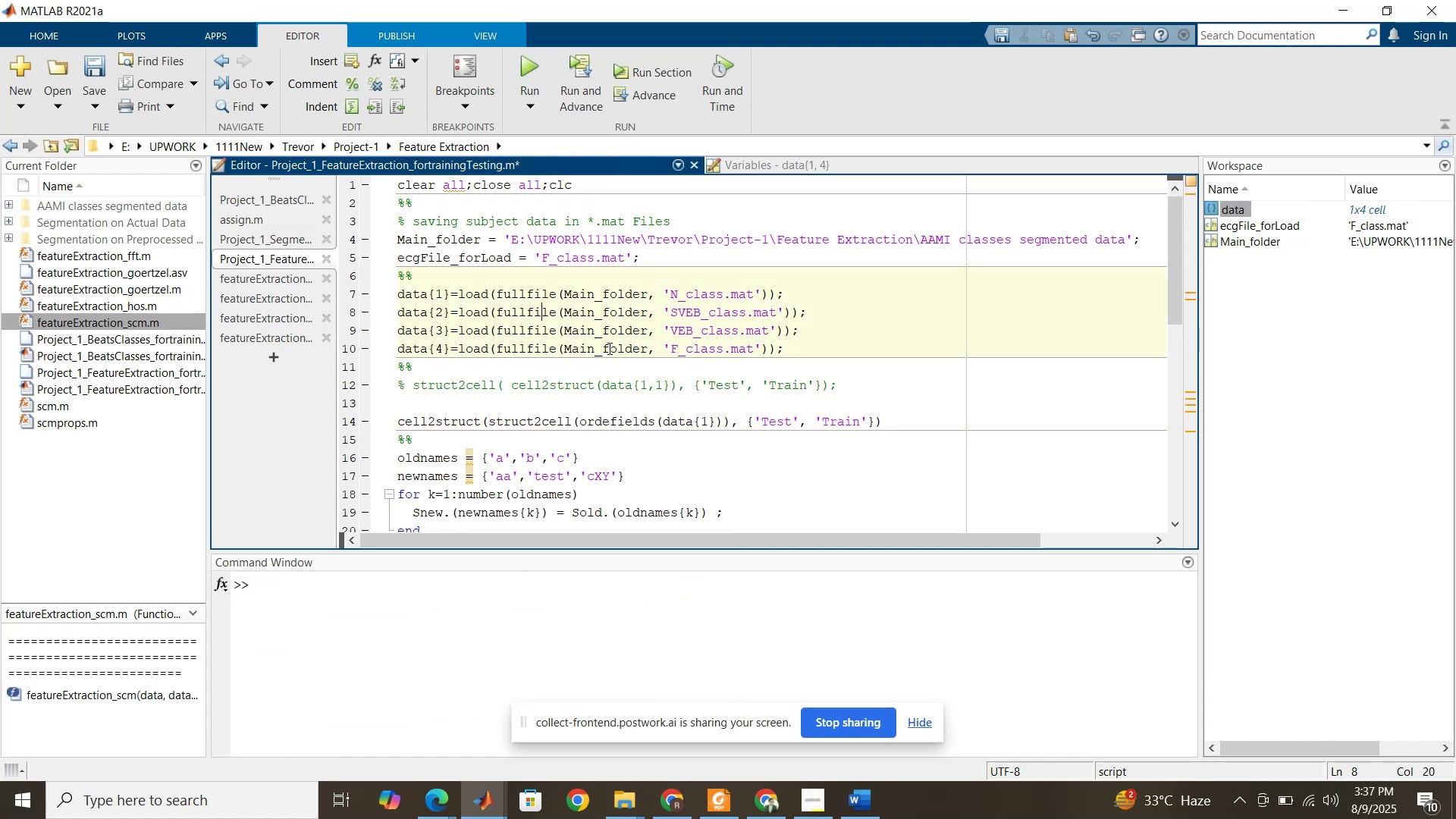 
left_click([595, 422])
 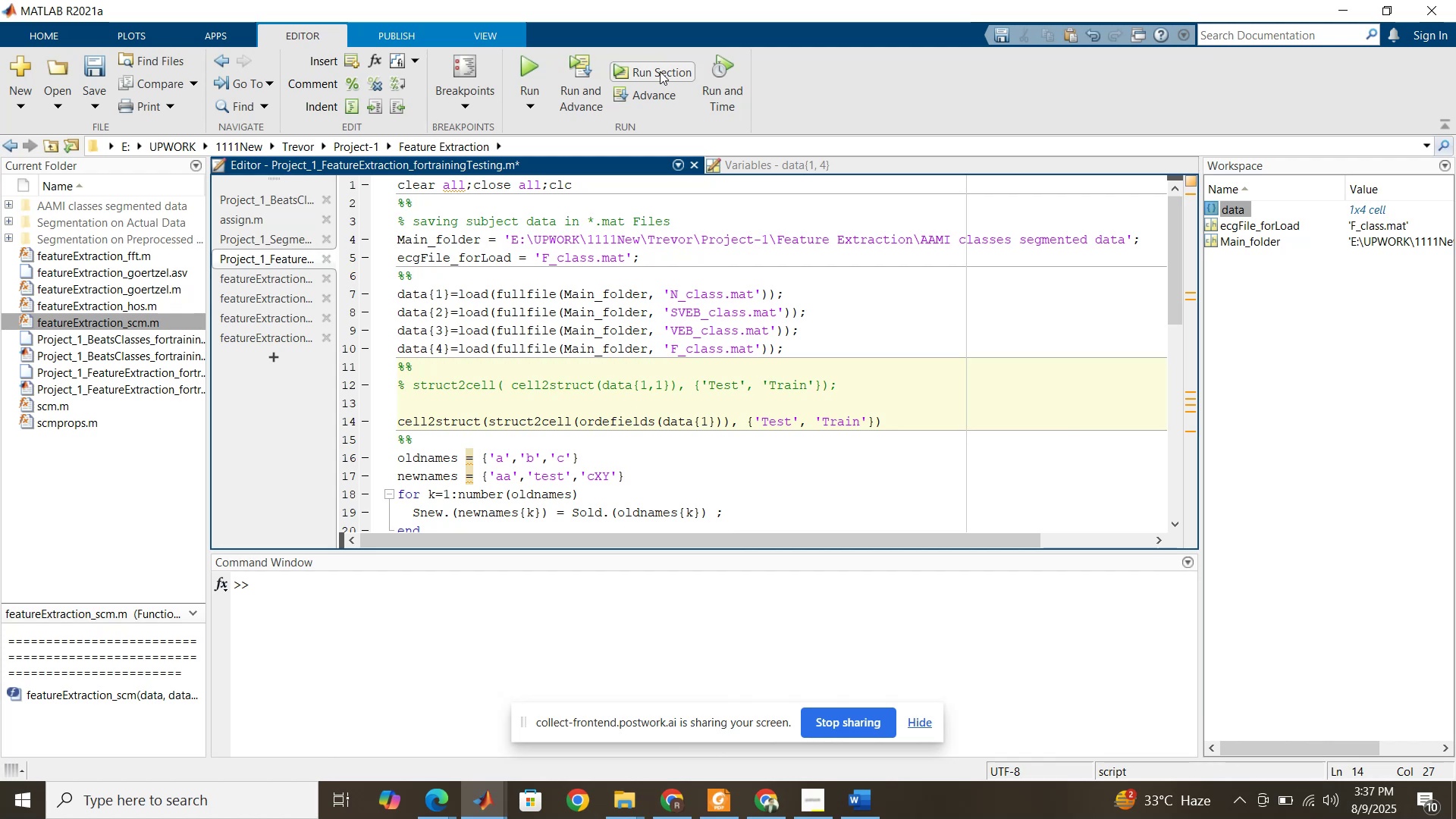 
left_click([657, 73])
 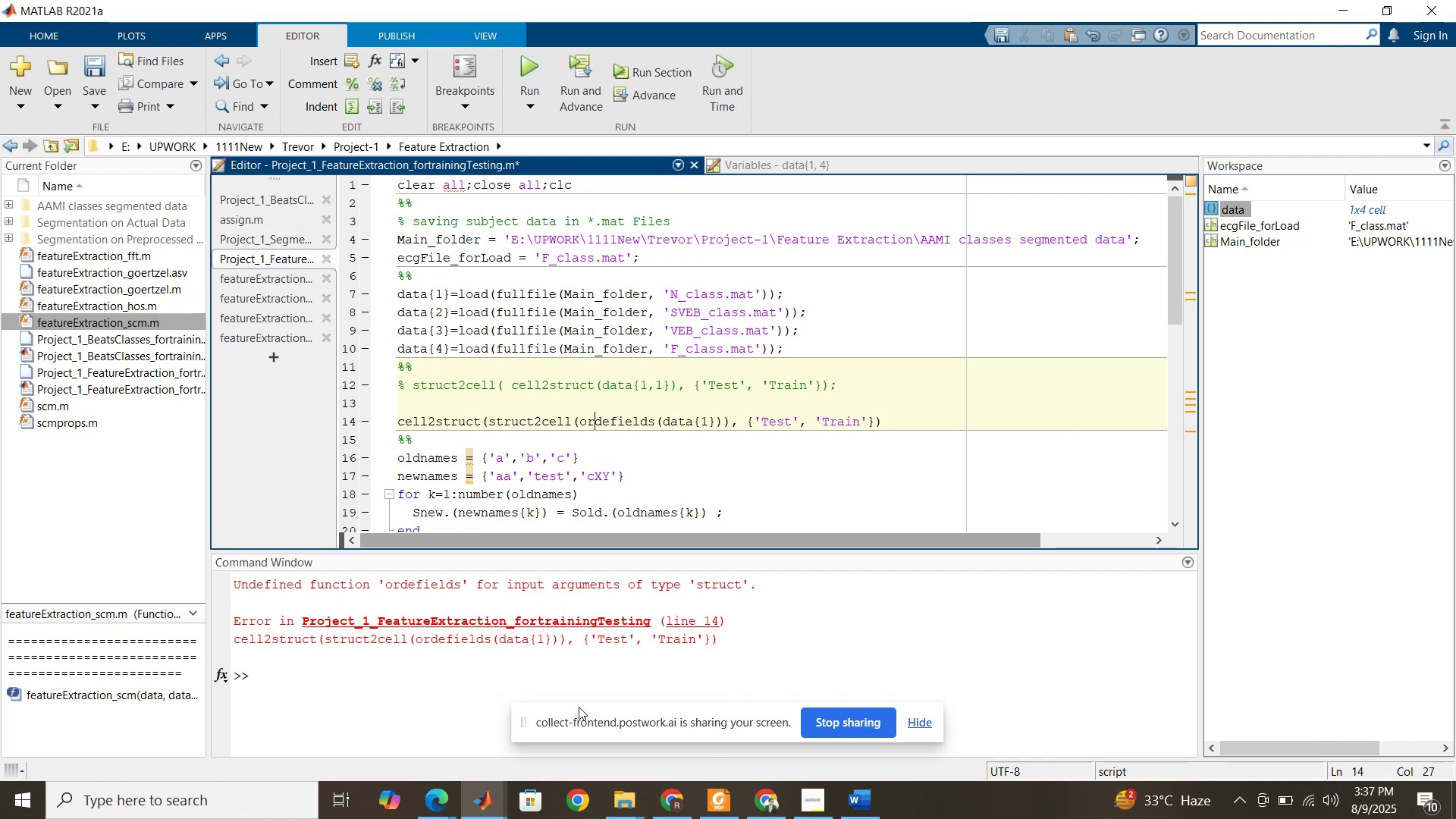 
wait(7.28)
 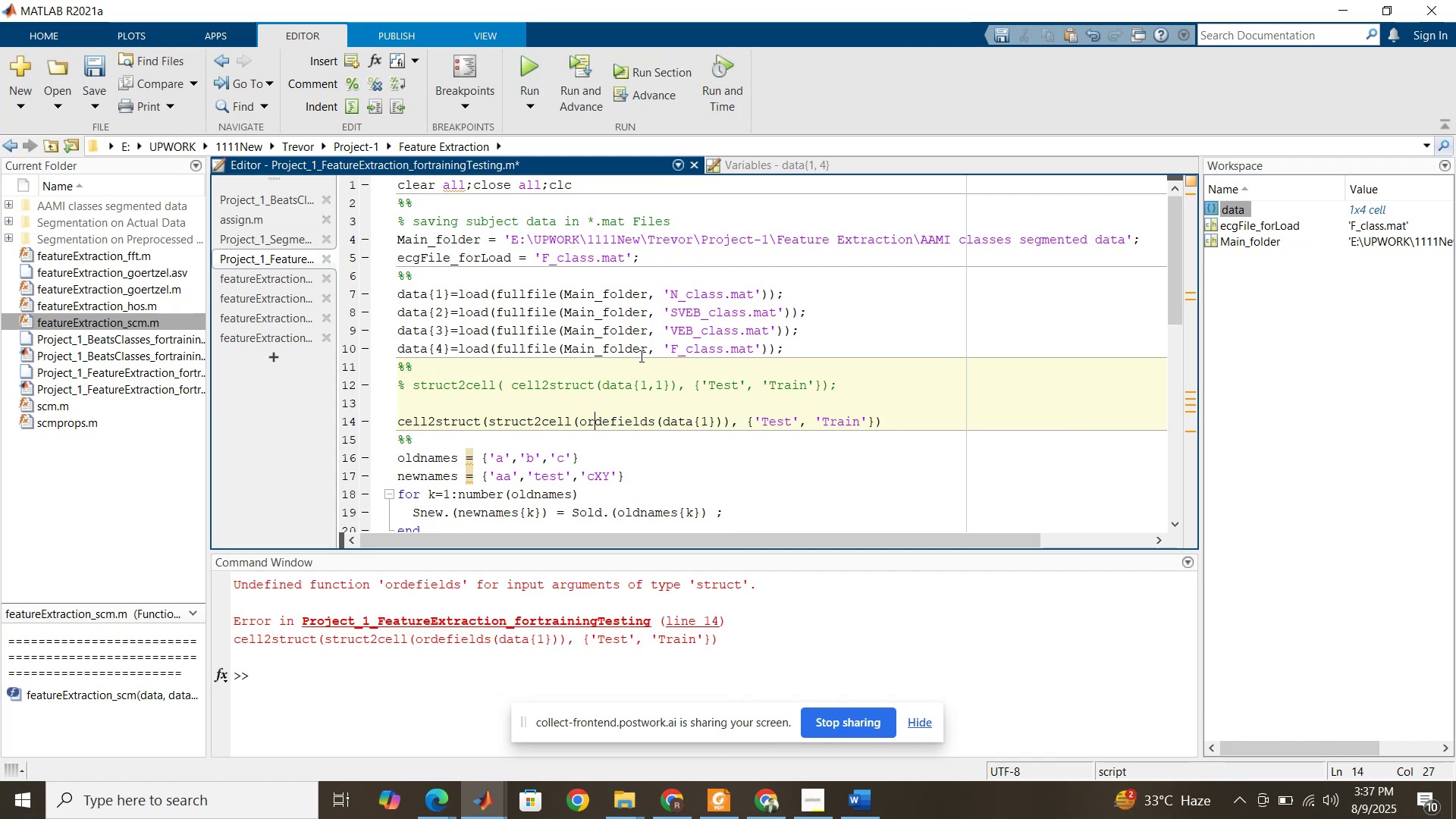 
left_click([770, 794])
 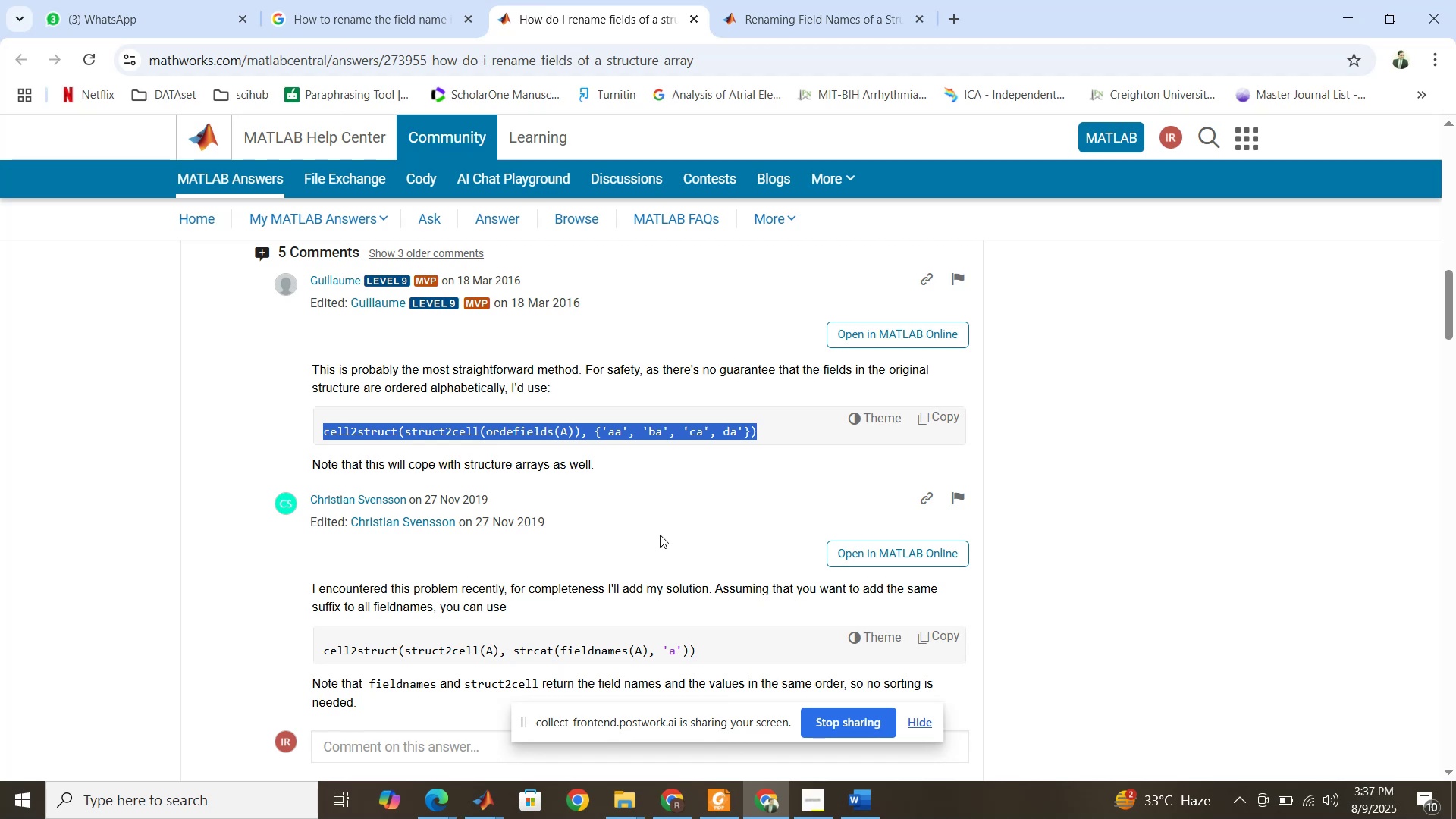 
wait(7.86)
 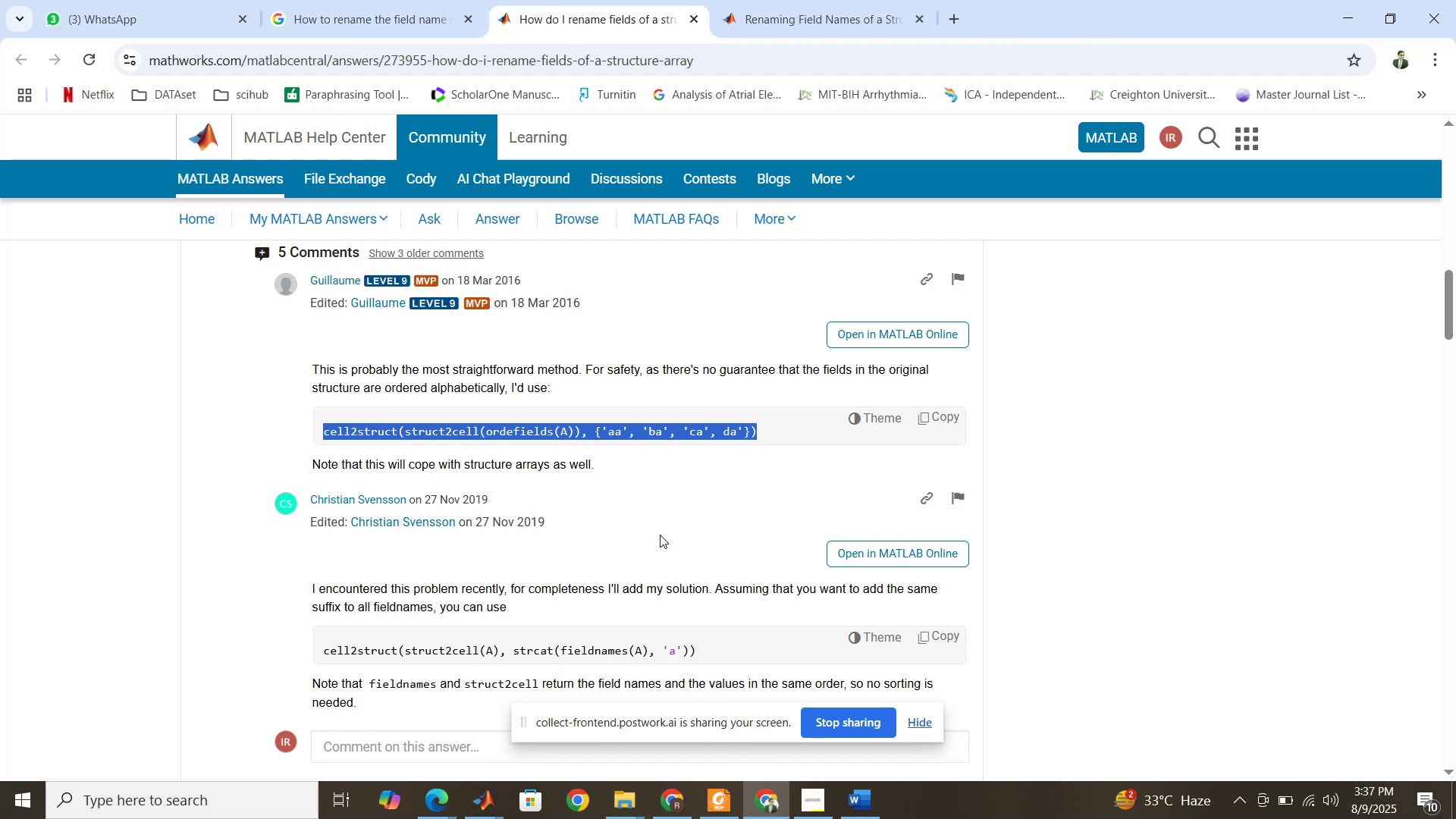 
scroll: coordinate [660, 535], scroll_direction: down, amount: 2.0
 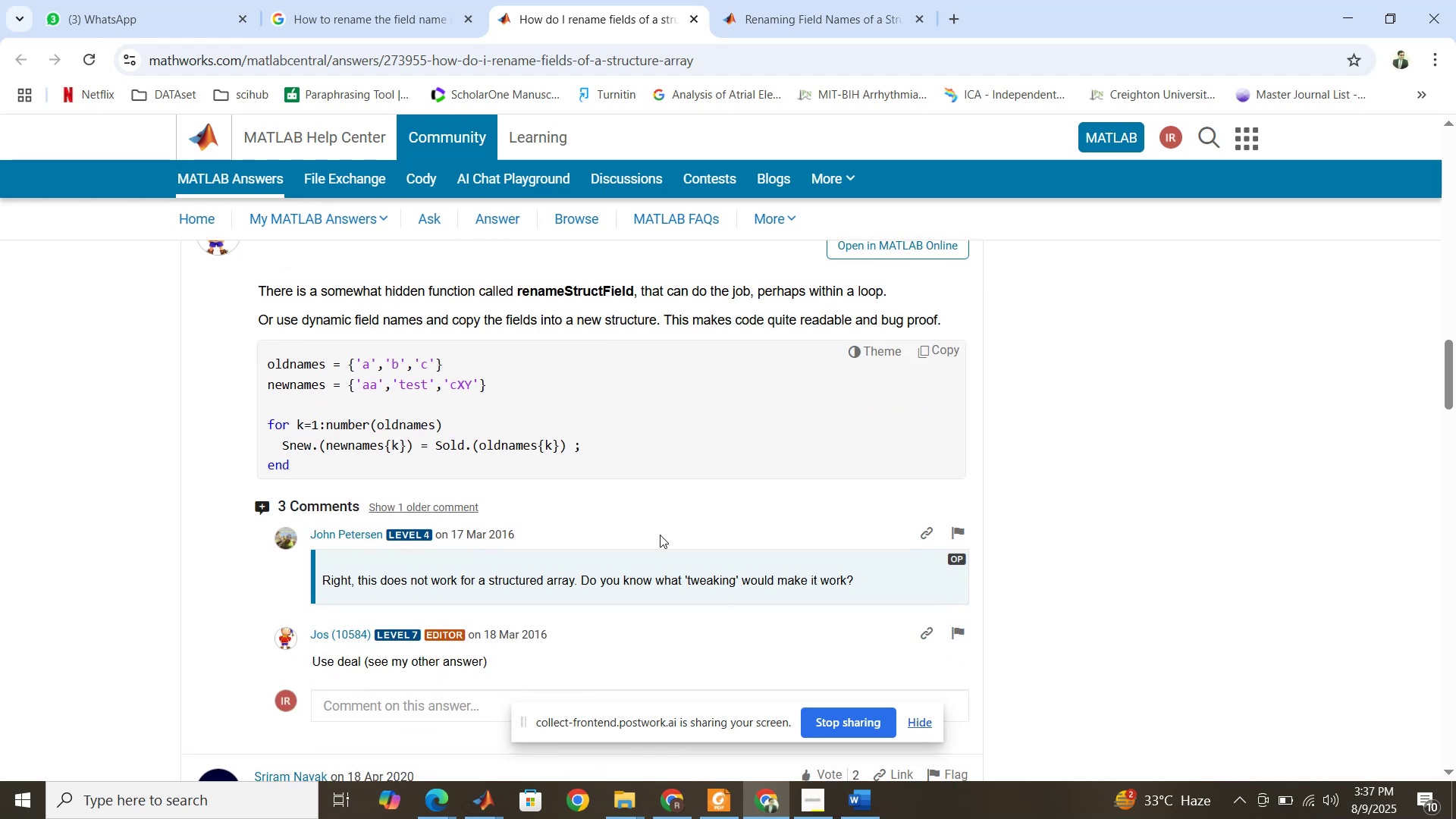 
wait(5.38)
 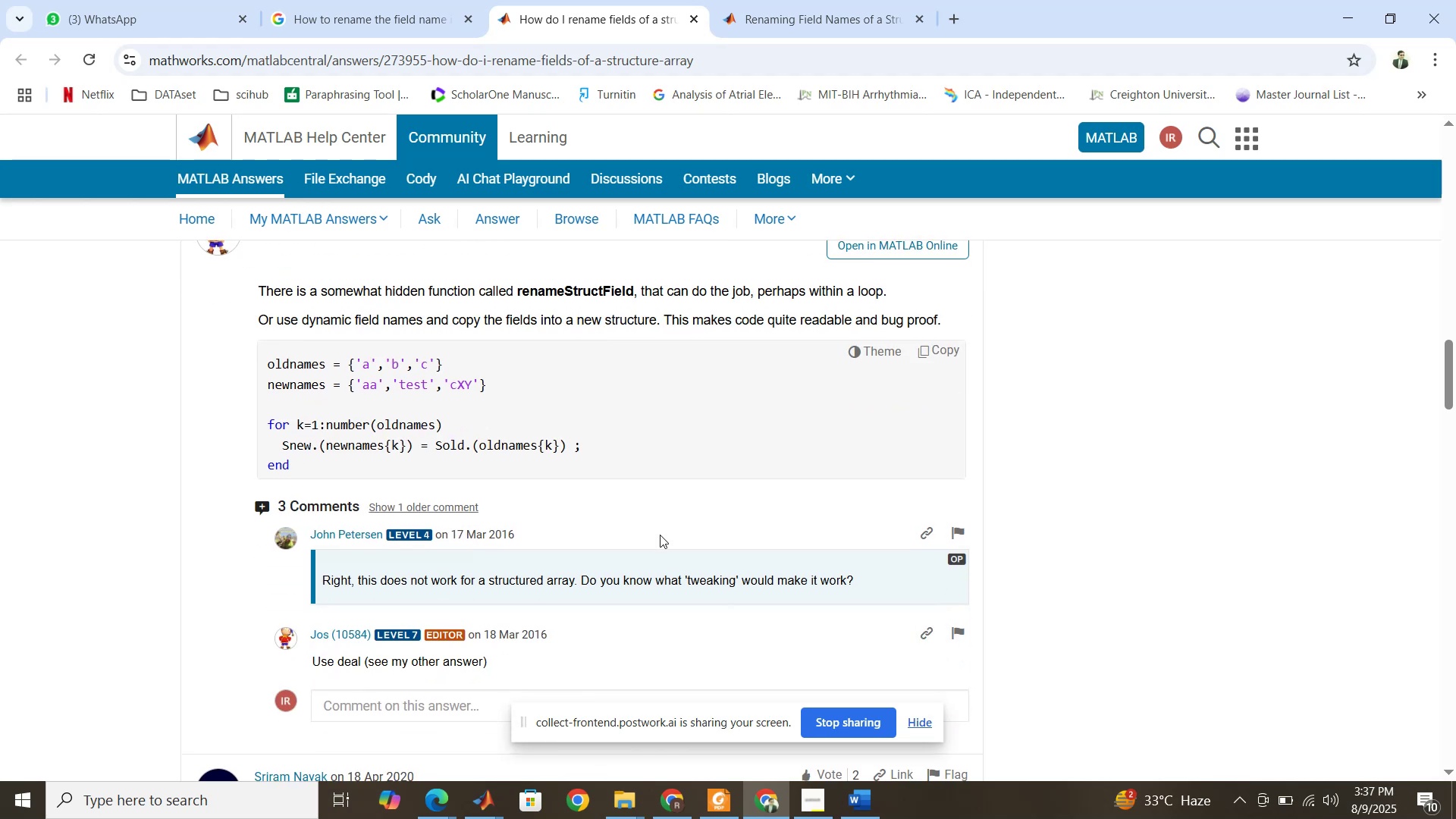 
scroll: coordinate [660, 535], scroll_direction: up, amount: 6.0
 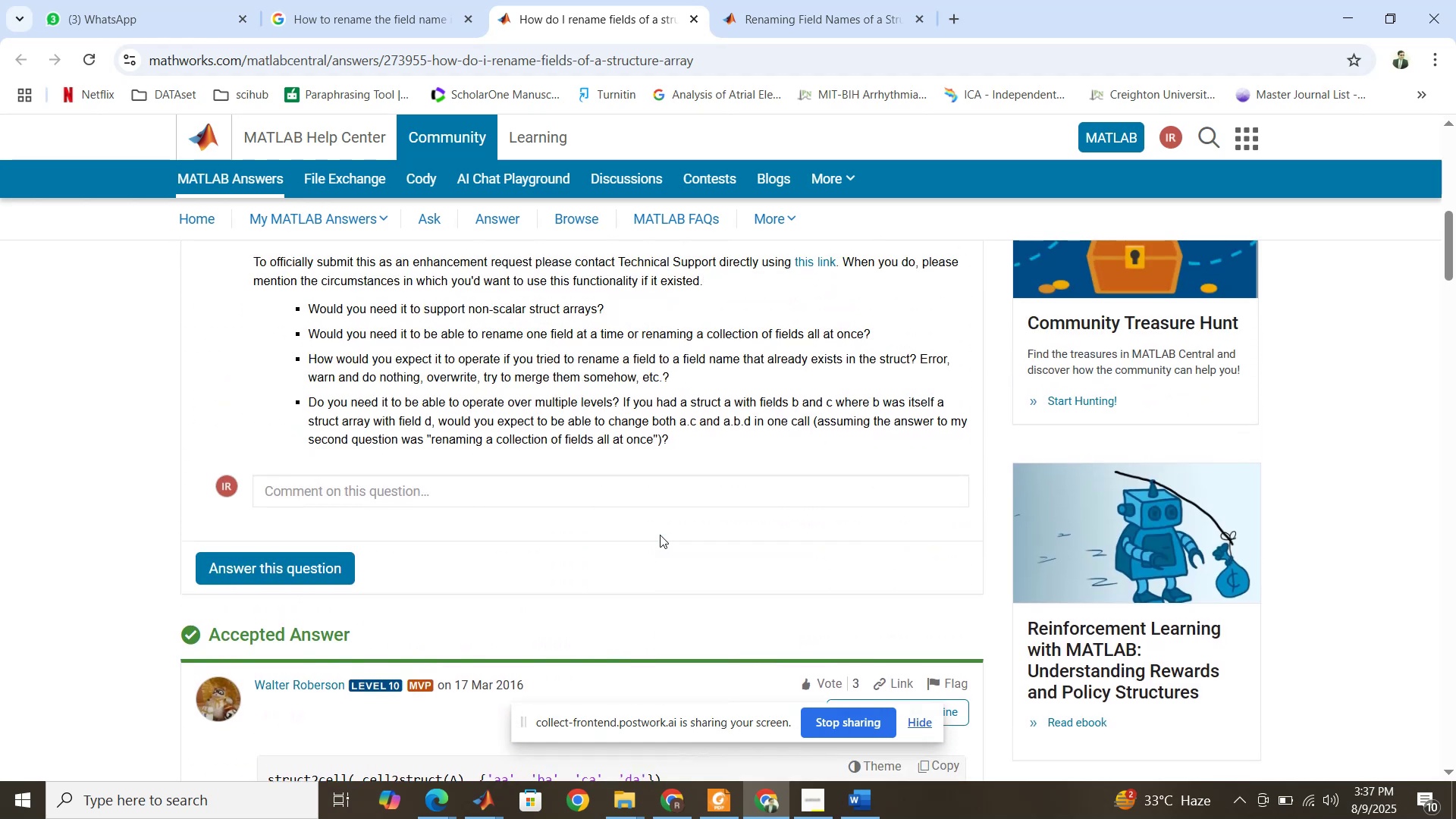 
scroll: coordinate [660, 535], scroll_direction: down, amount: 1.0
 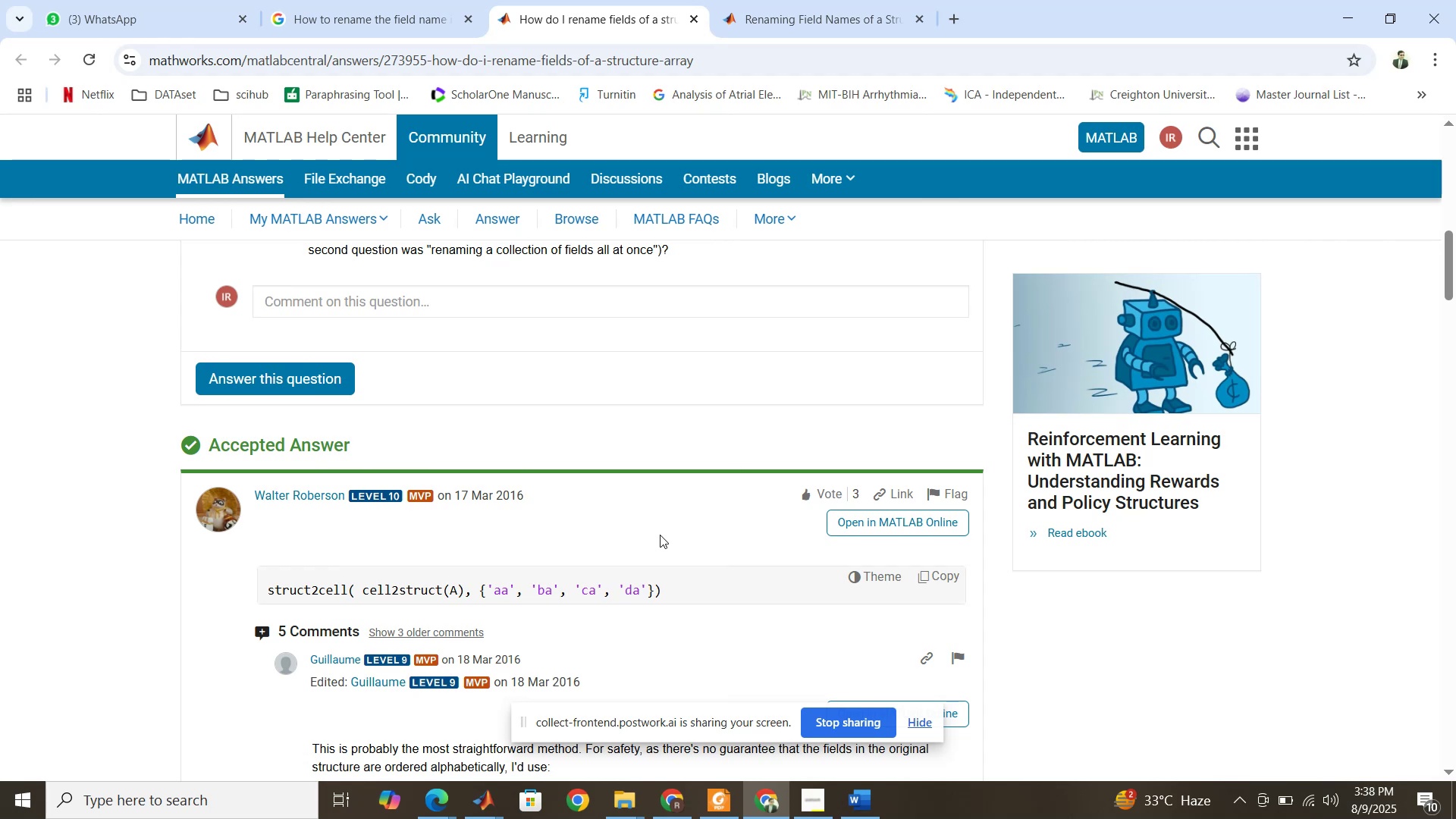 
wait(7.25)
 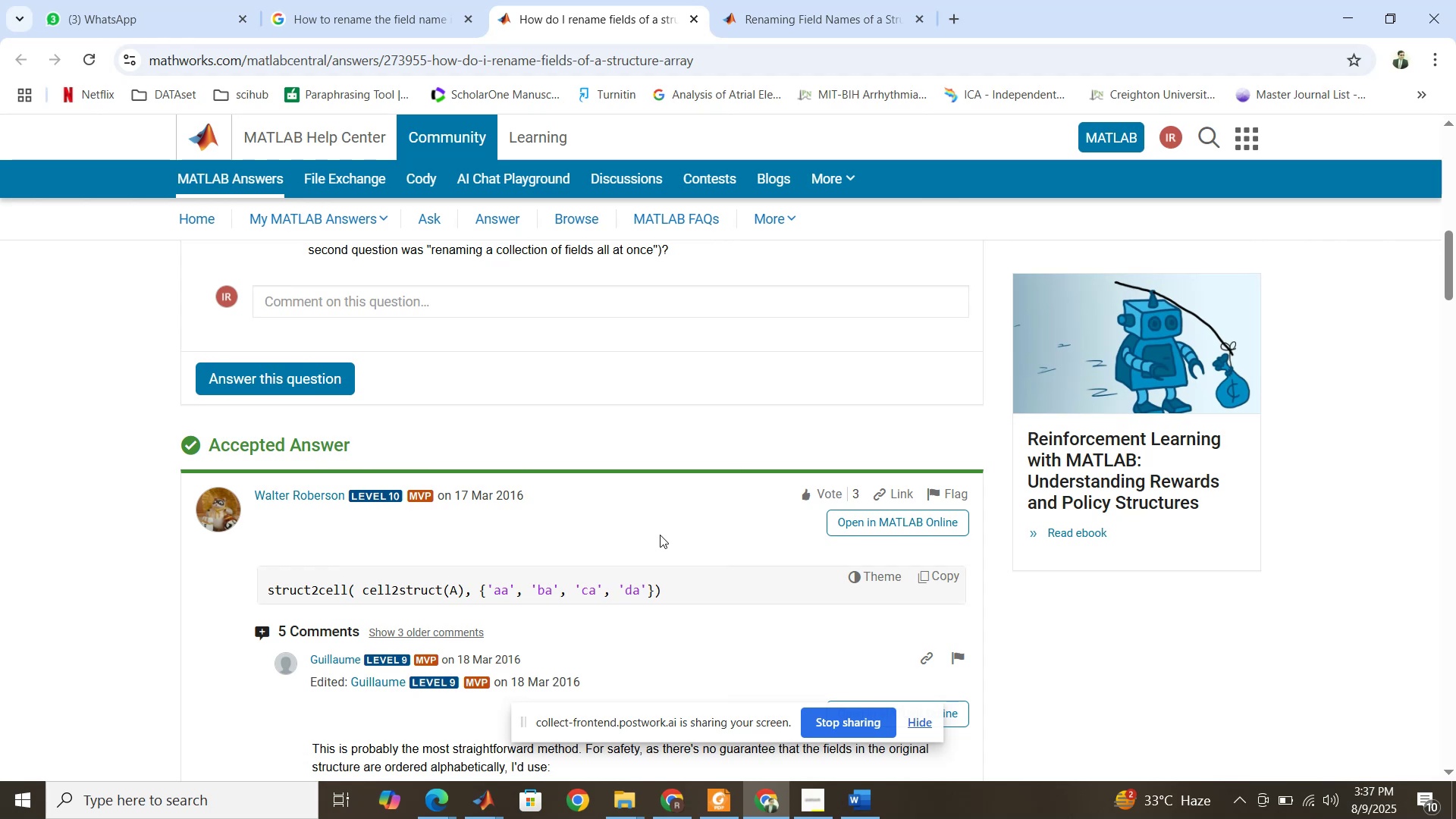 
left_click_drag(start_coordinate=[661, 593], to_coordinate=[262, 601])
 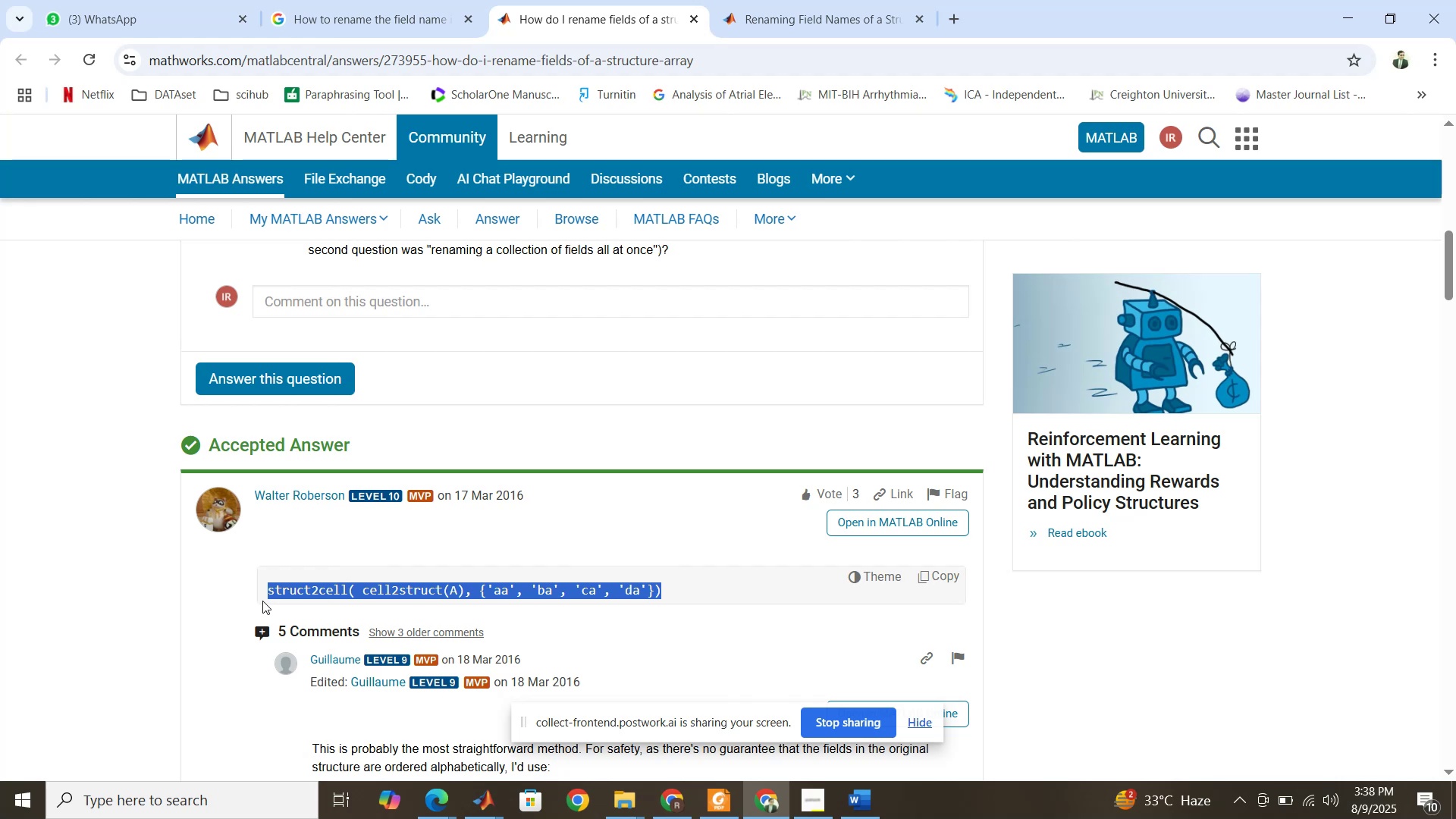 
wait(5.62)
 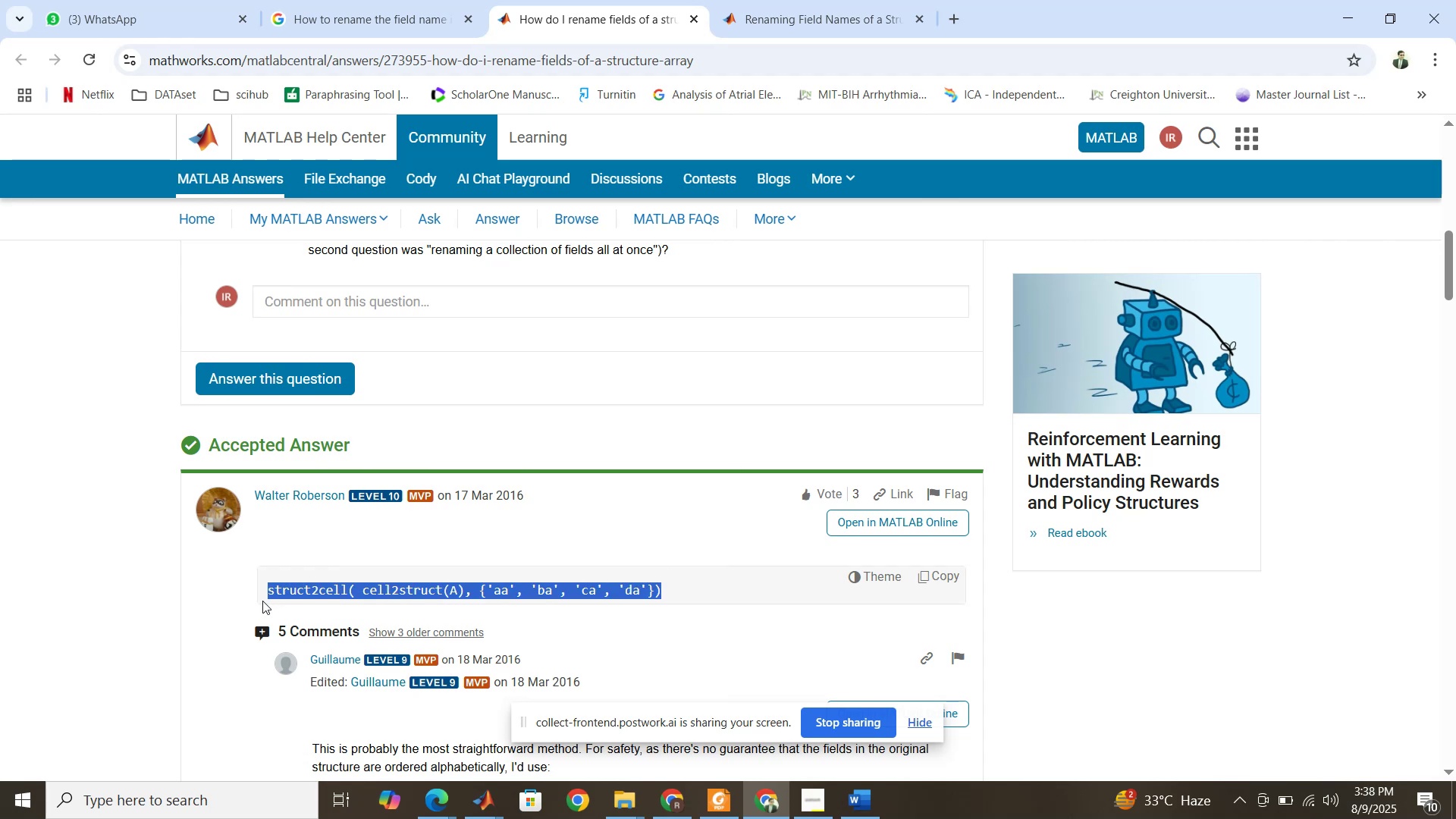 
left_click([755, 0])
 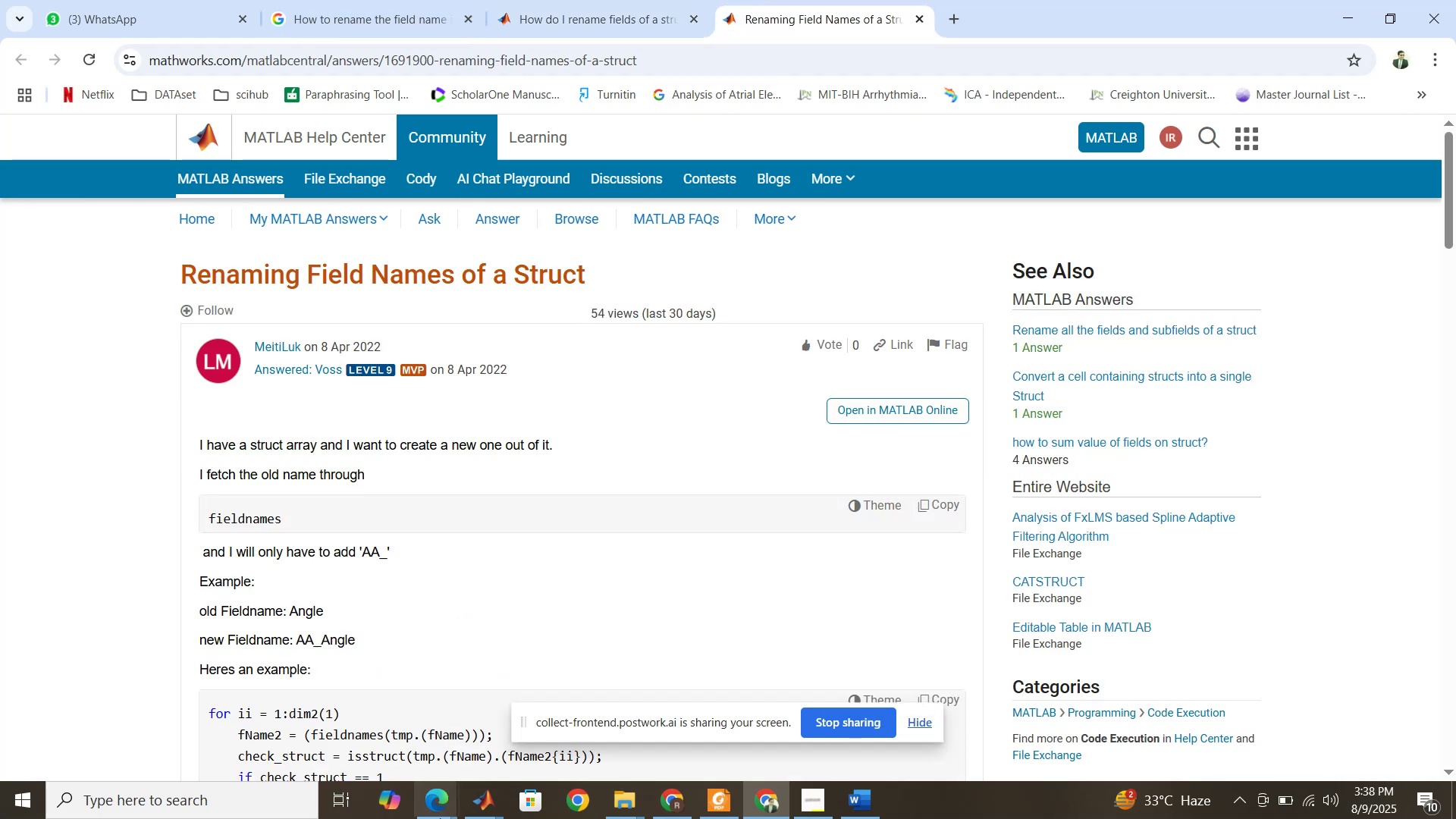 
left_click([479, 802])
 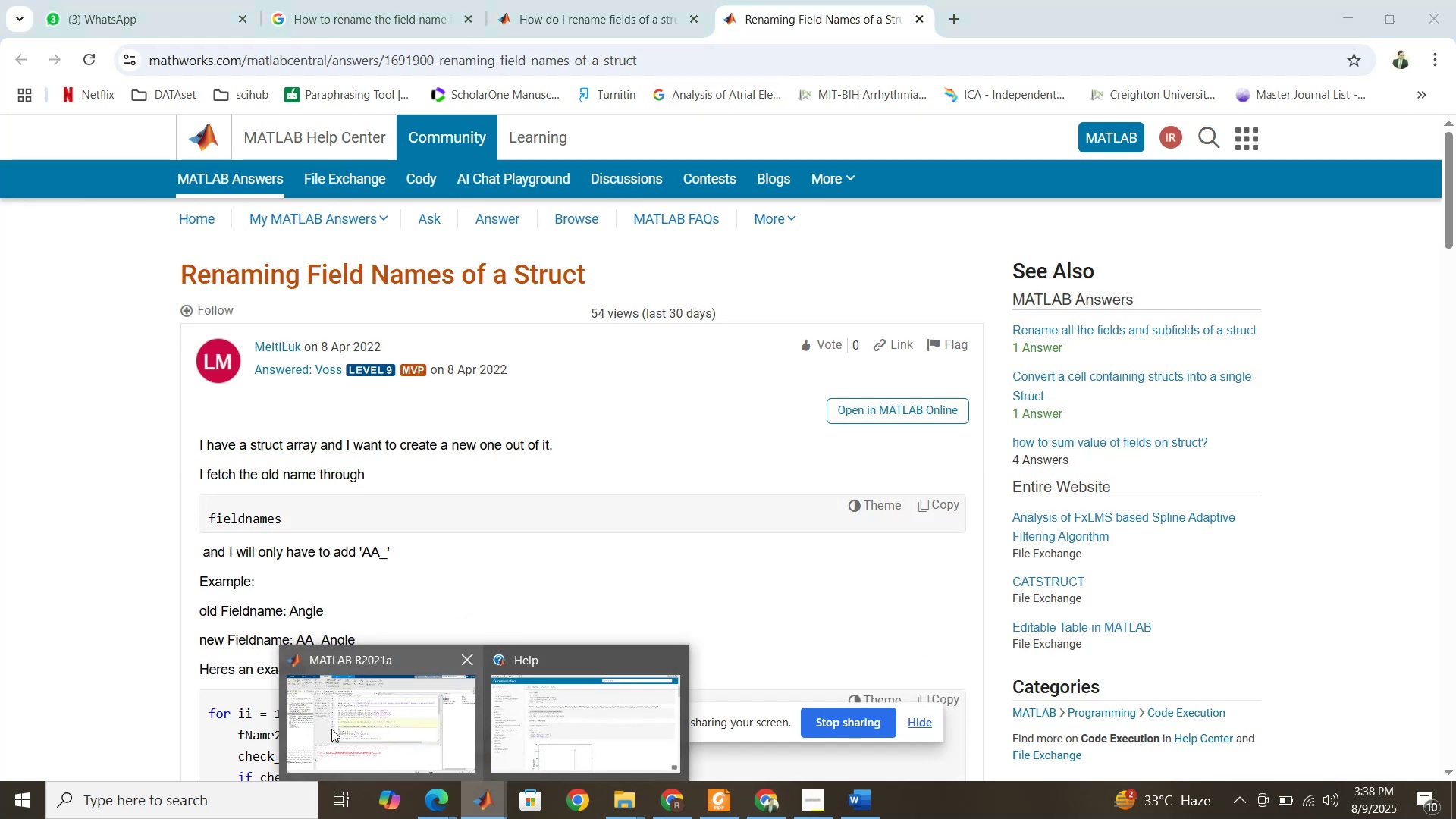 
left_click([331, 729])
 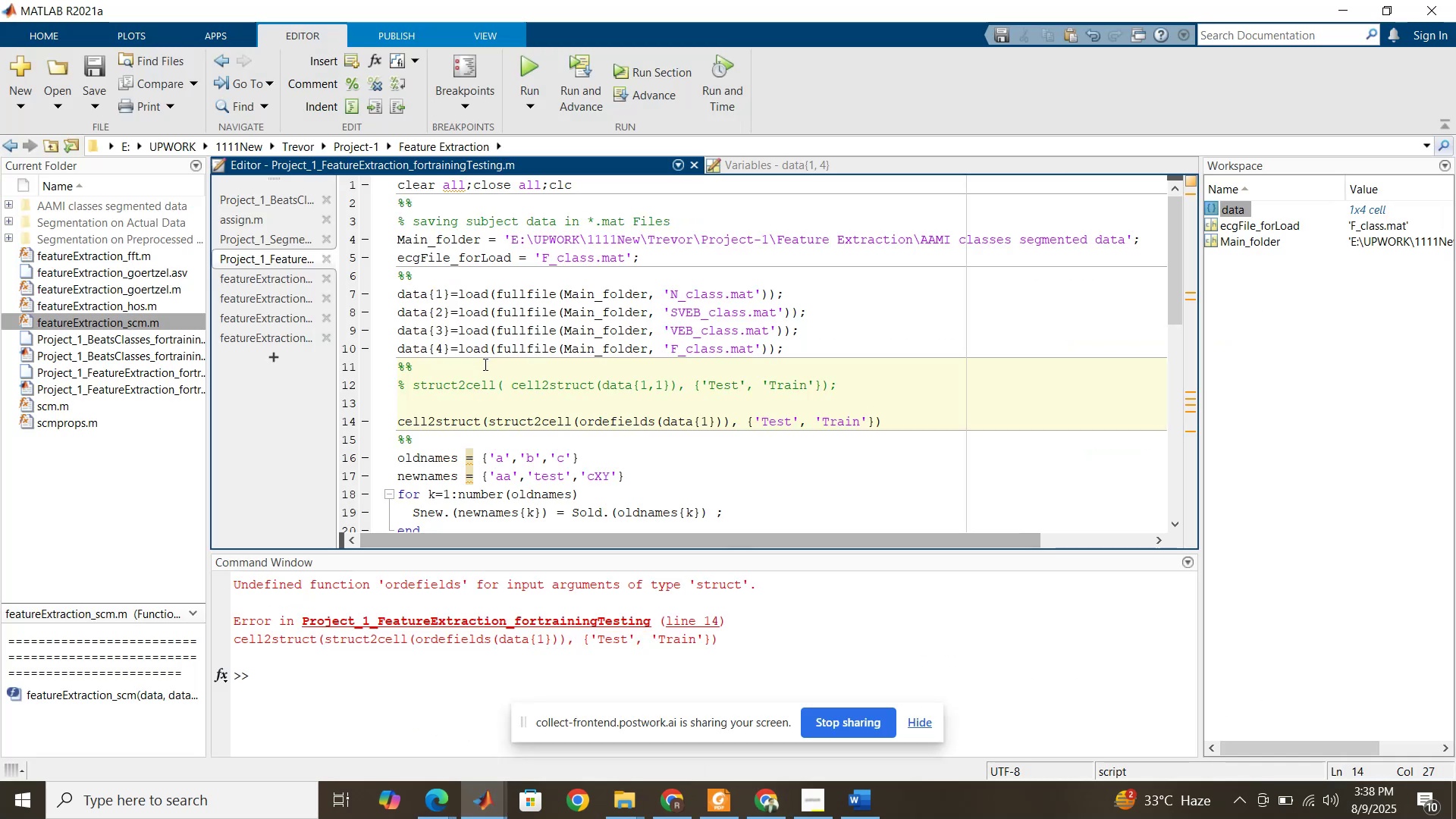 
left_click([484, 364])
 